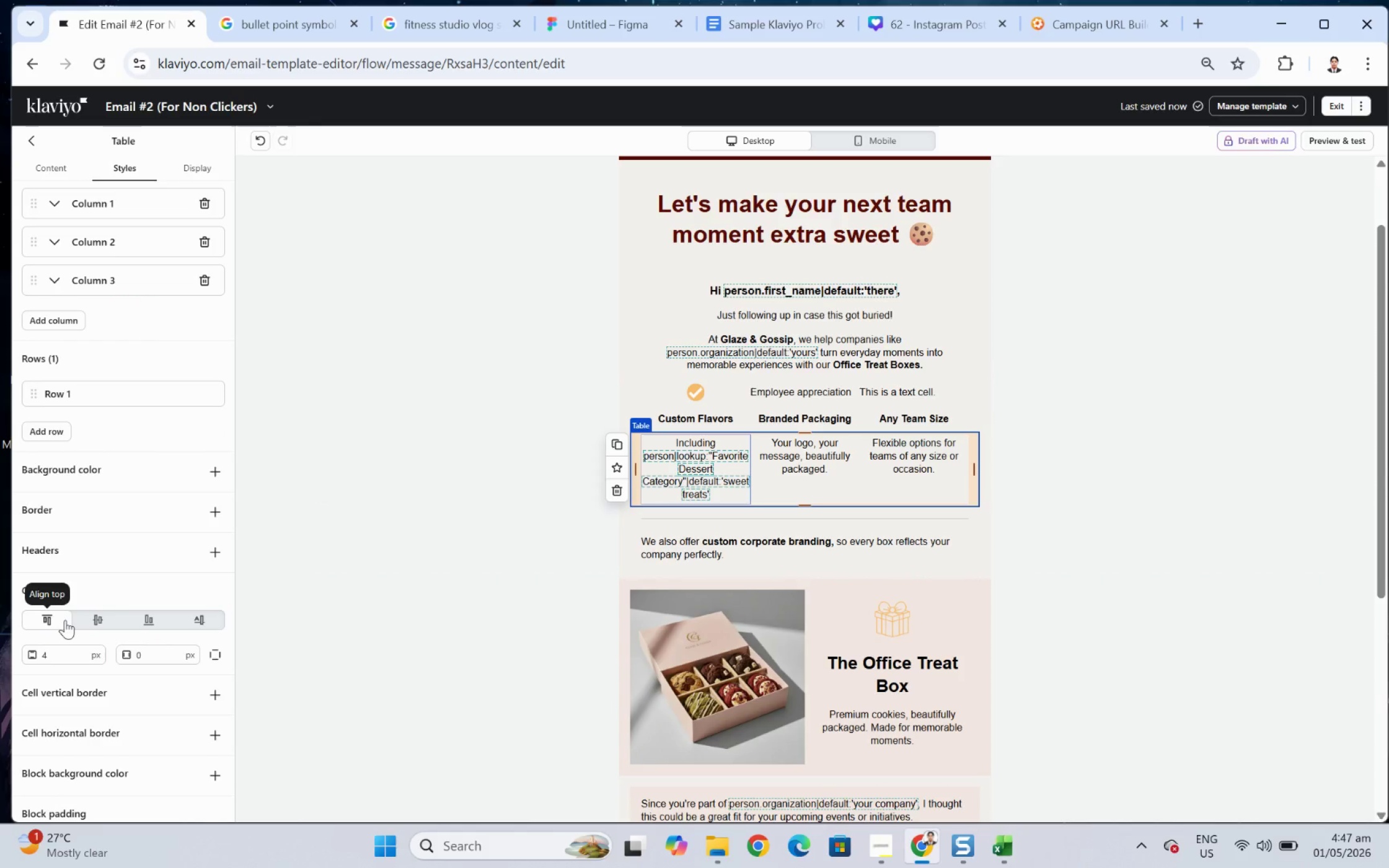 
left_click([1321, 514])
 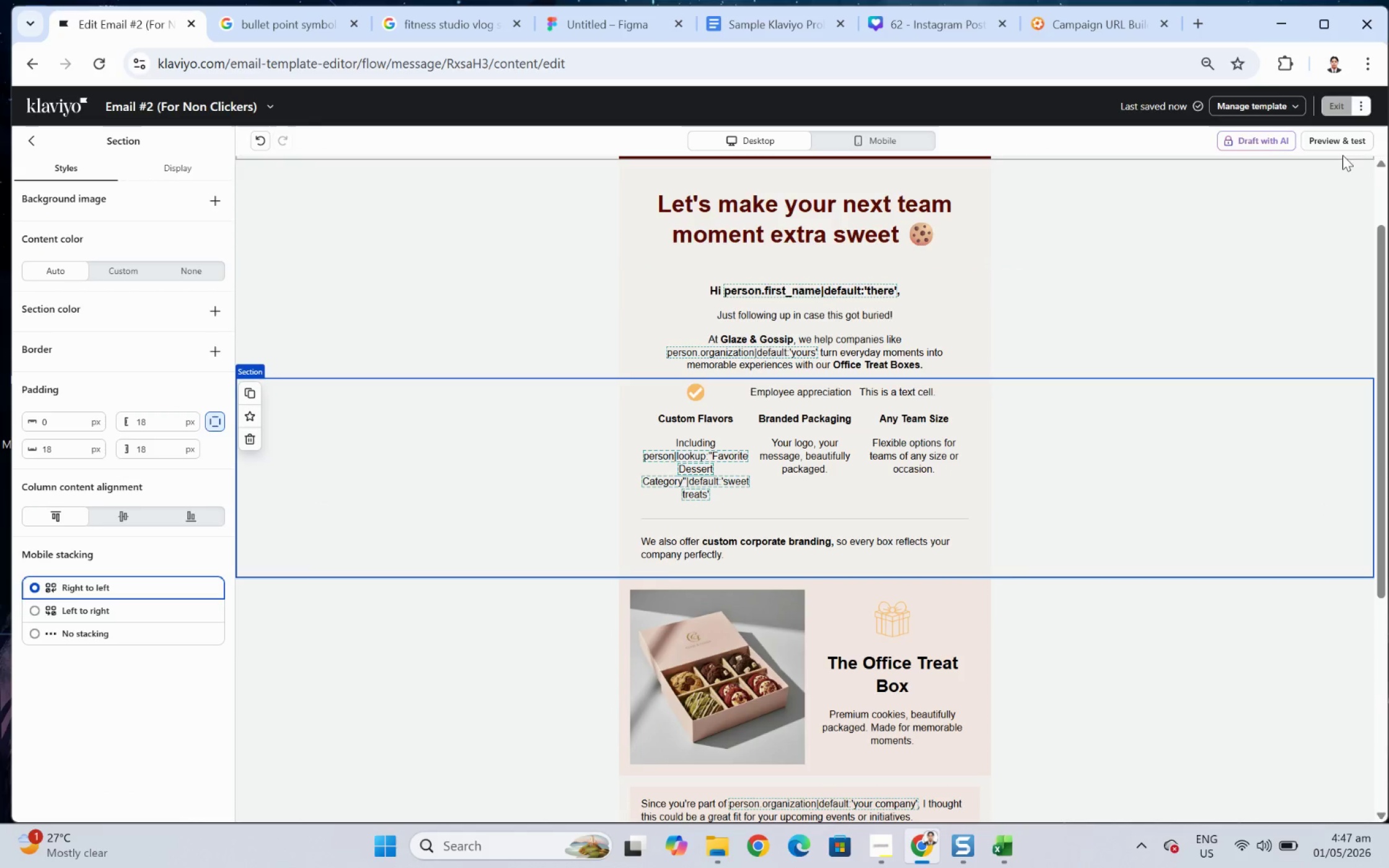 
left_click([1342, 147])
 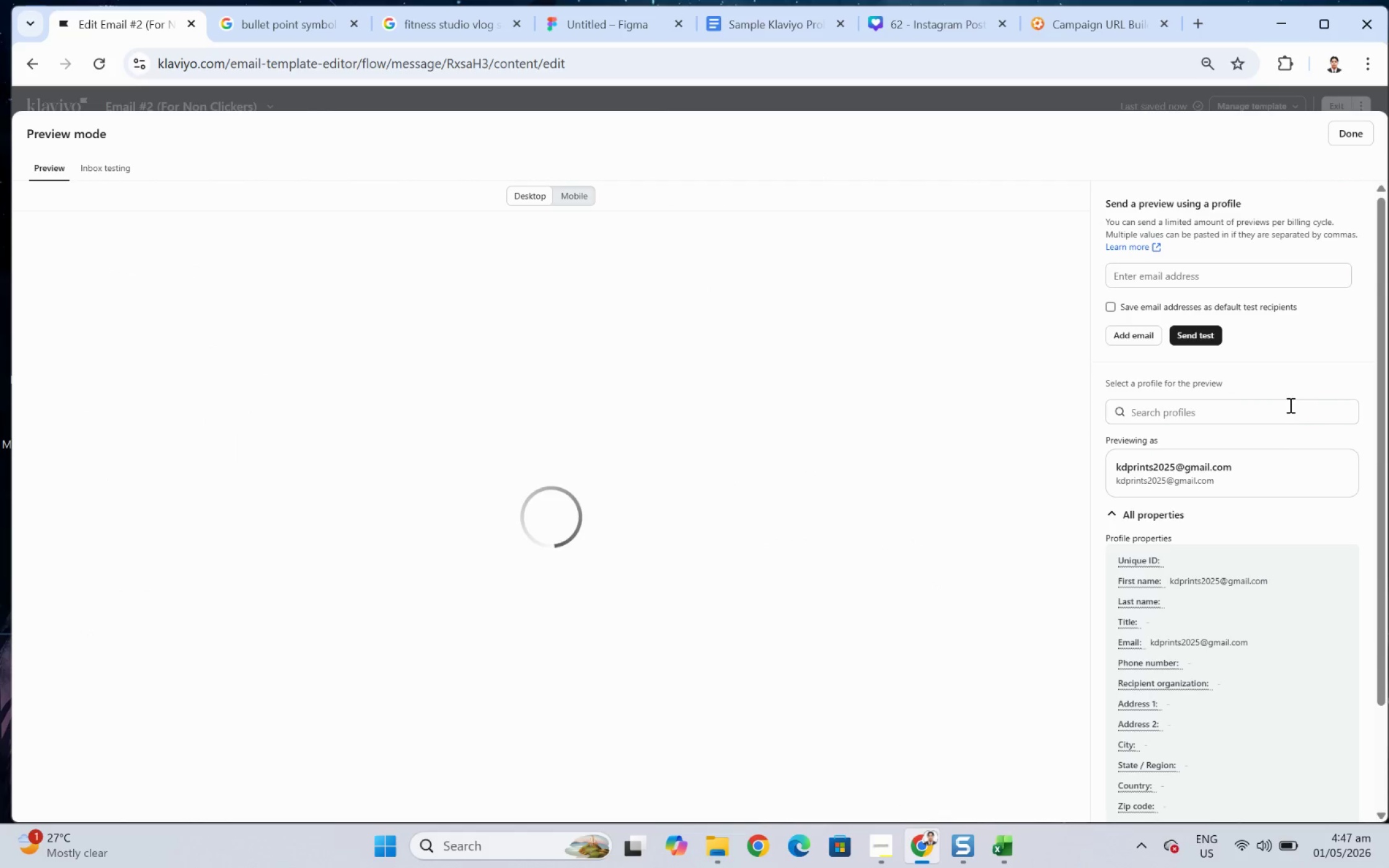 
mouse_move([1230, 413])
 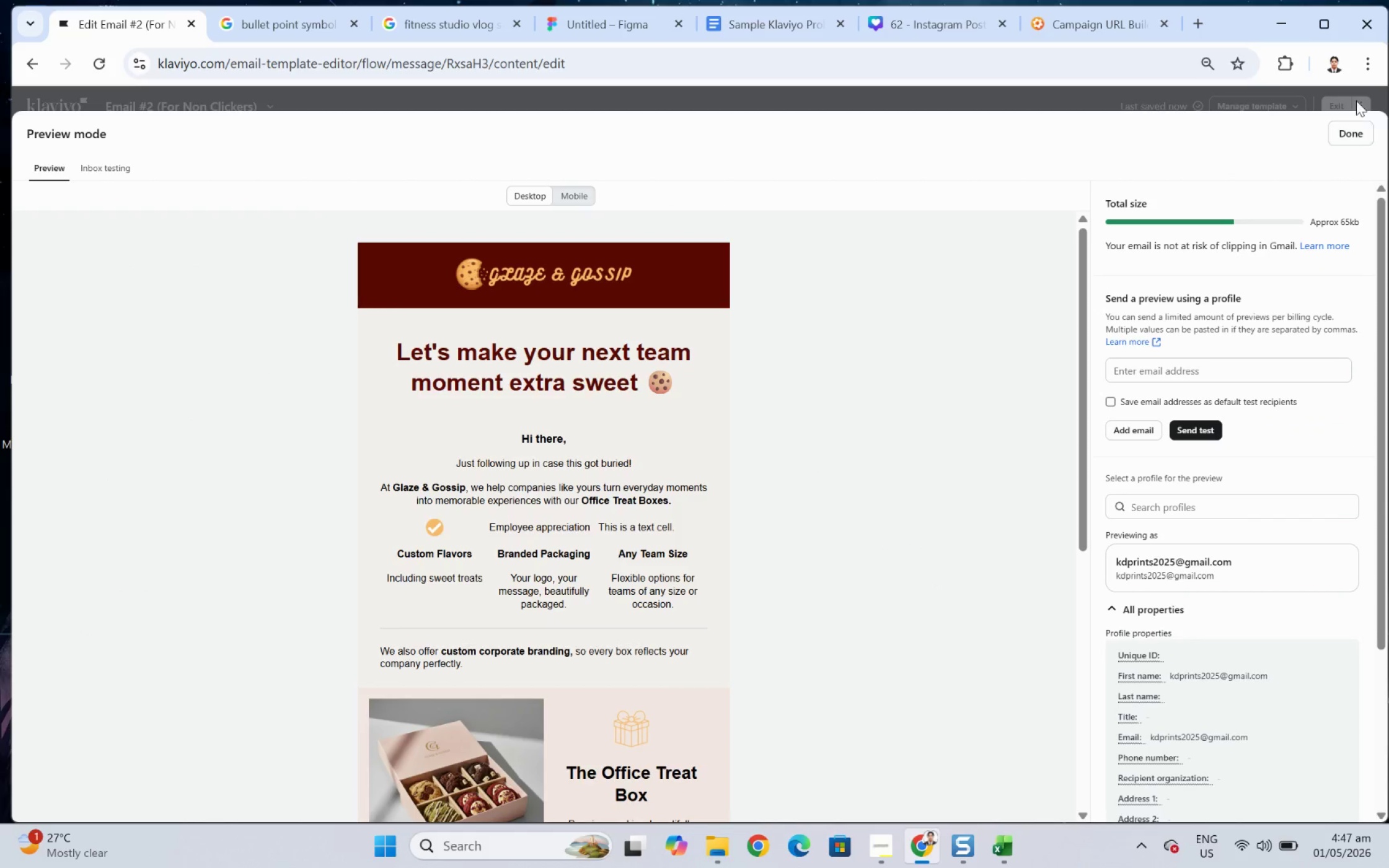 
left_click([1354, 136])
 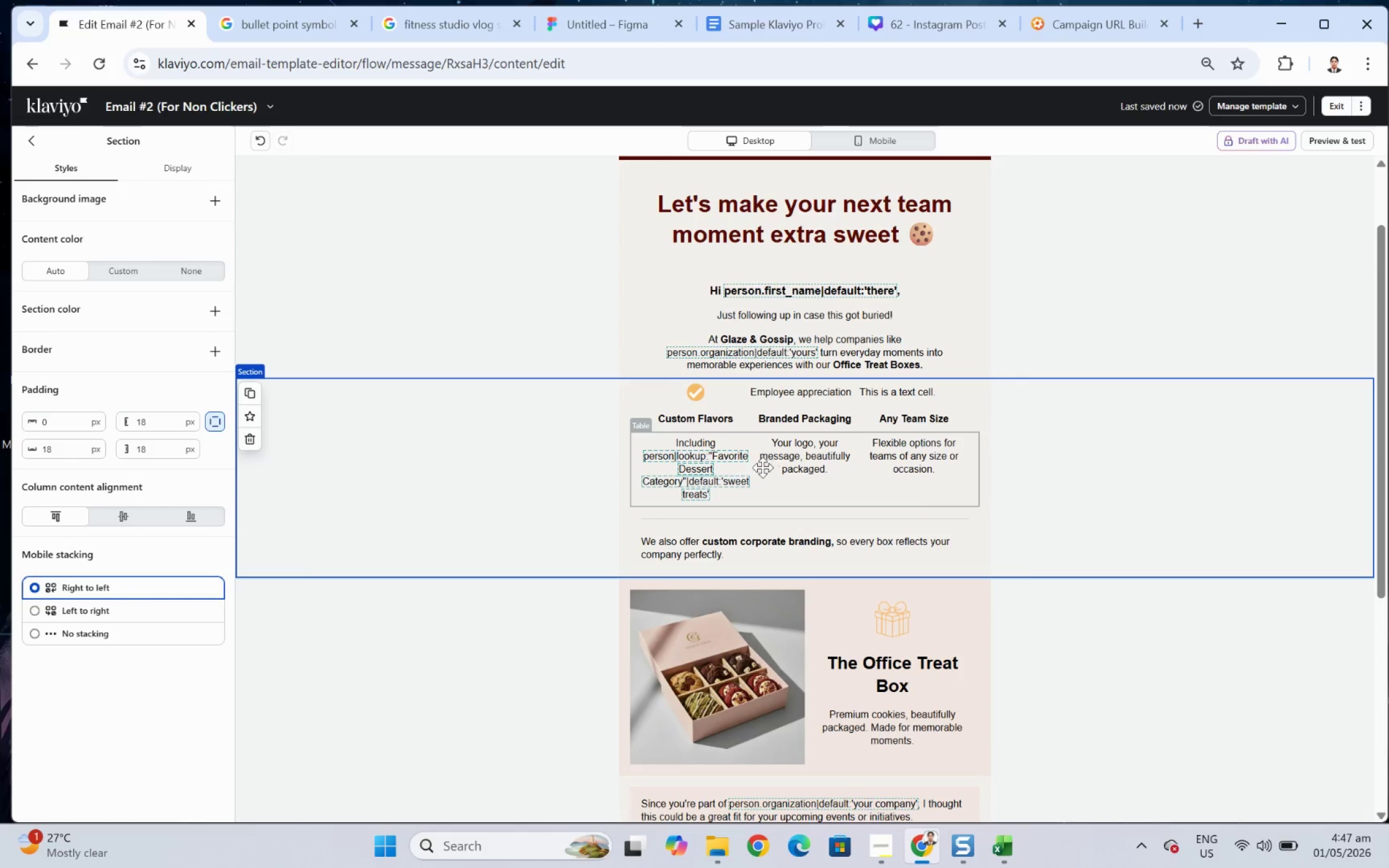 
left_click([713, 467])
 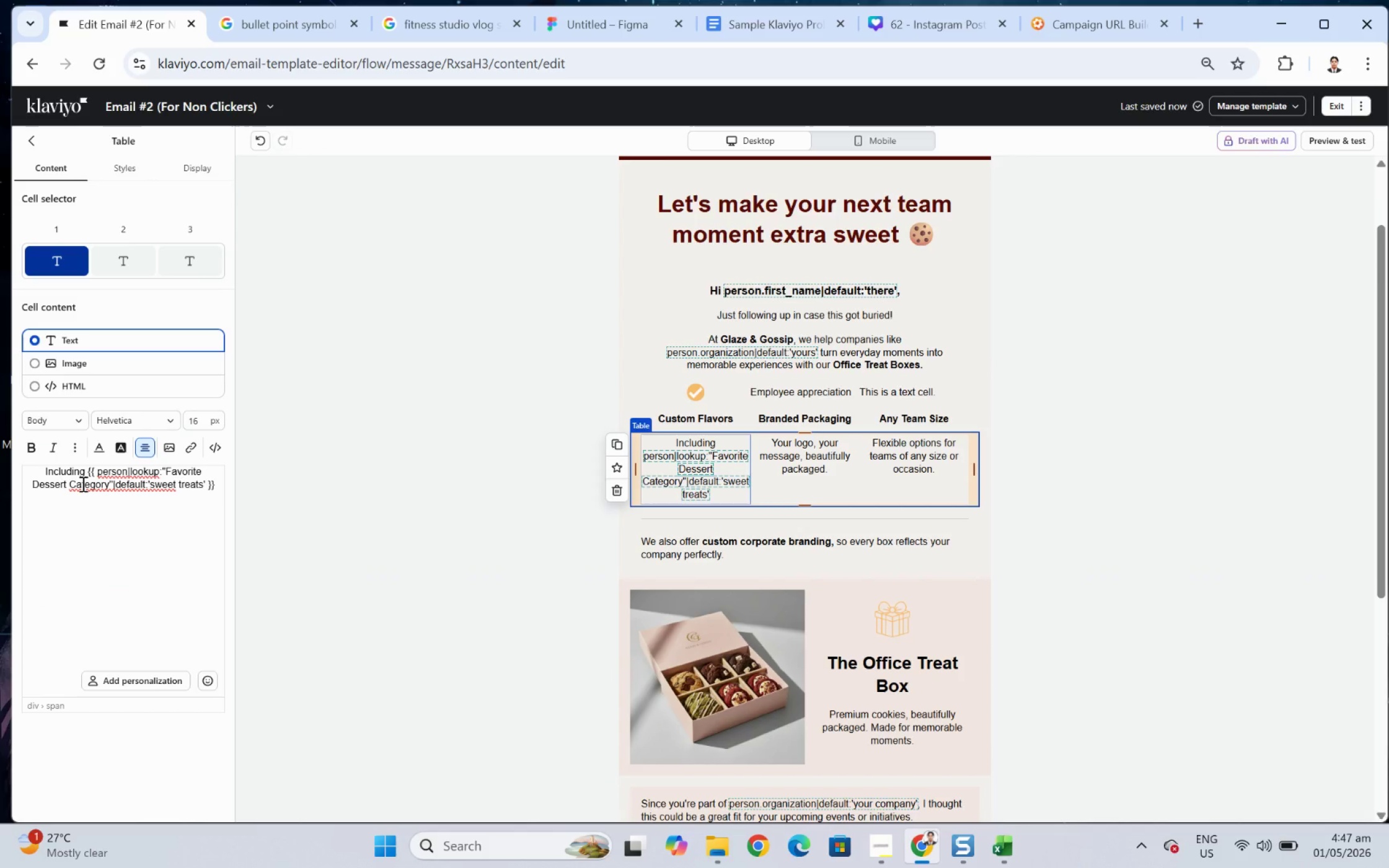 
left_click([83, 478])
 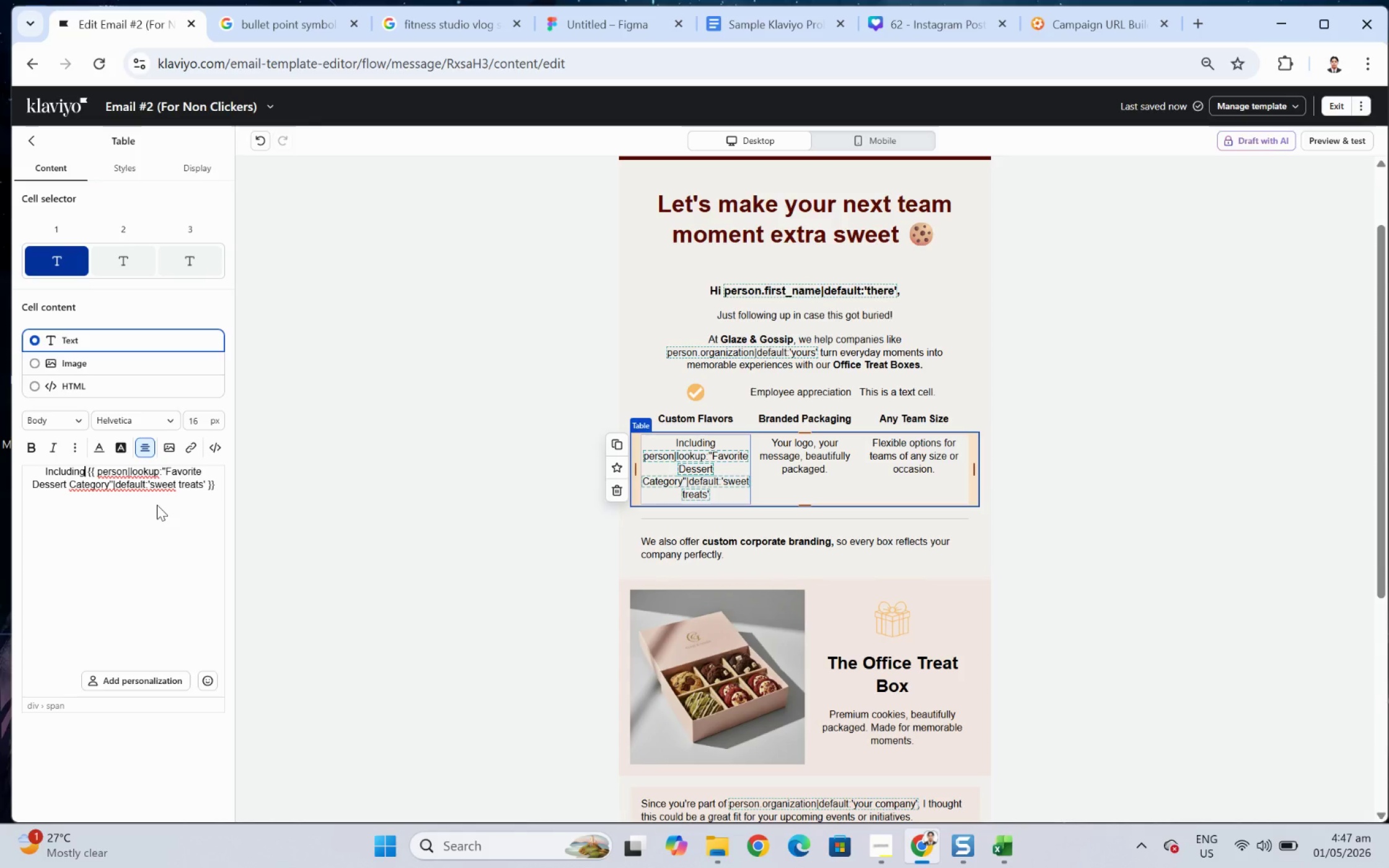 
type( your favorie)
 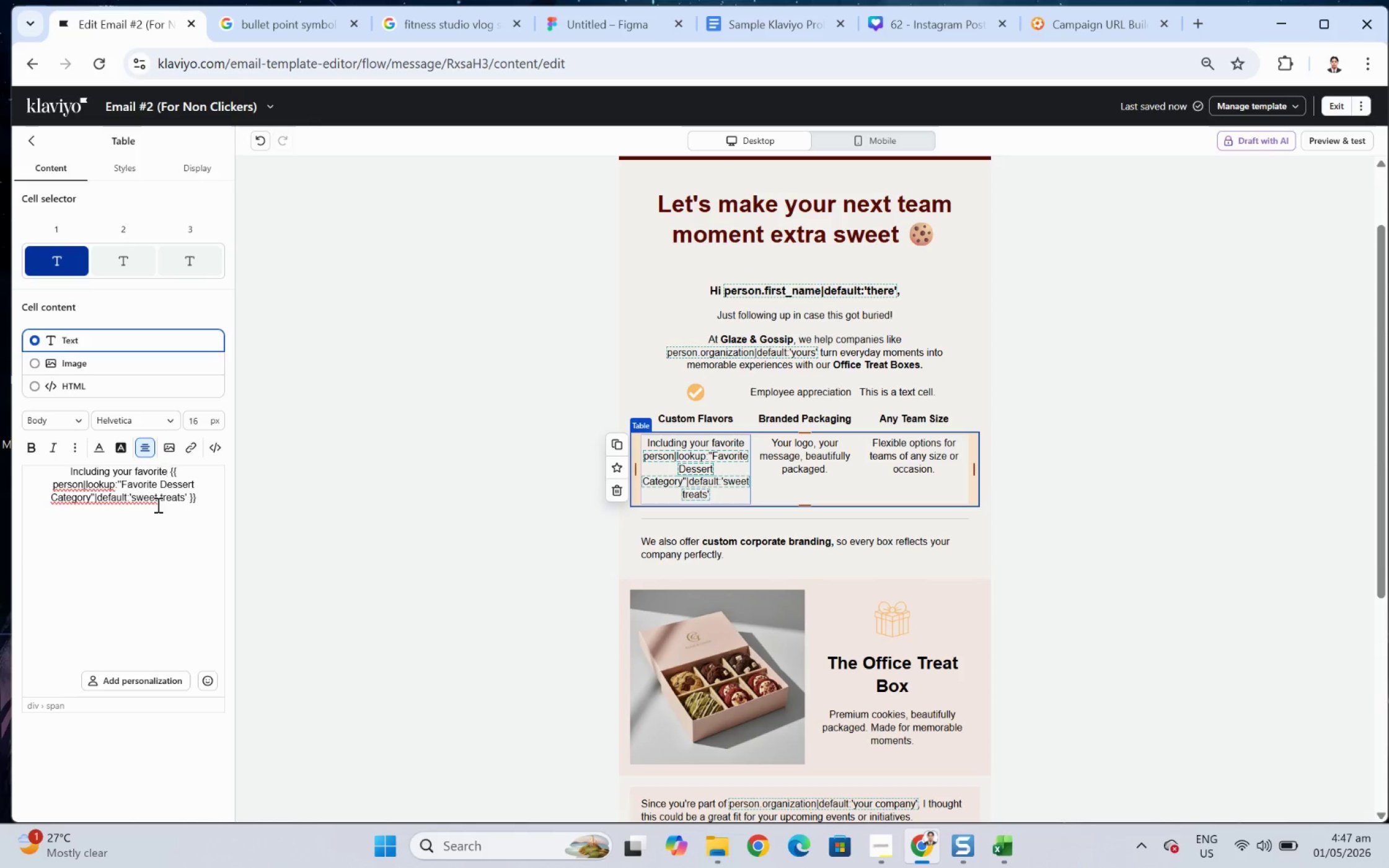 
hold_key(key=T, duration=0.32)
 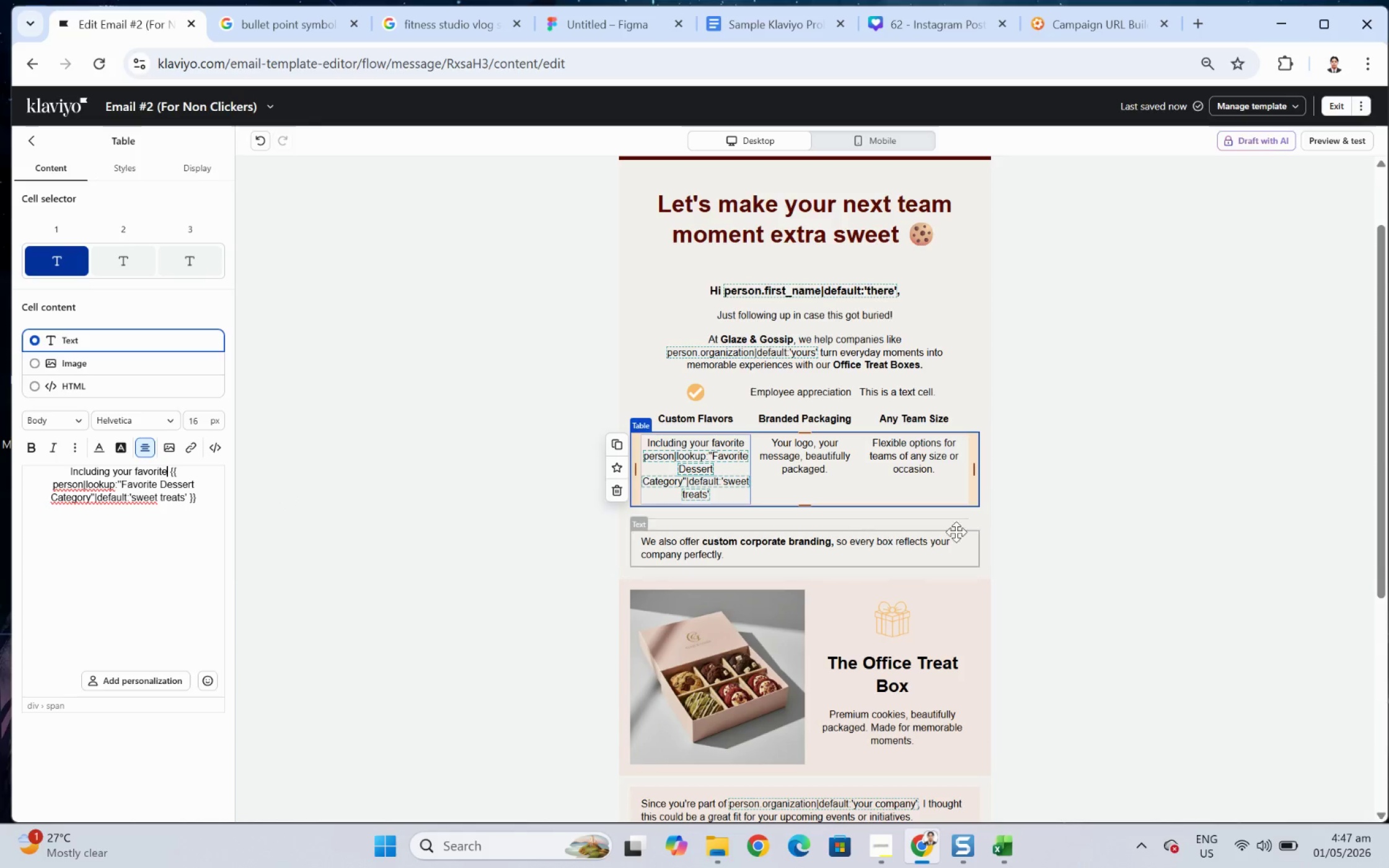 
left_click([1155, 510])
 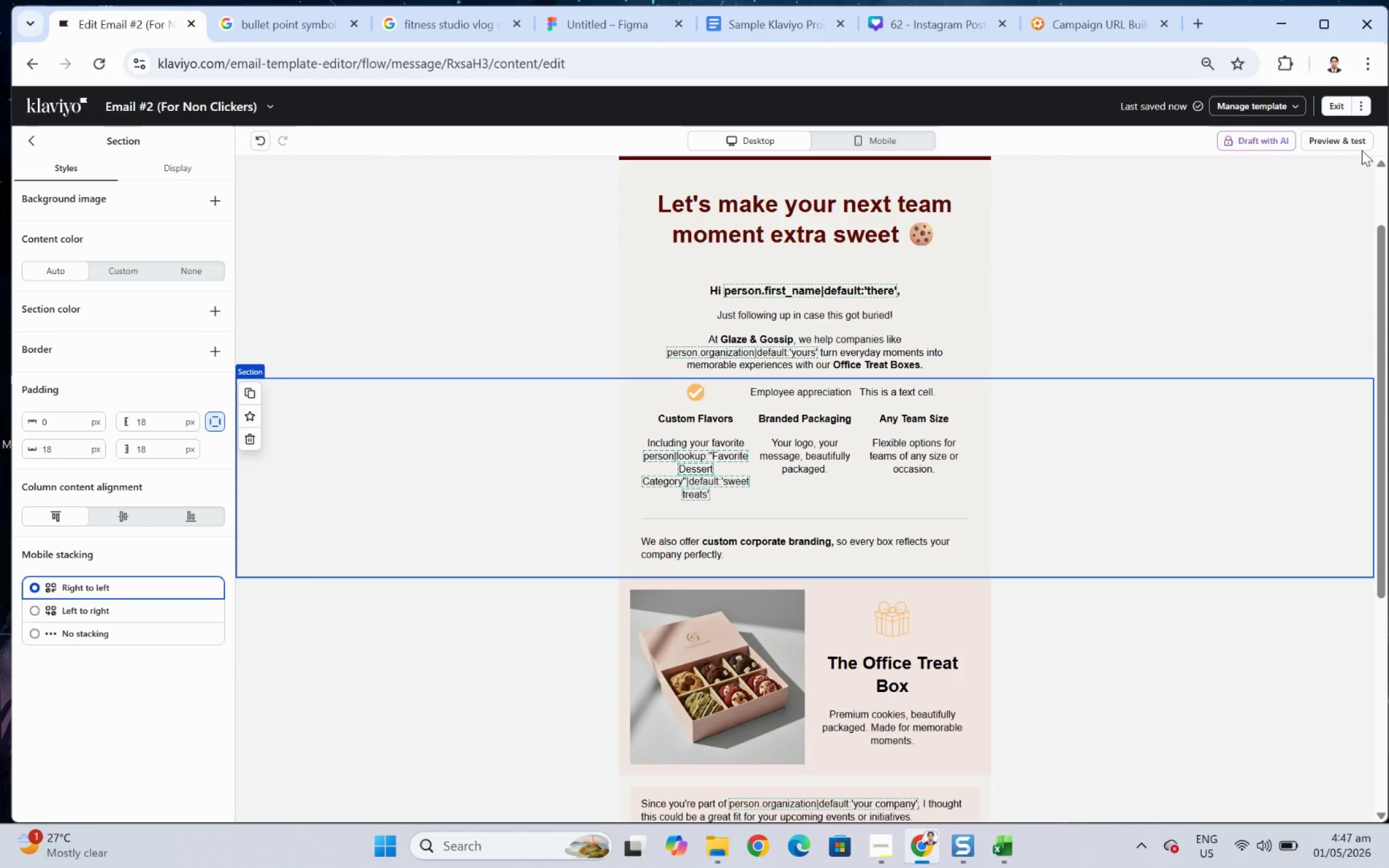 
left_click([1361, 140])
 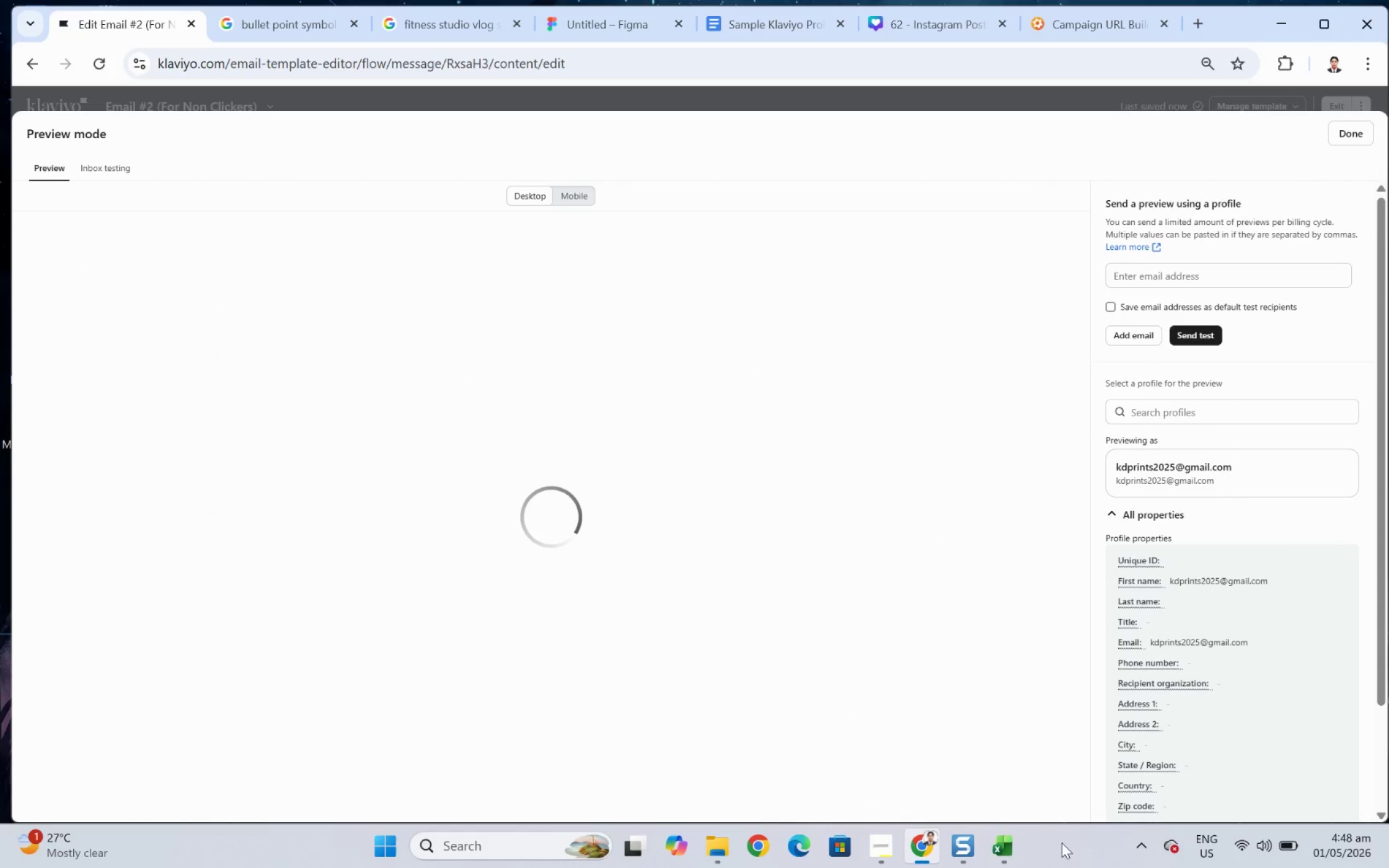 
left_click([1009, 840])
 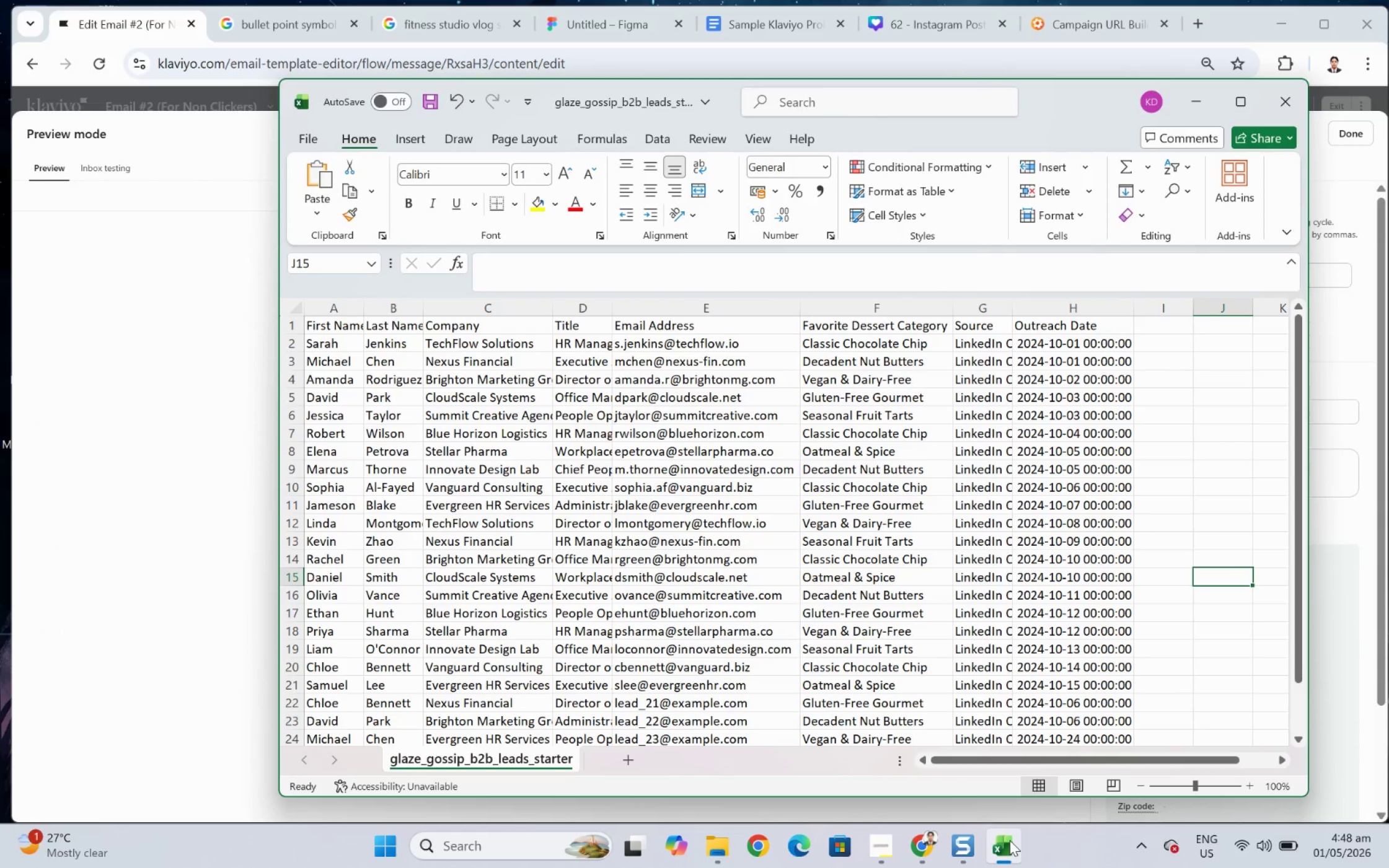 
left_click([1009, 840])
 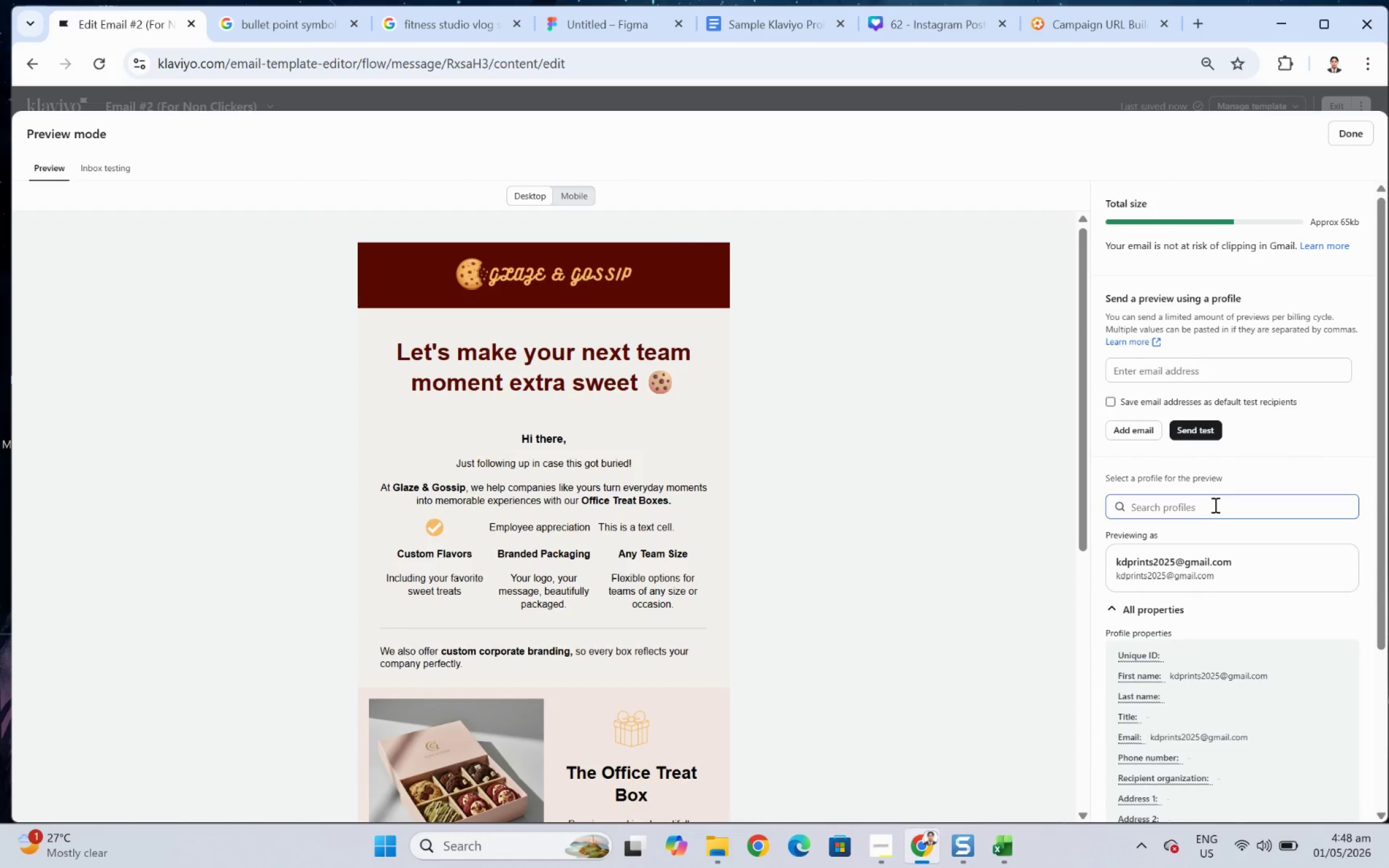 
left_click([1214, 503])
 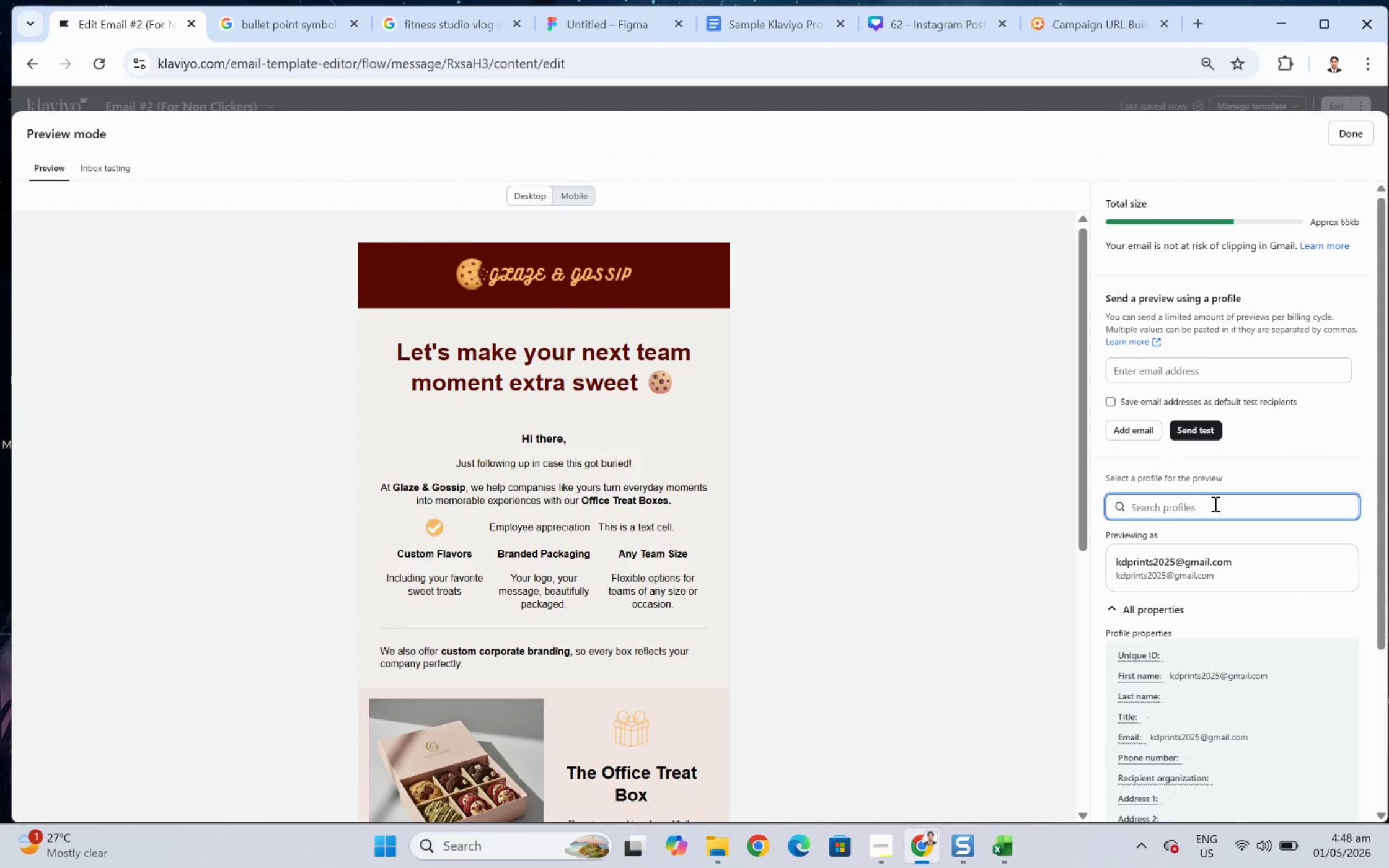 
type(jenken)
key(Backspace)
 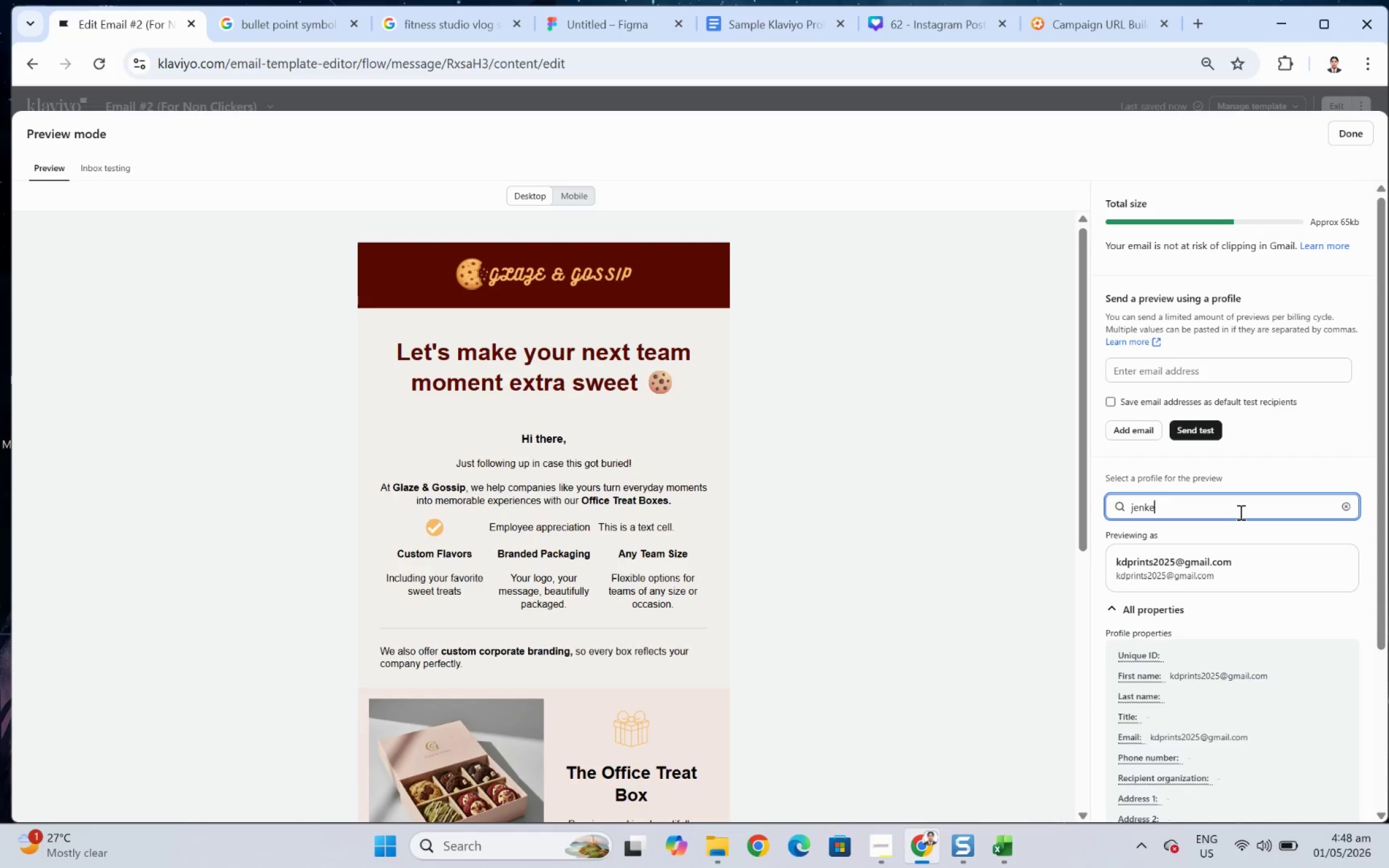 
key(Backspace)
 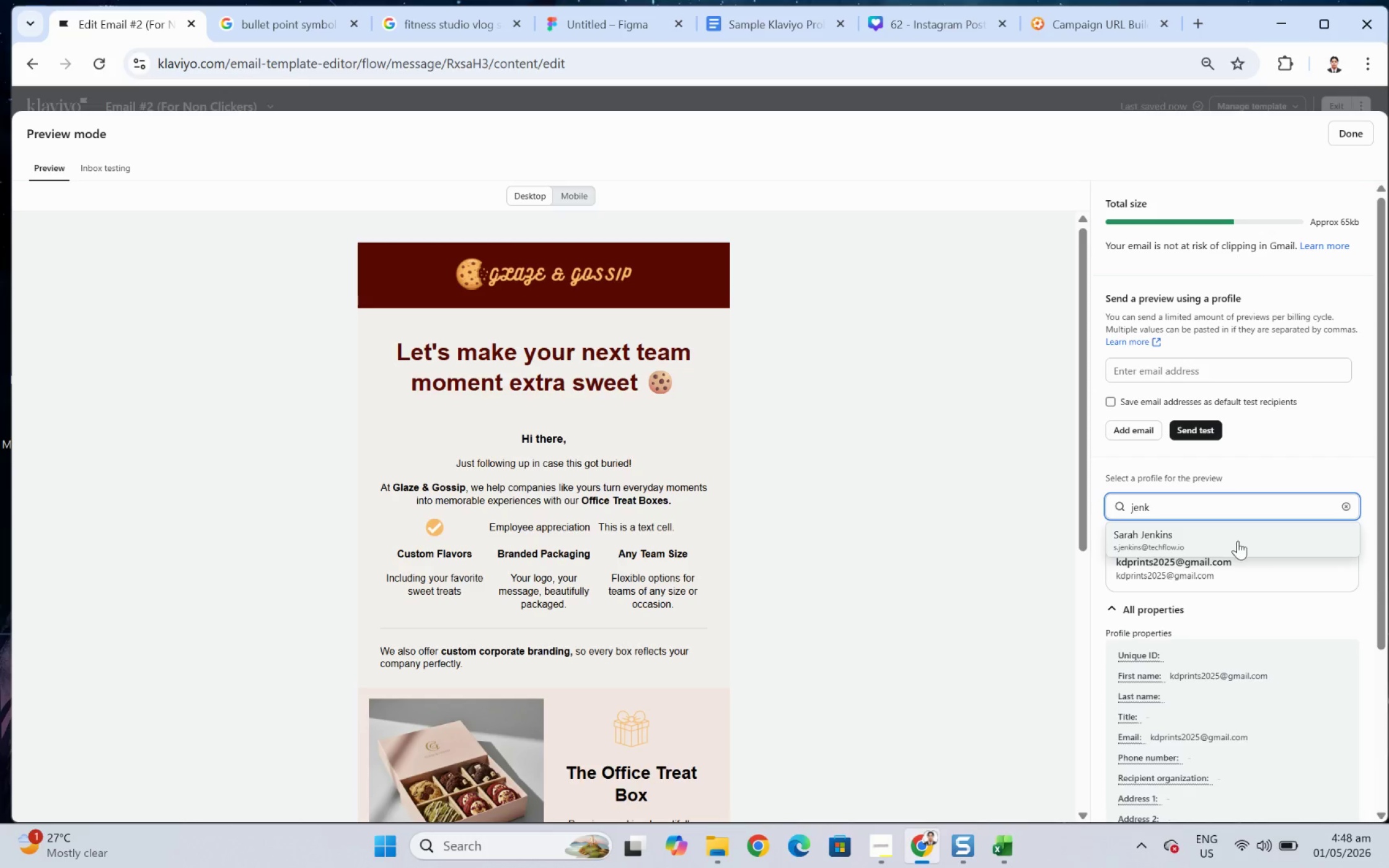 
left_click([1237, 543])
 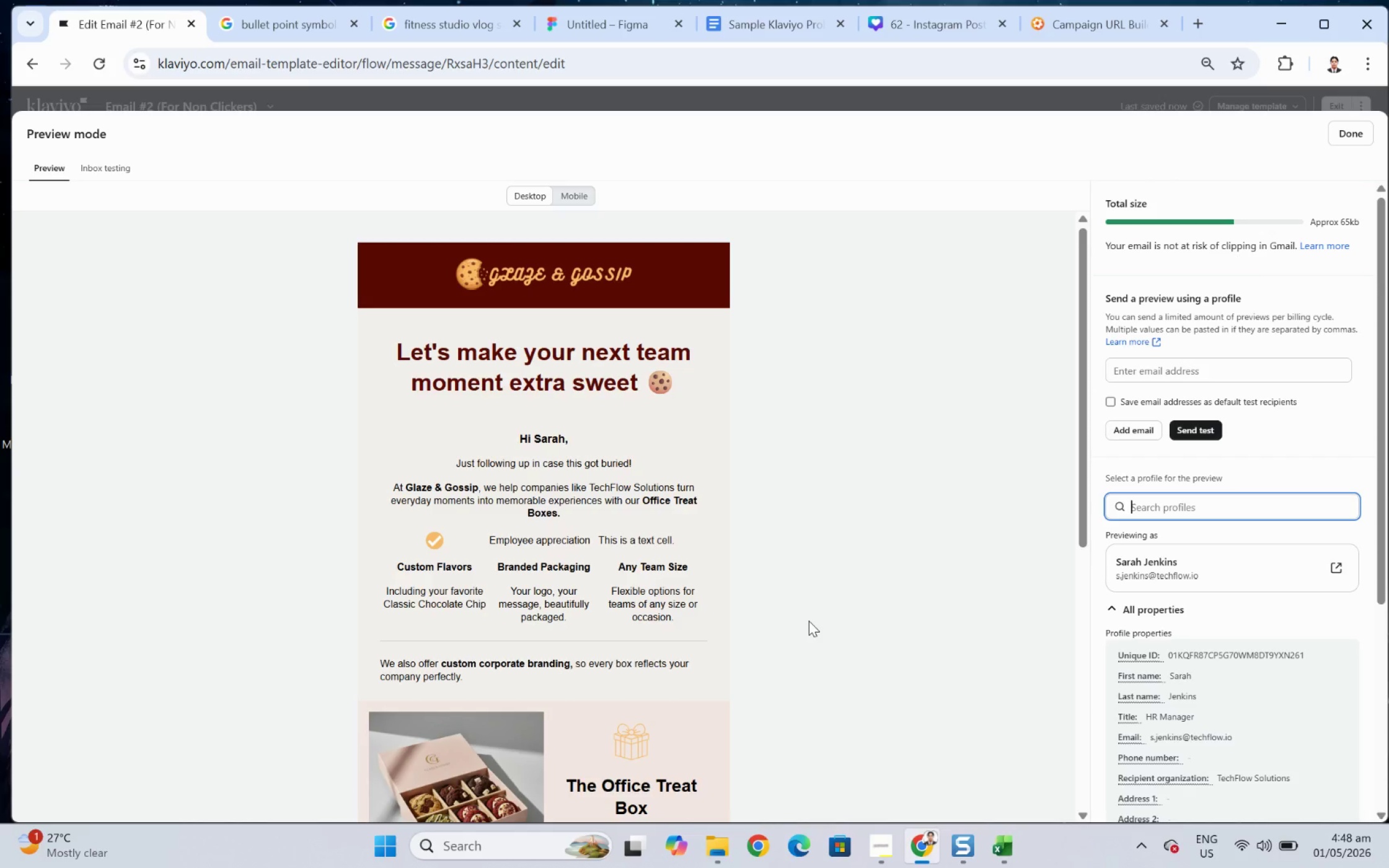 
wait(38.28)
 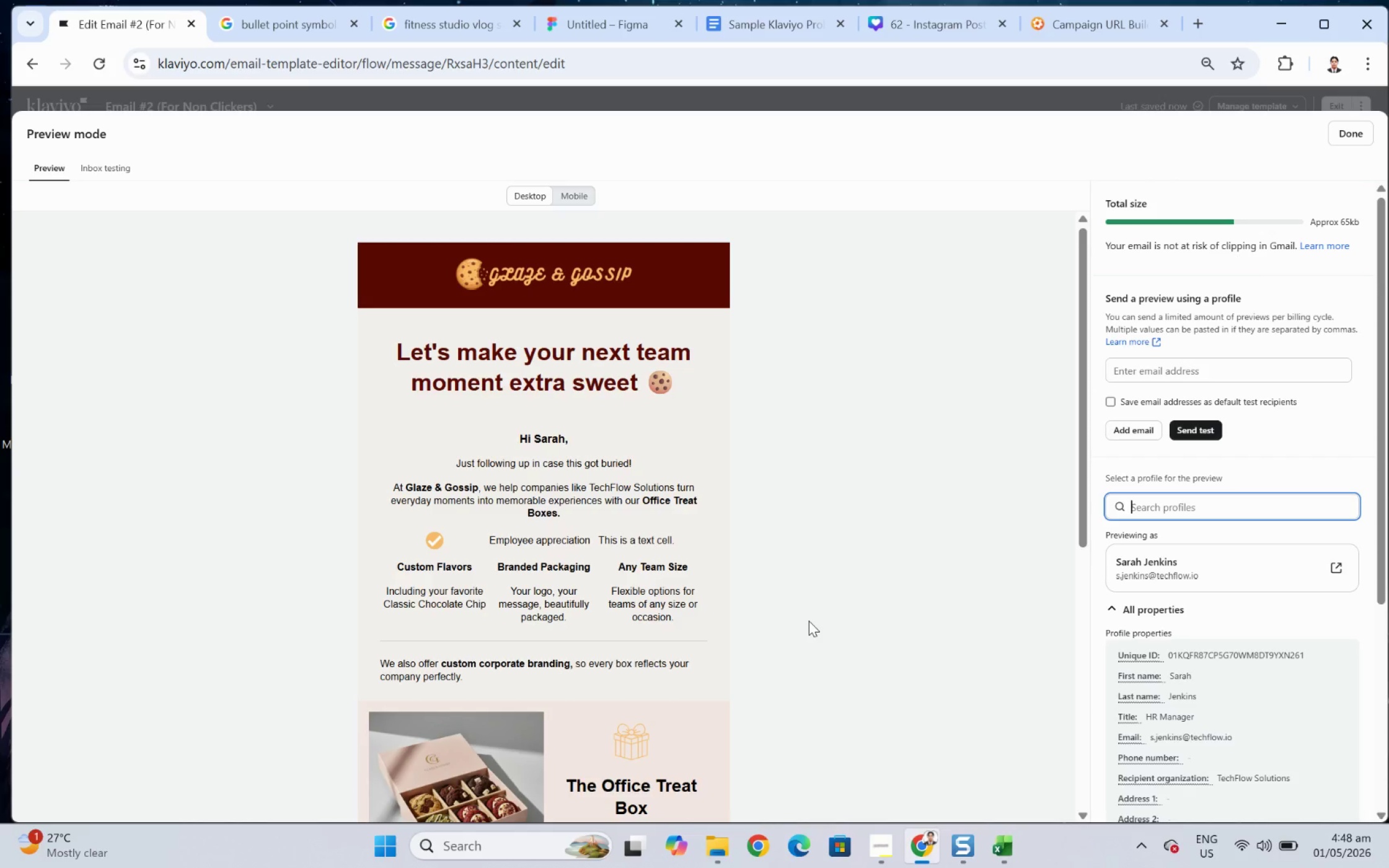 
left_click([1334, 133])
 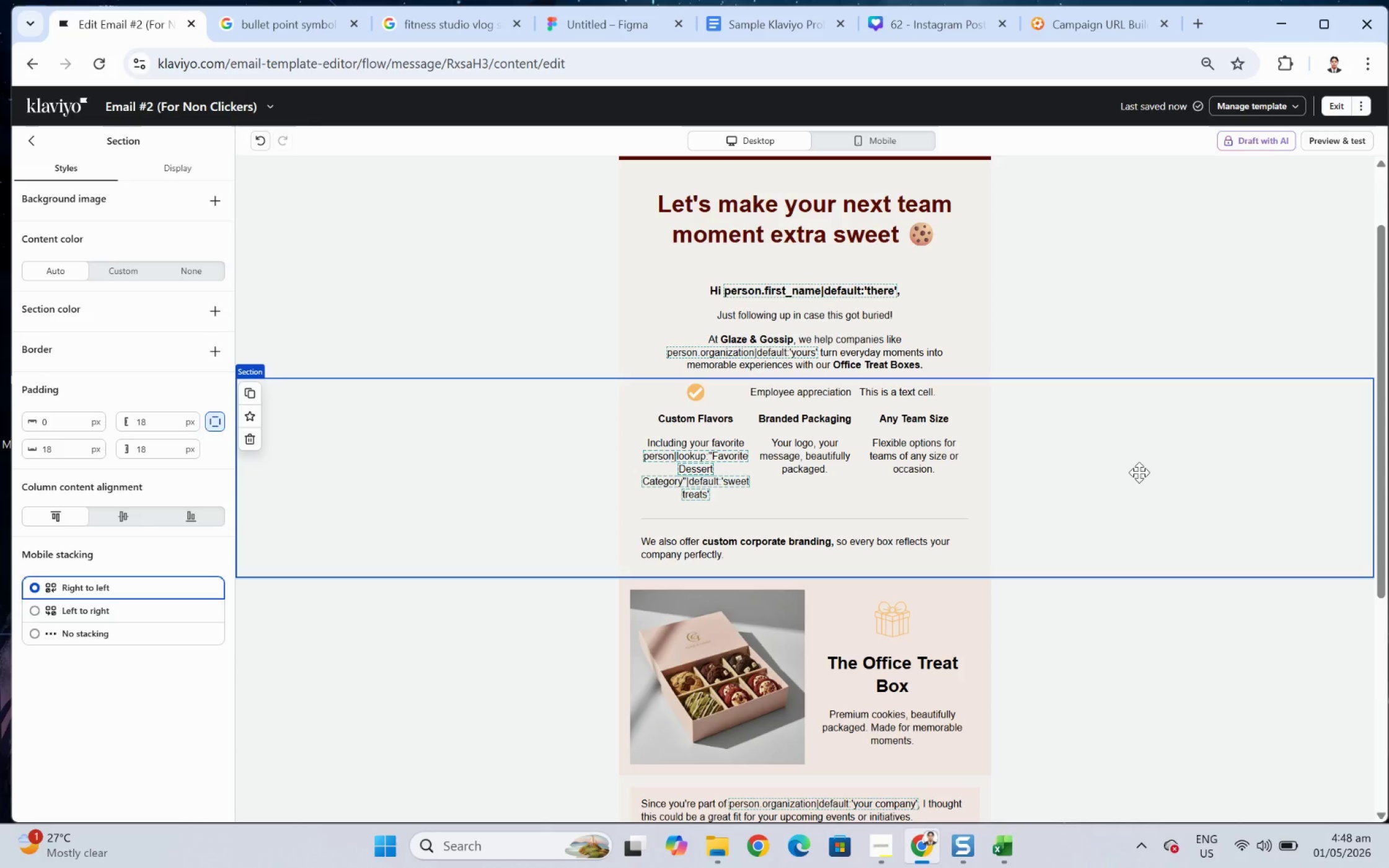 
scroll: coordinate [1135, 472], scroll_direction: down, amount: 2.0
 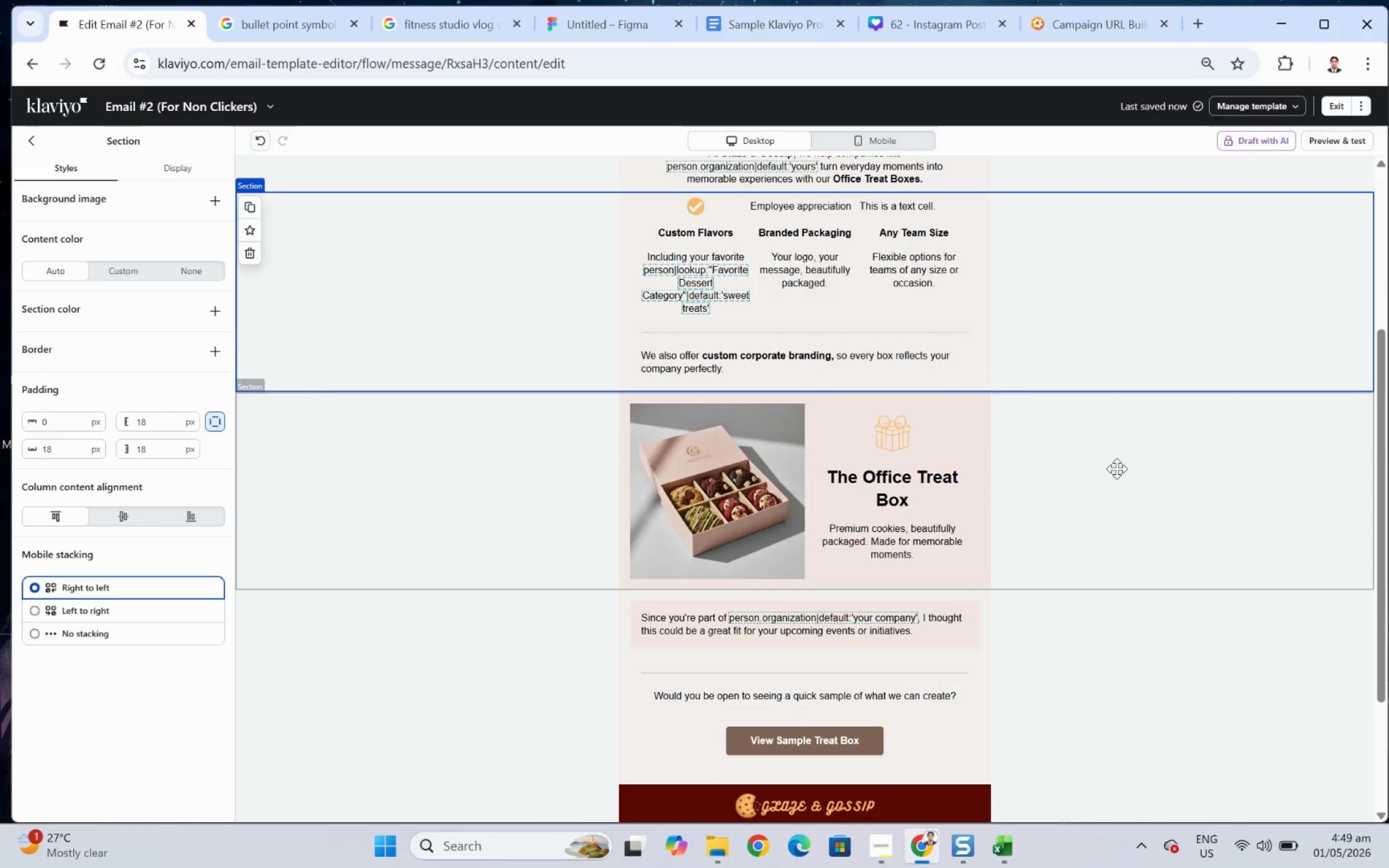 
wait(19.5)
 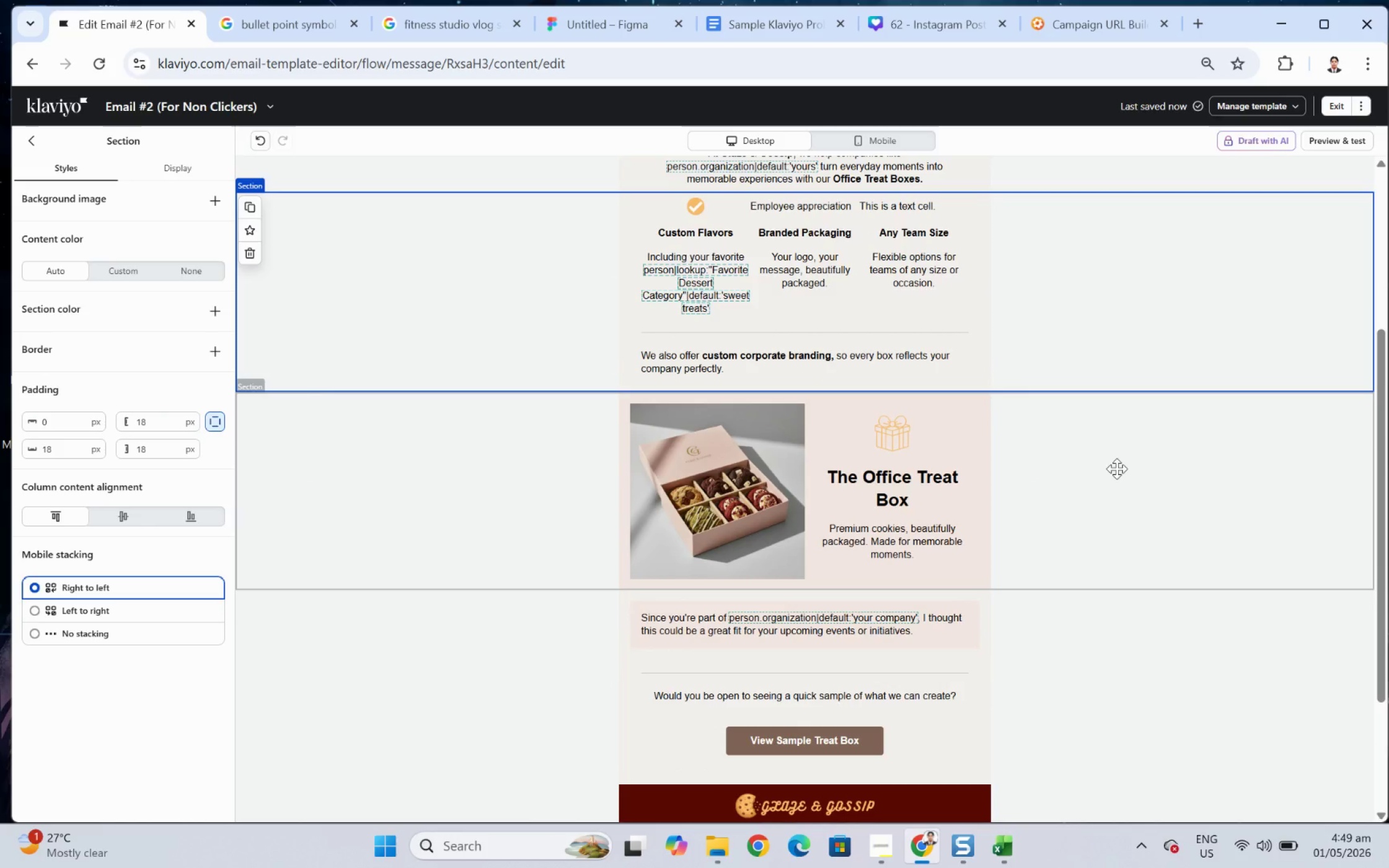 
left_click([897, 133])
 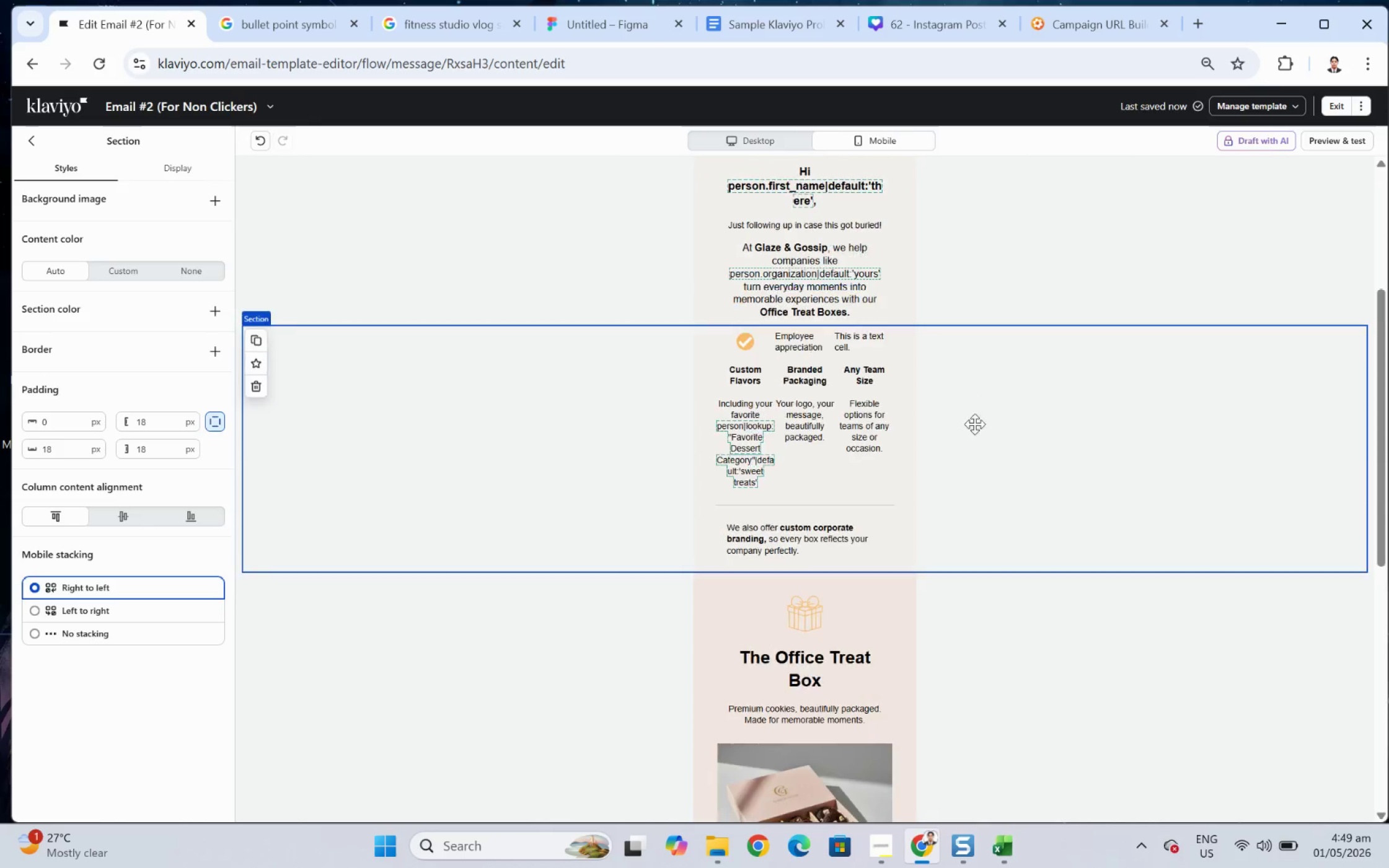 
scroll: coordinate [976, 430], scroll_direction: down, amount: 4.0
 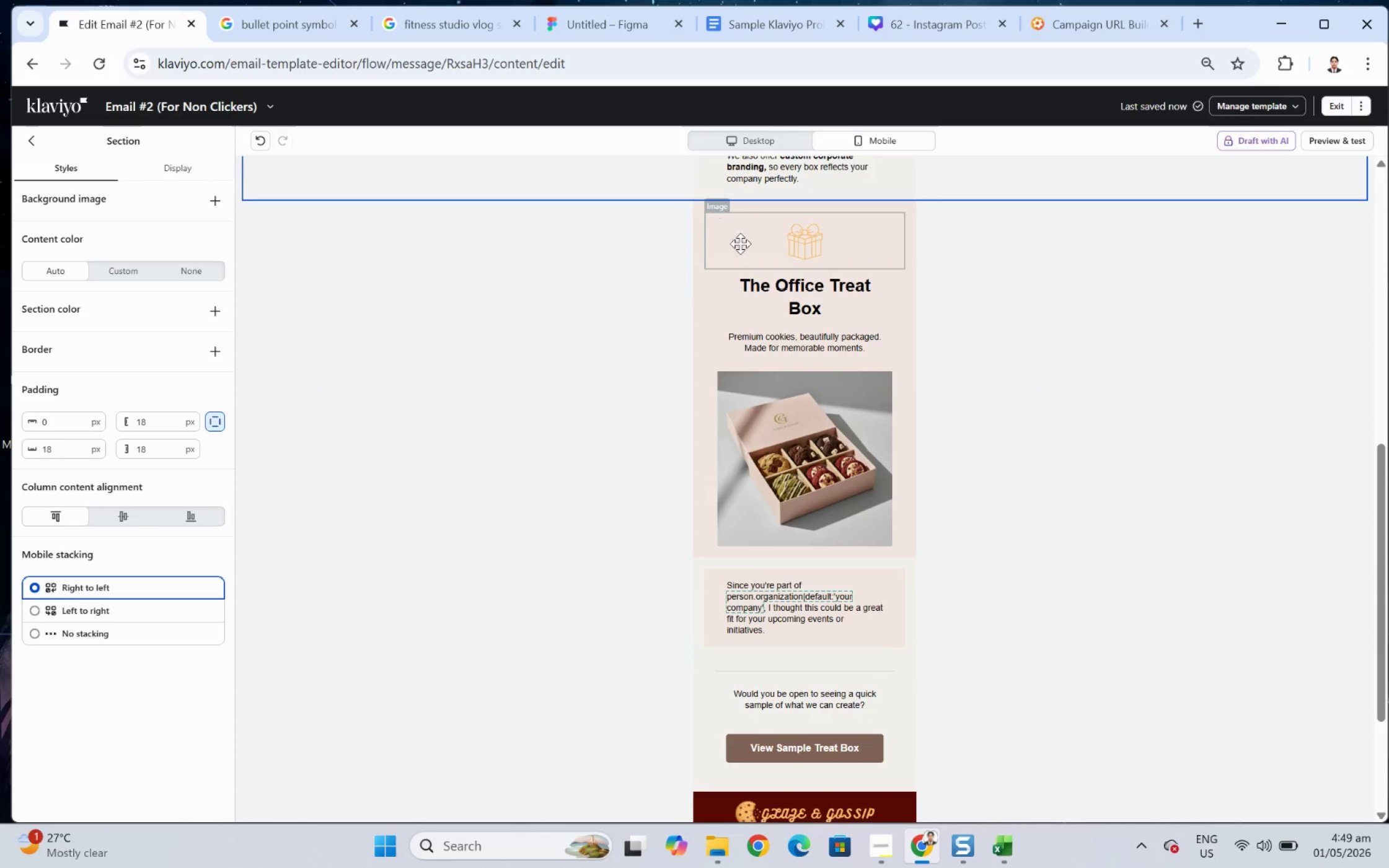 
scroll: coordinate [806, 300], scroll_direction: up, amount: 6.0
 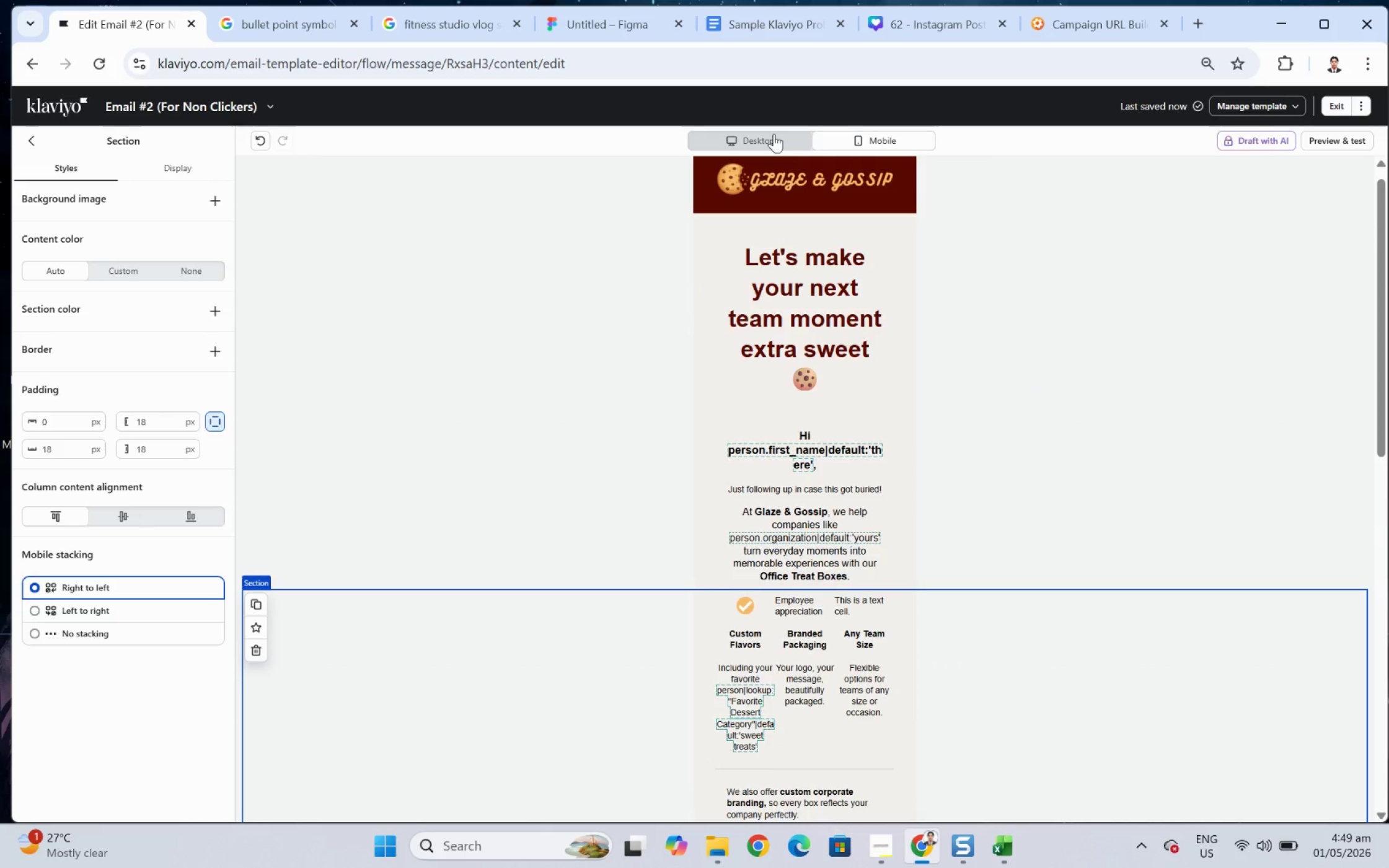 
left_click([774, 134])
 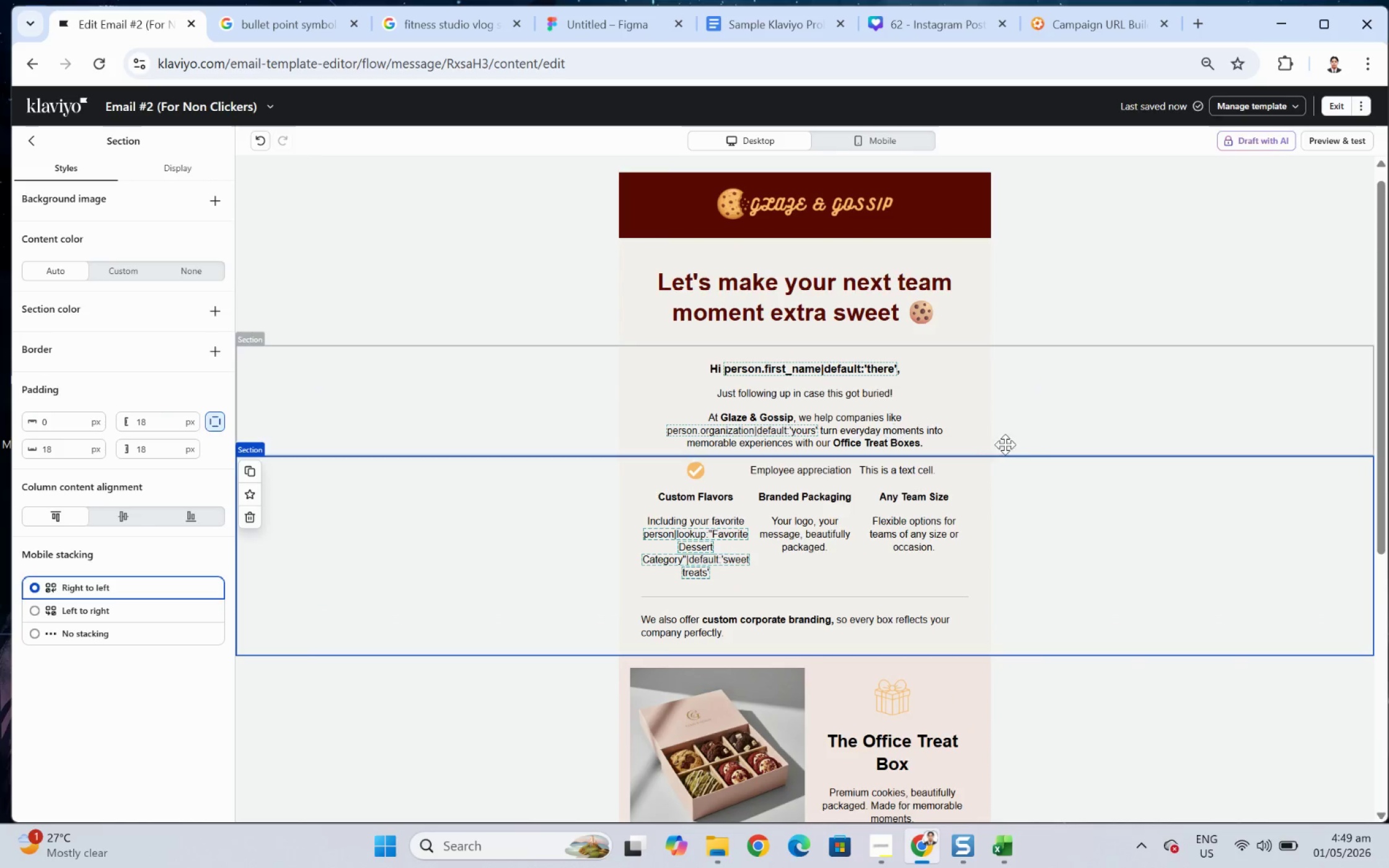 
scroll: coordinate [1047, 452], scroll_direction: down, amount: 3.0
 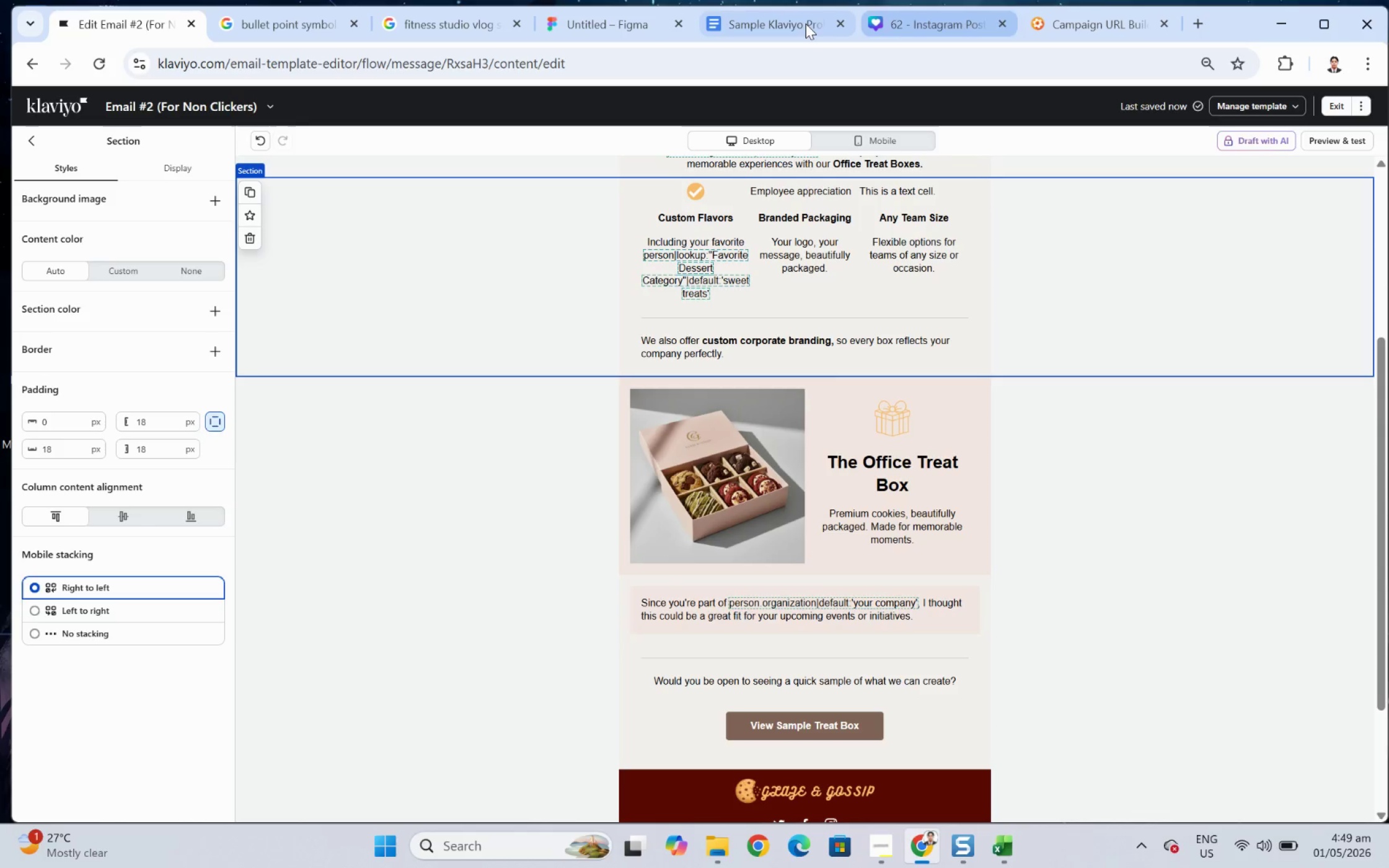 
wait(6.32)
 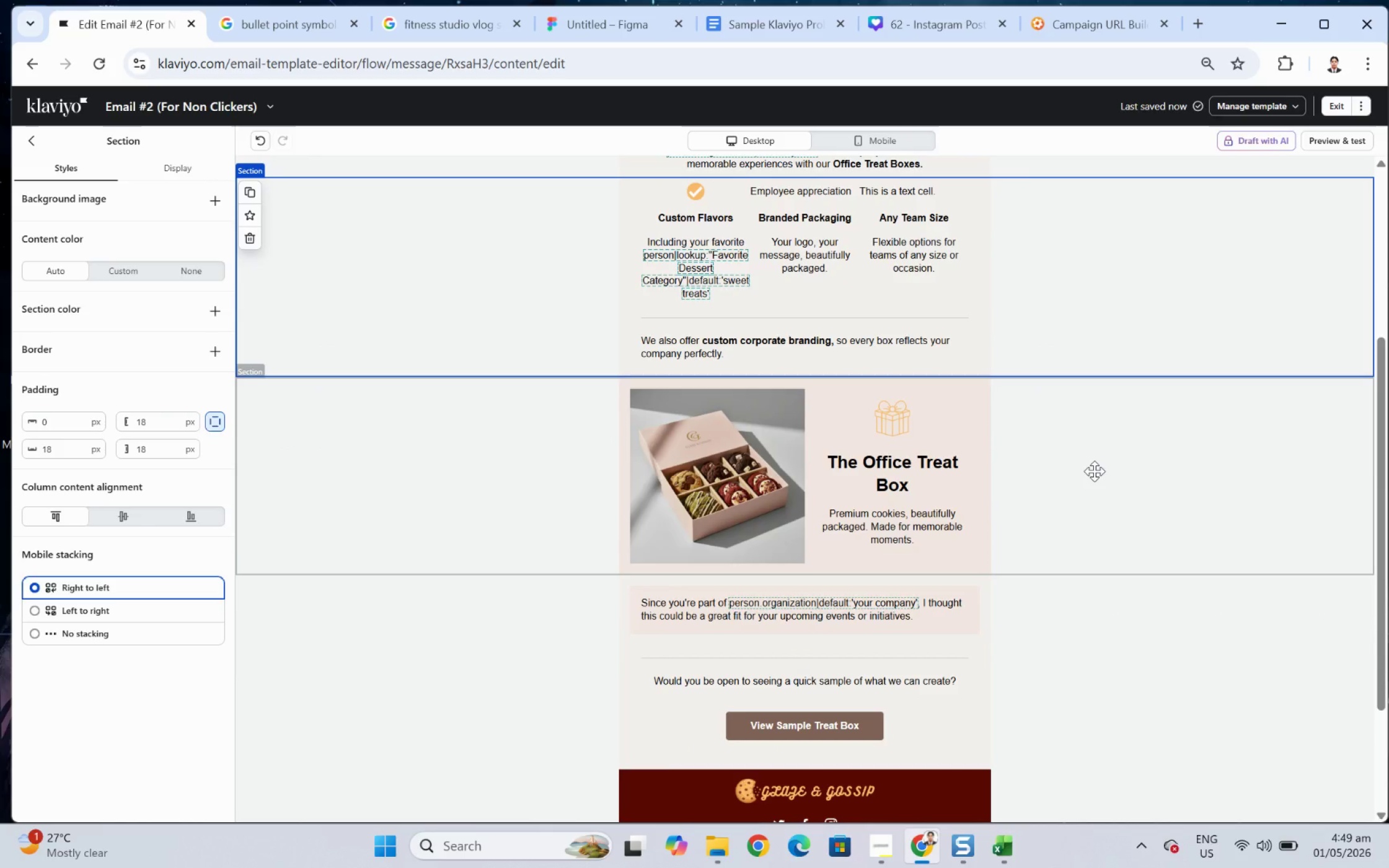 
left_click([948, 21])
 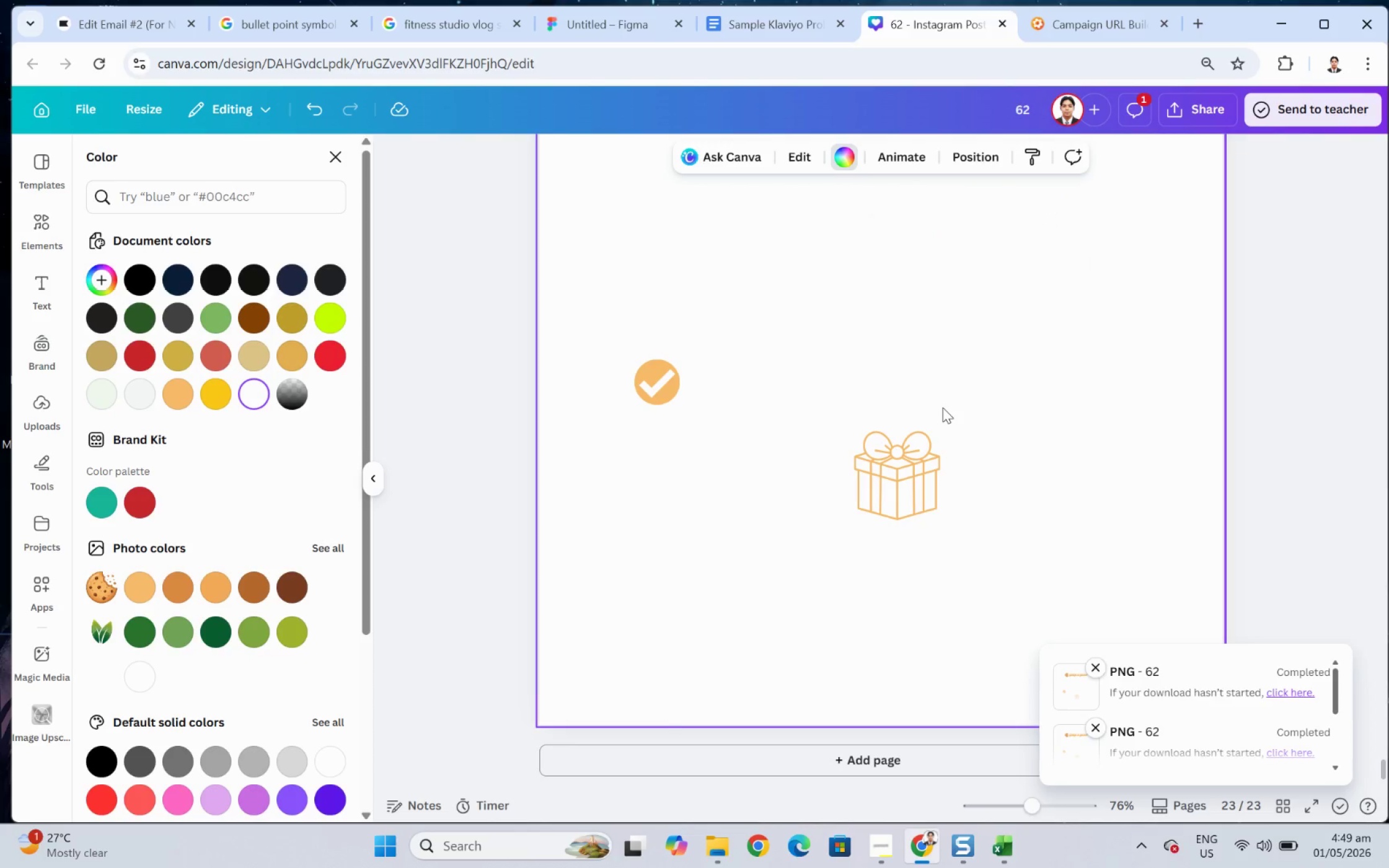 
left_click_drag(start_coordinate=[921, 461], to_coordinate=[702, 265])
 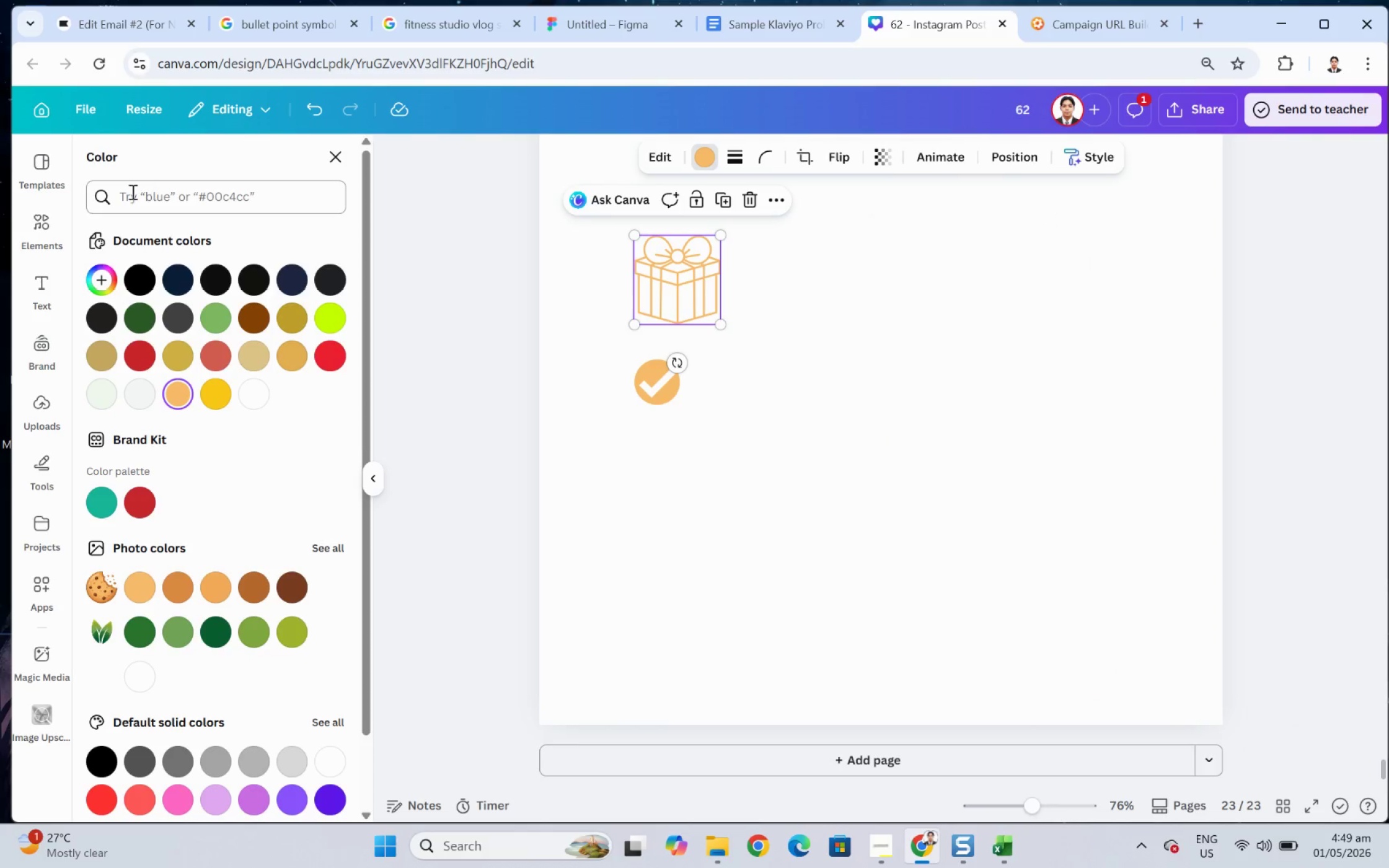 
left_click([54, 230])
 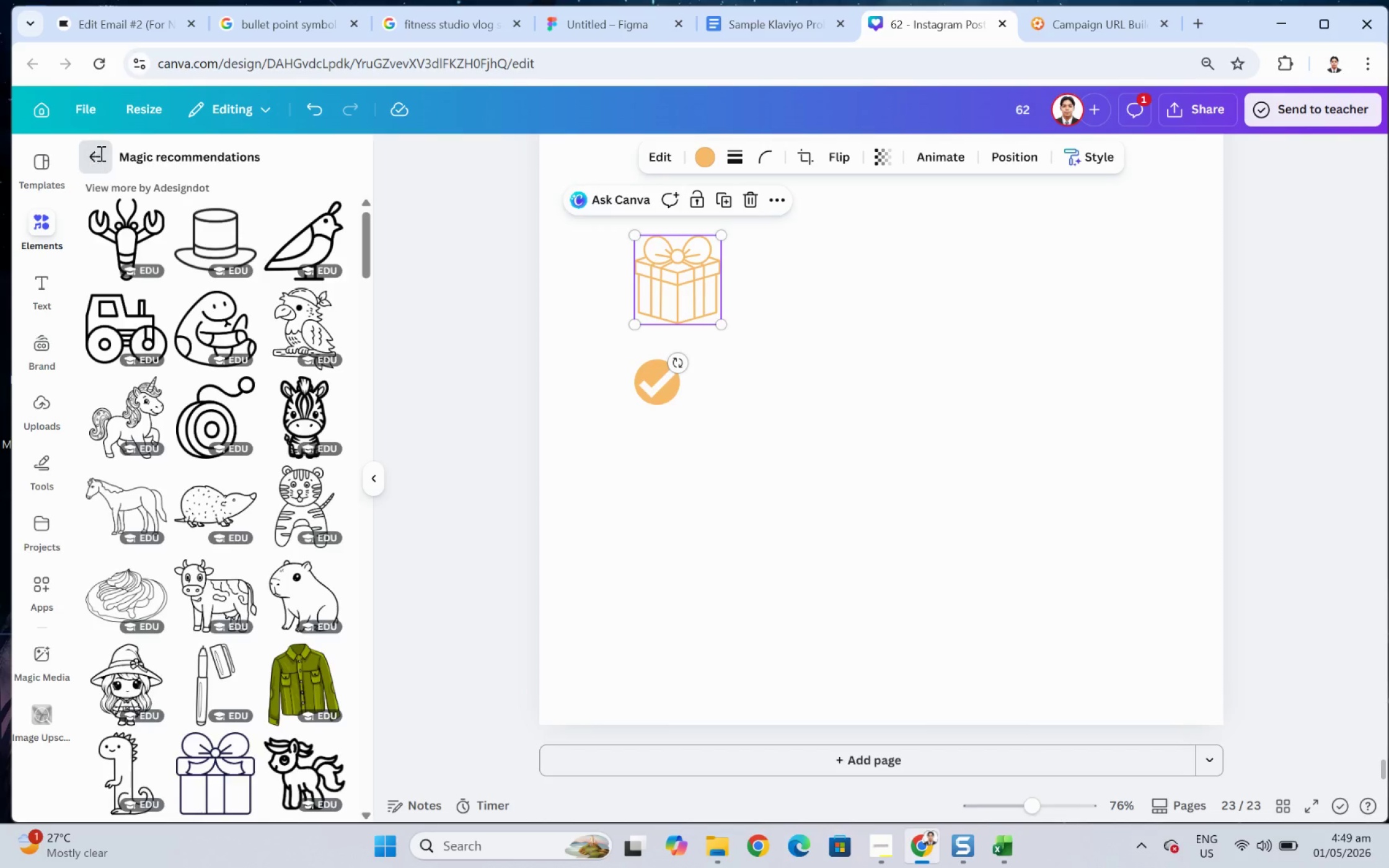 
double_click([154, 173])
 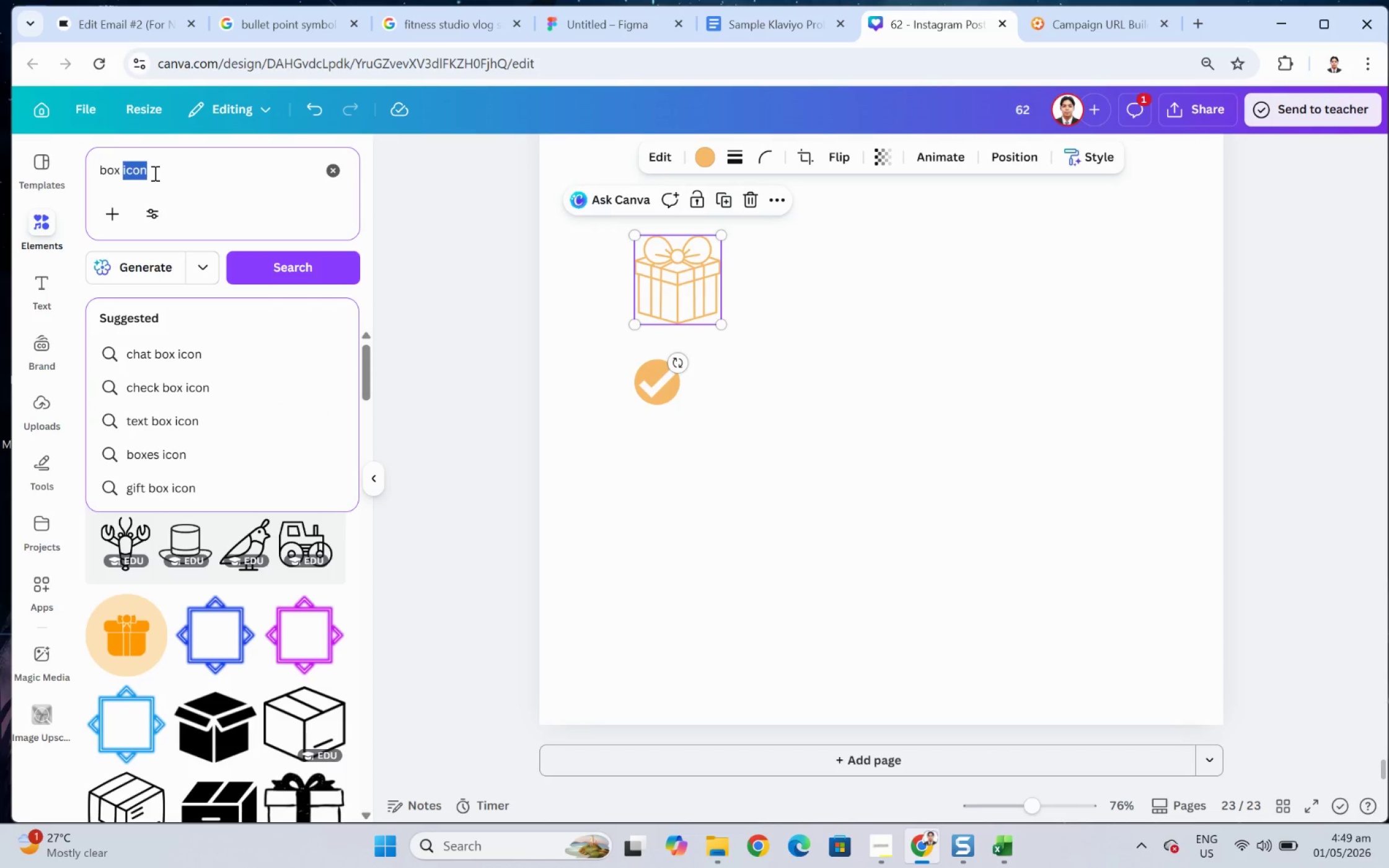 
triple_click([154, 173])
 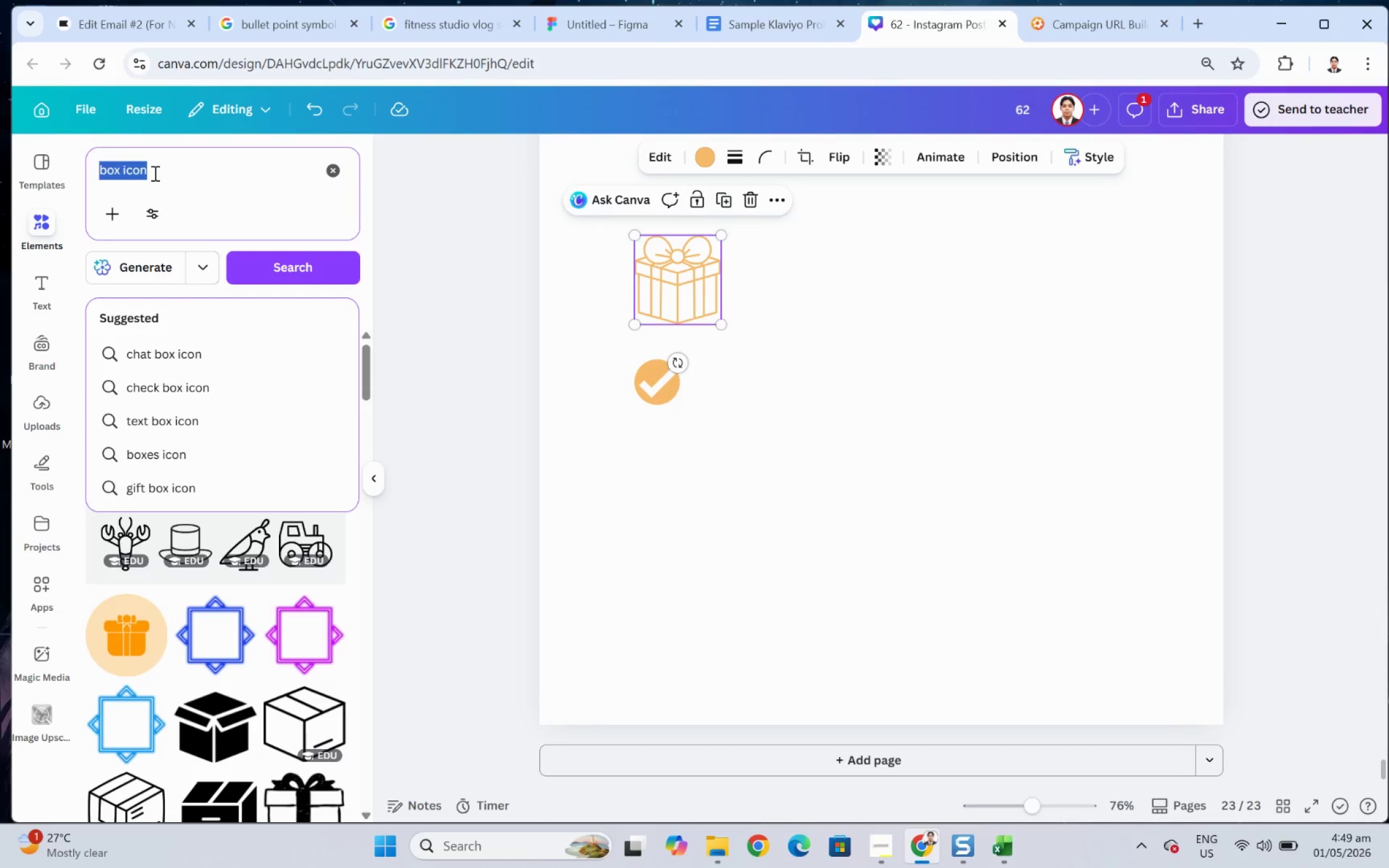 
type(cookies)
 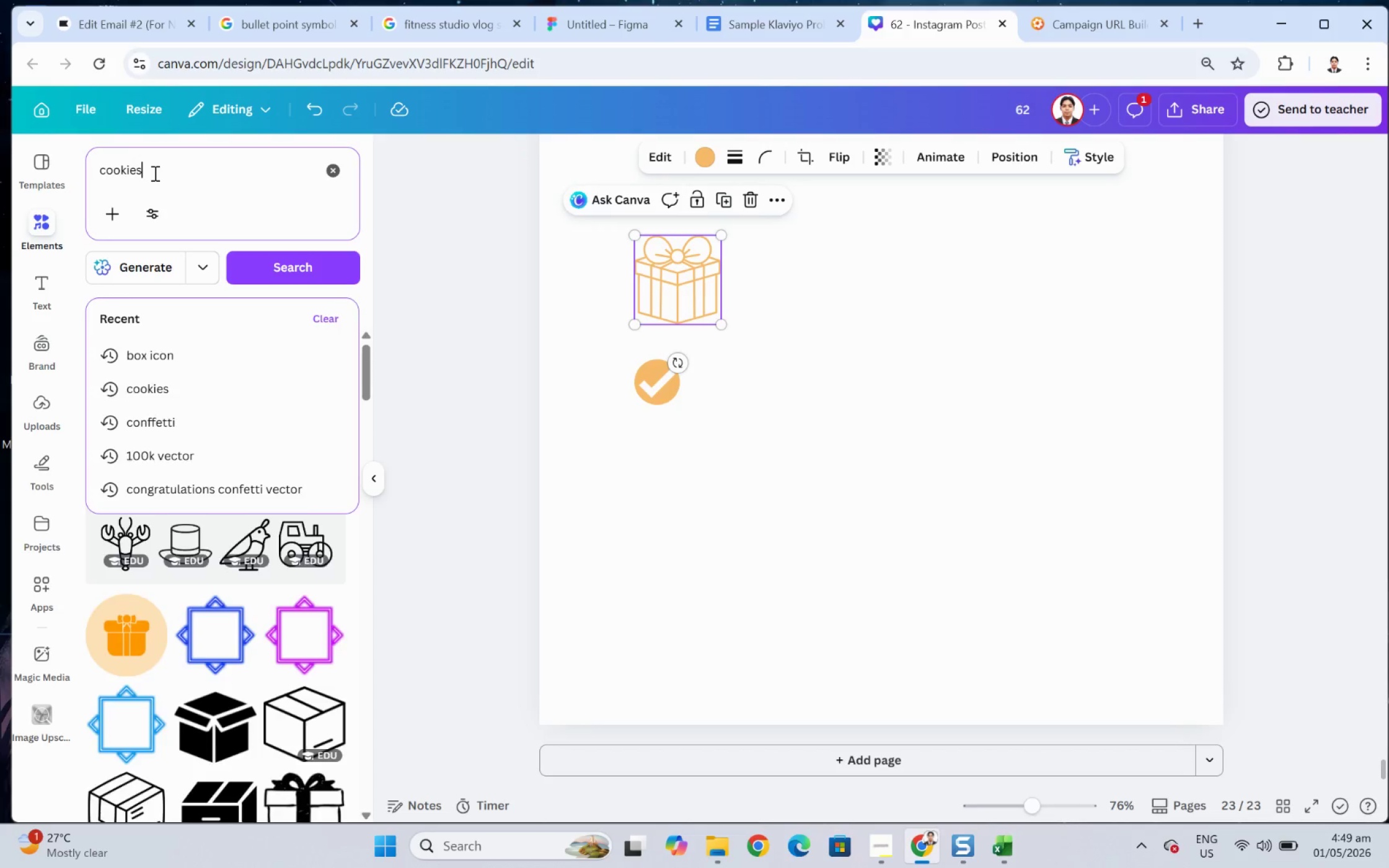 
key(Enter)
 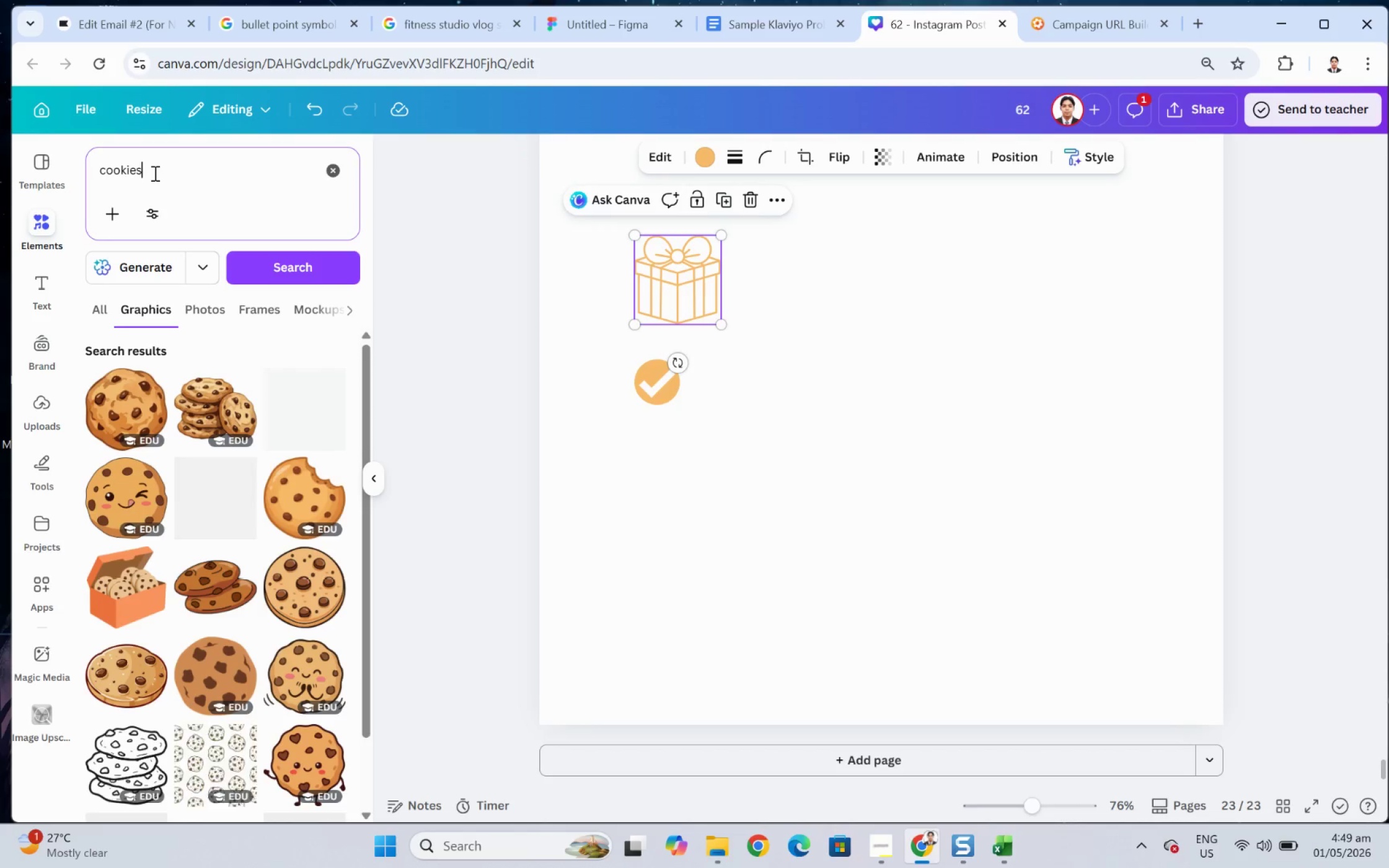 
type( icon)
 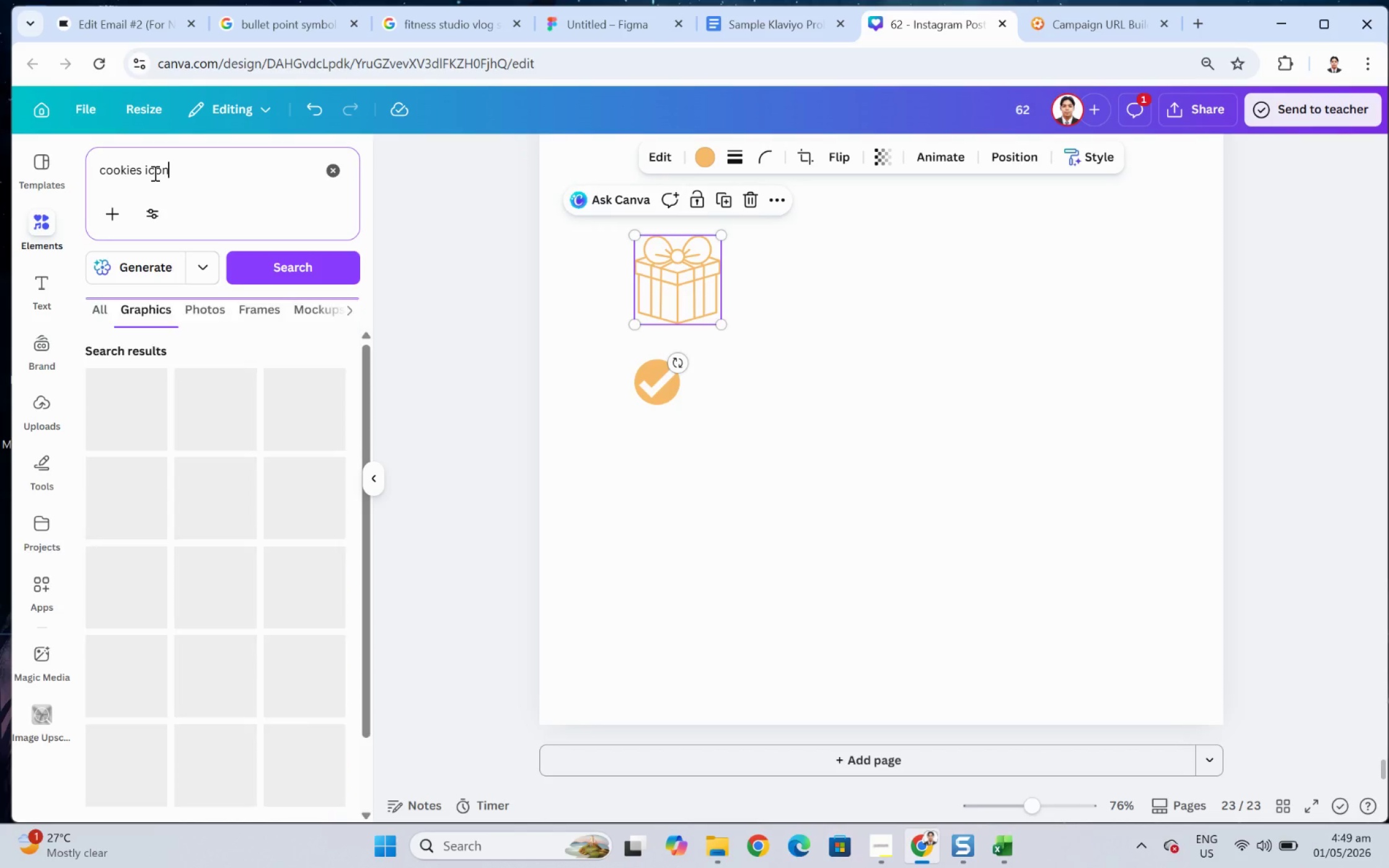 
key(Enter)
 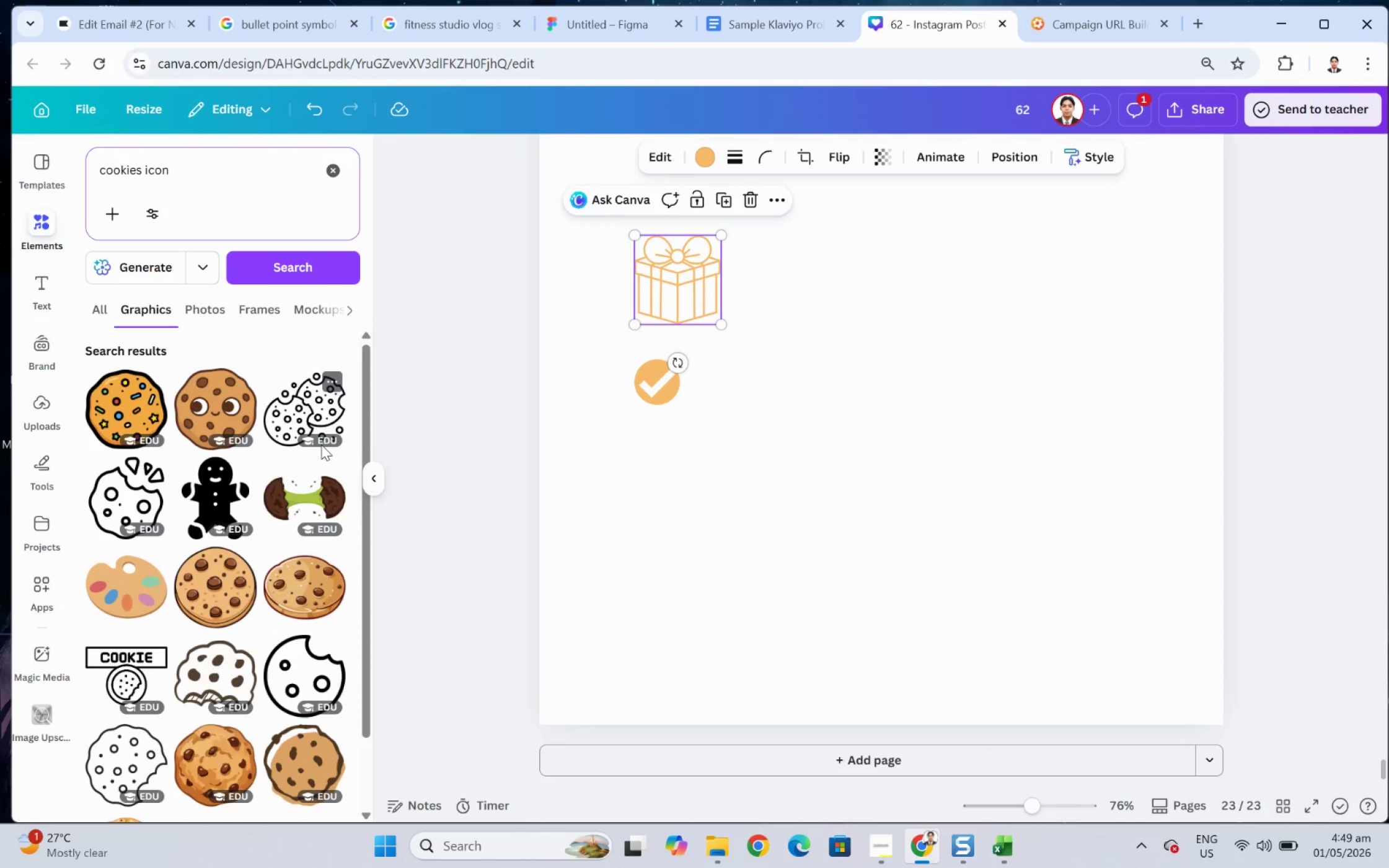 
wait(5.03)
 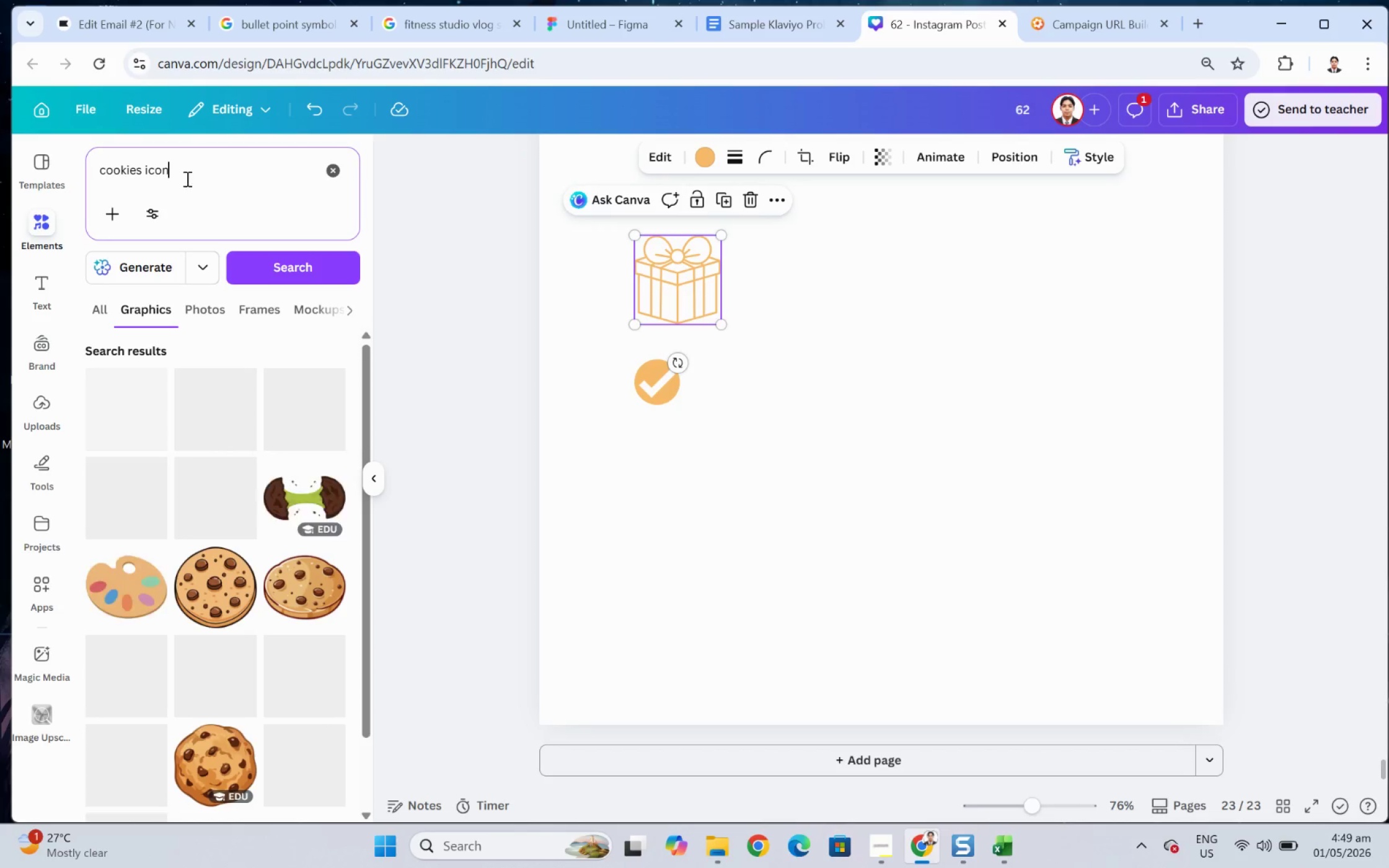 
left_click([312, 414])
 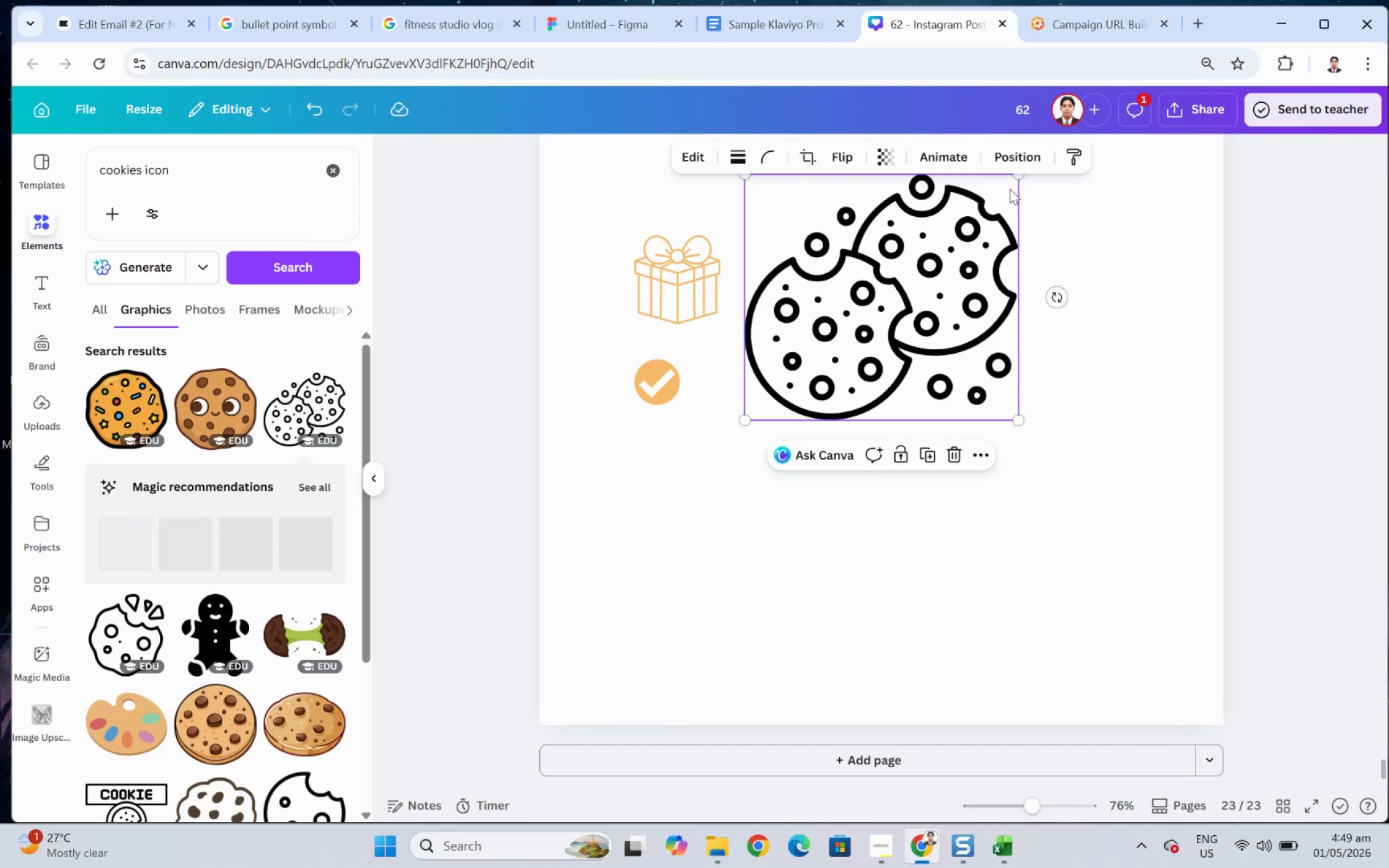 
left_click_drag(start_coordinate=[1018, 177], to_coordinate=[890, 317])
 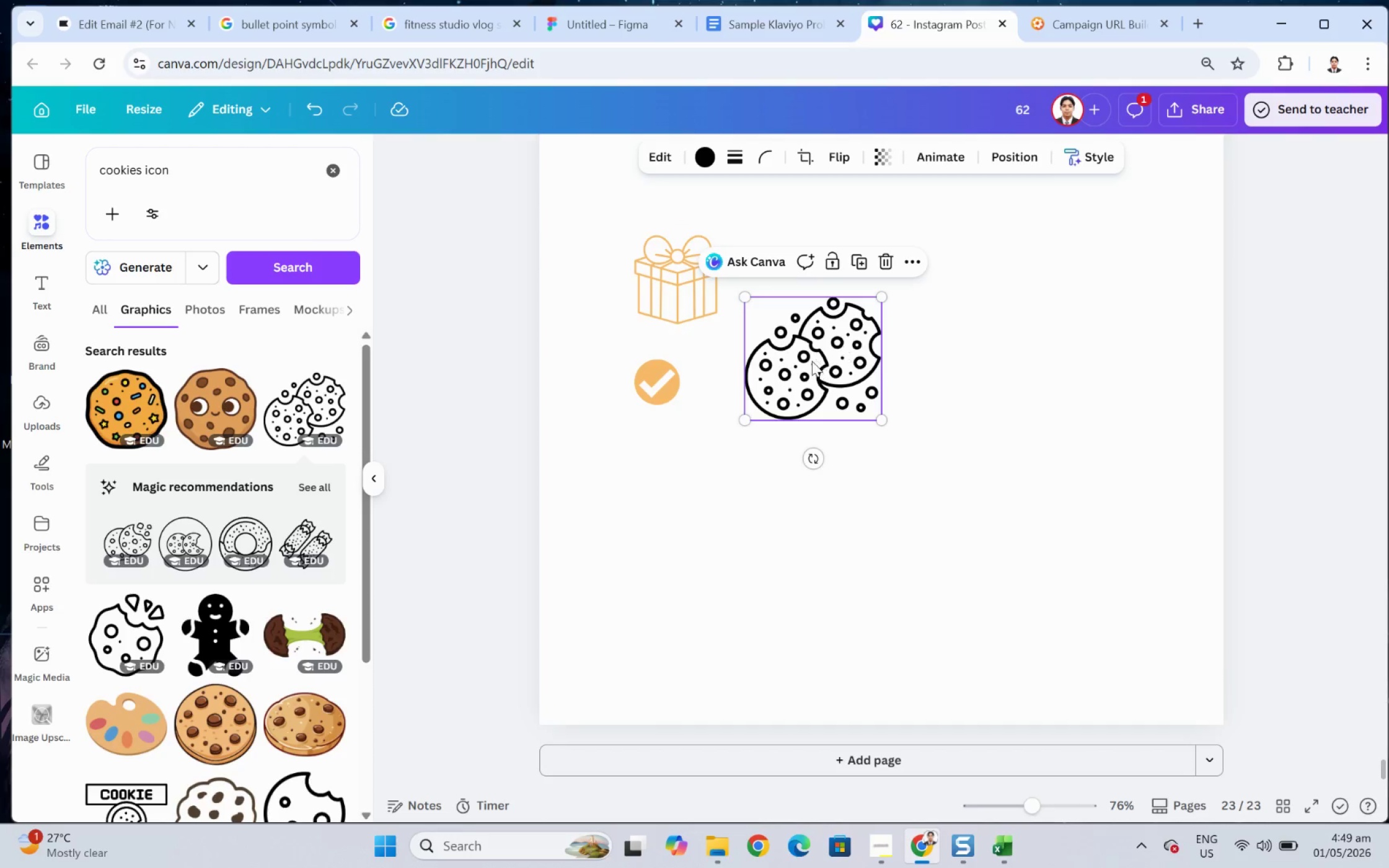 
left_click_drag(start_coordinate=[811, 361], to_coordinate=[844, 458])
 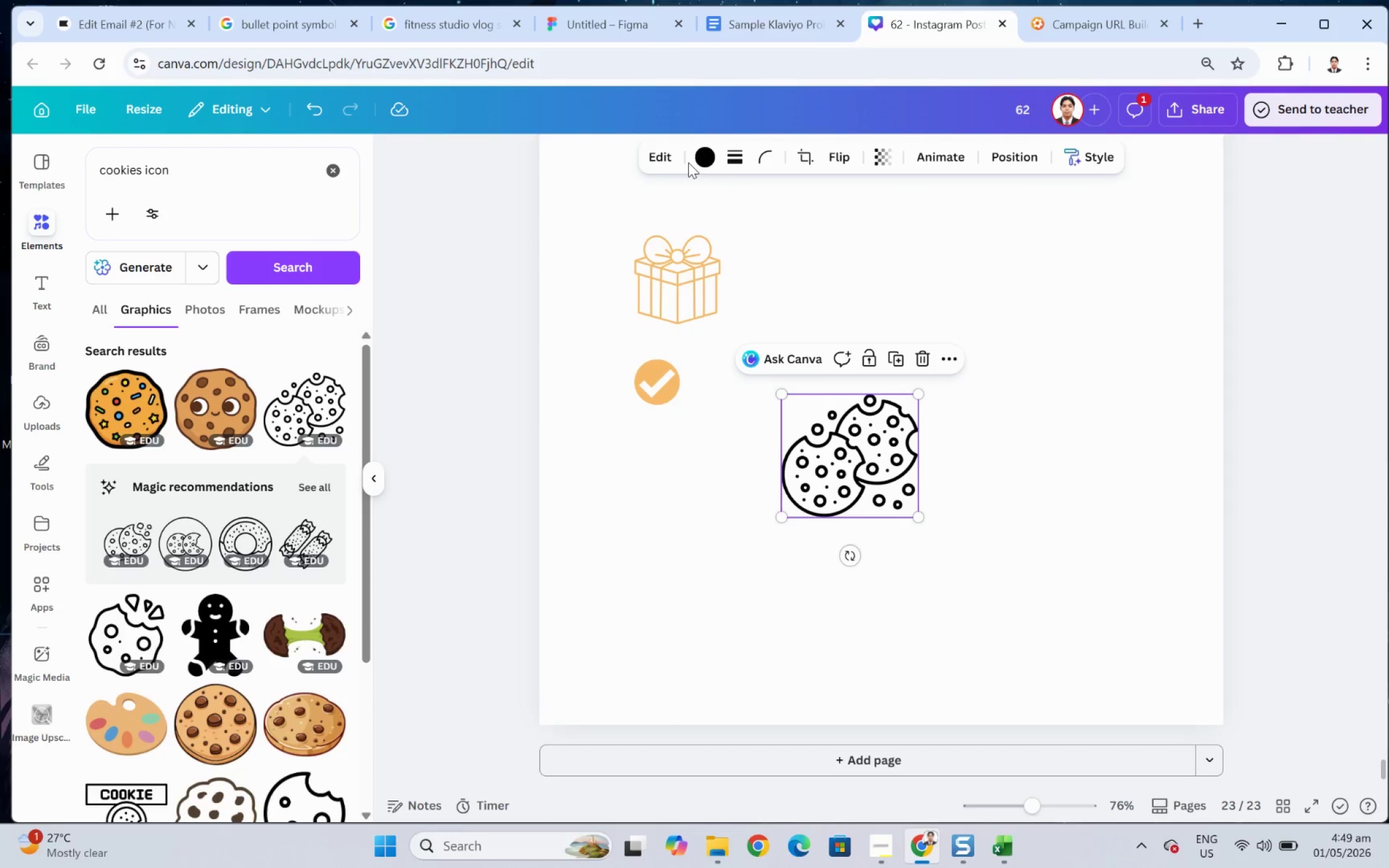 
left_click([703, 159])
 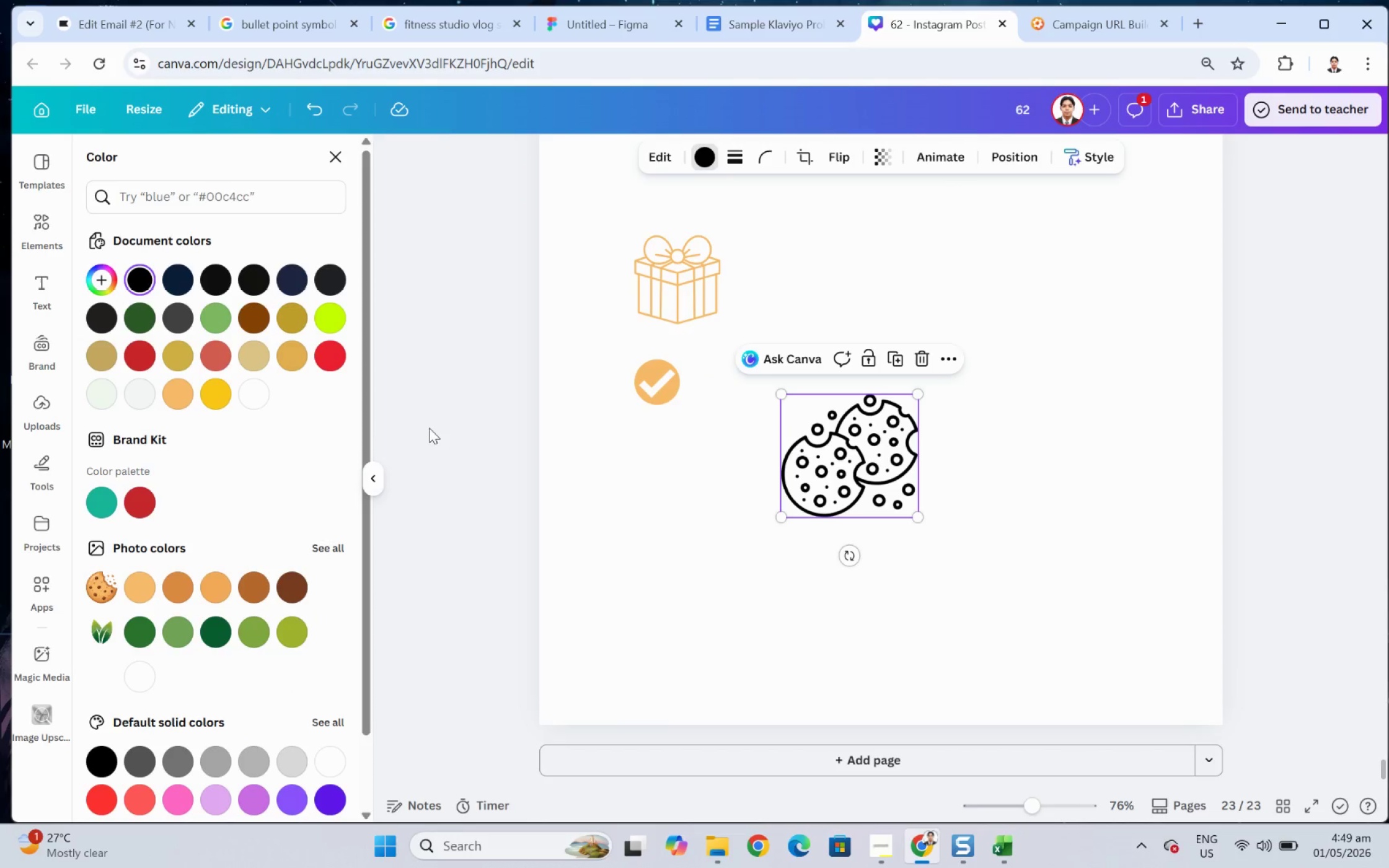 
left_click([214, 397])
 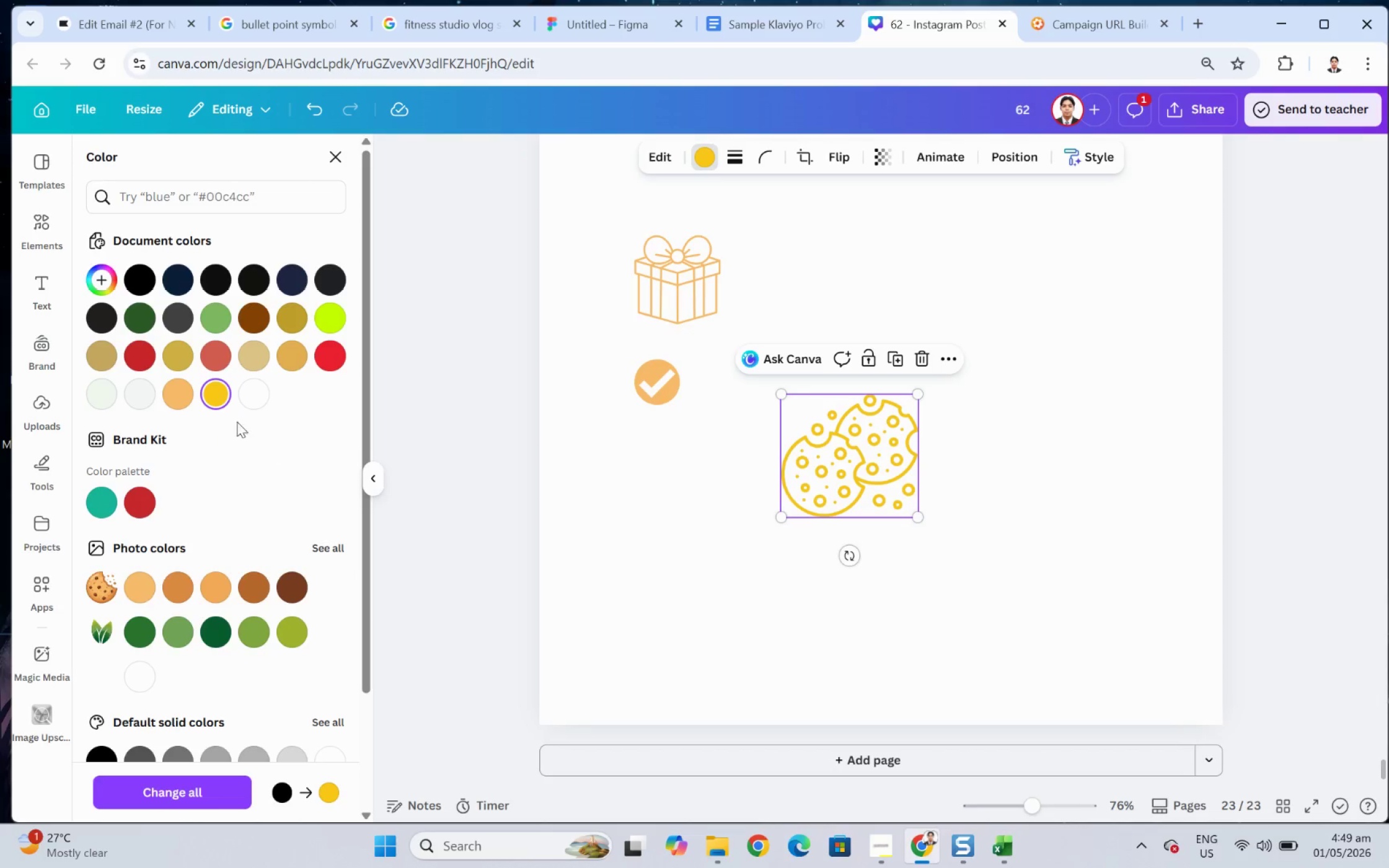 
left_click([179, 397])
 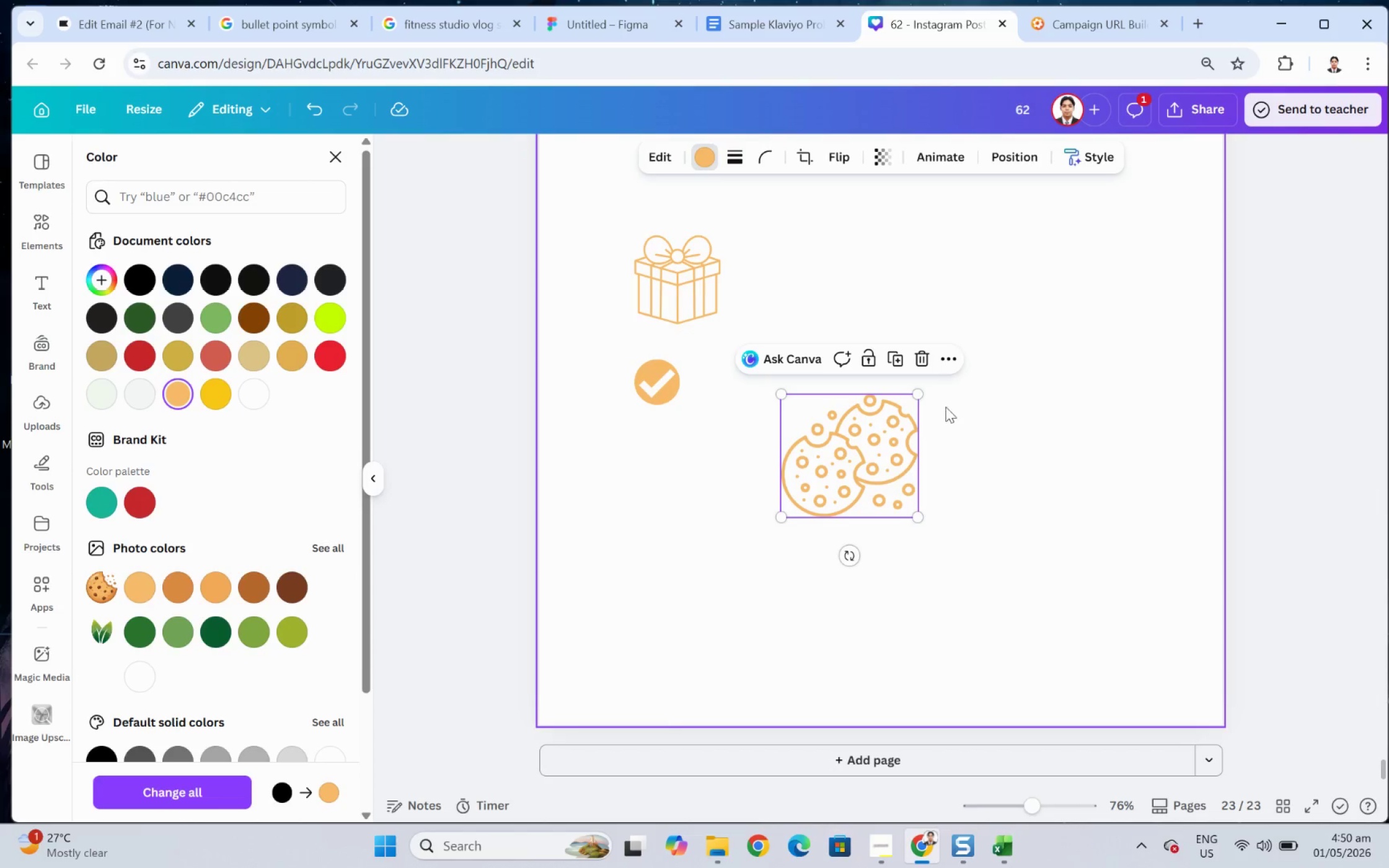 
left_click_drag(start_coordinate=[917, 392], to_coordinate=[911, 397])
 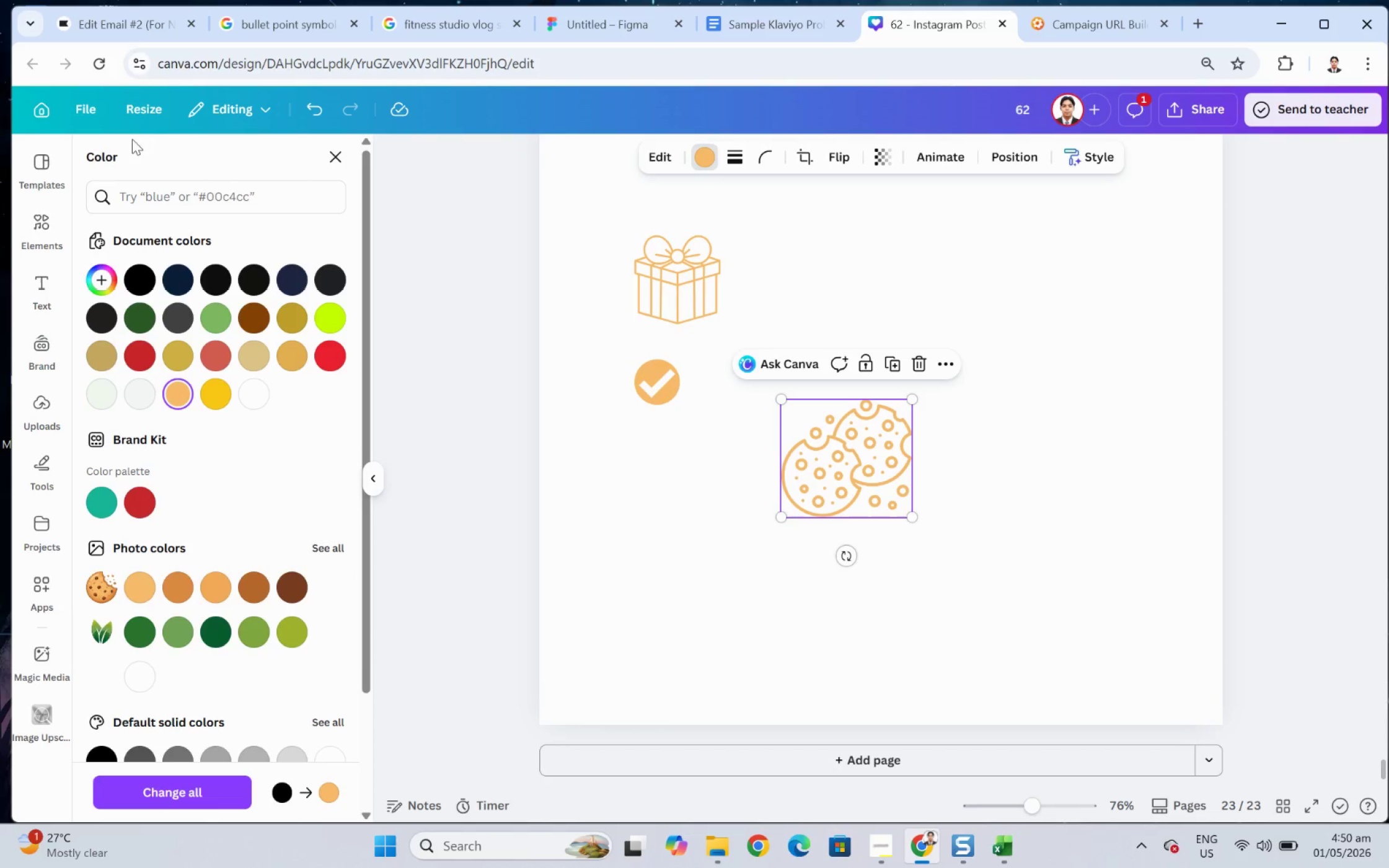 
left_click([52, 226])
 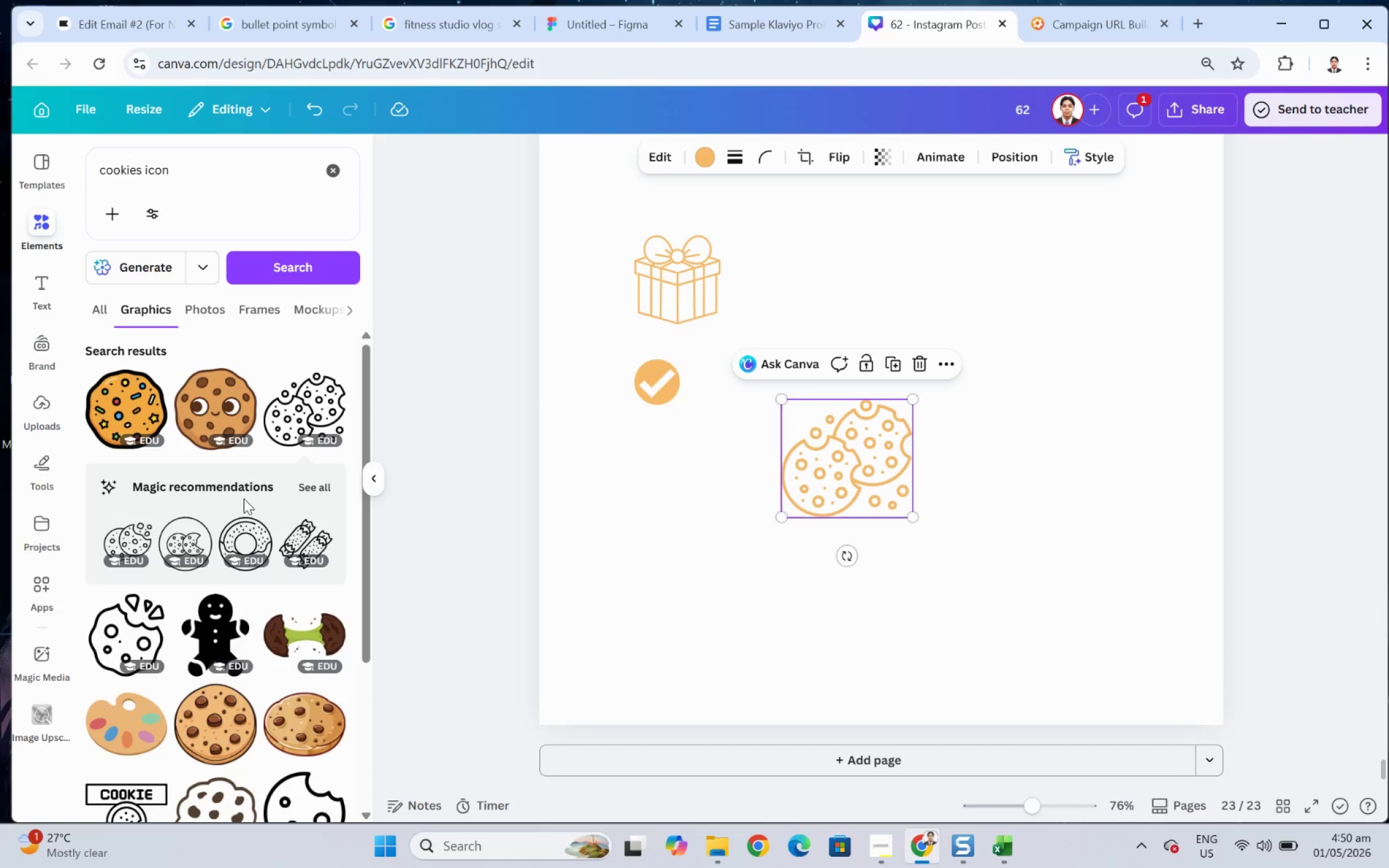 
scroll: coordinate [265, 504], scroll_direction: down, amount: 1.0
 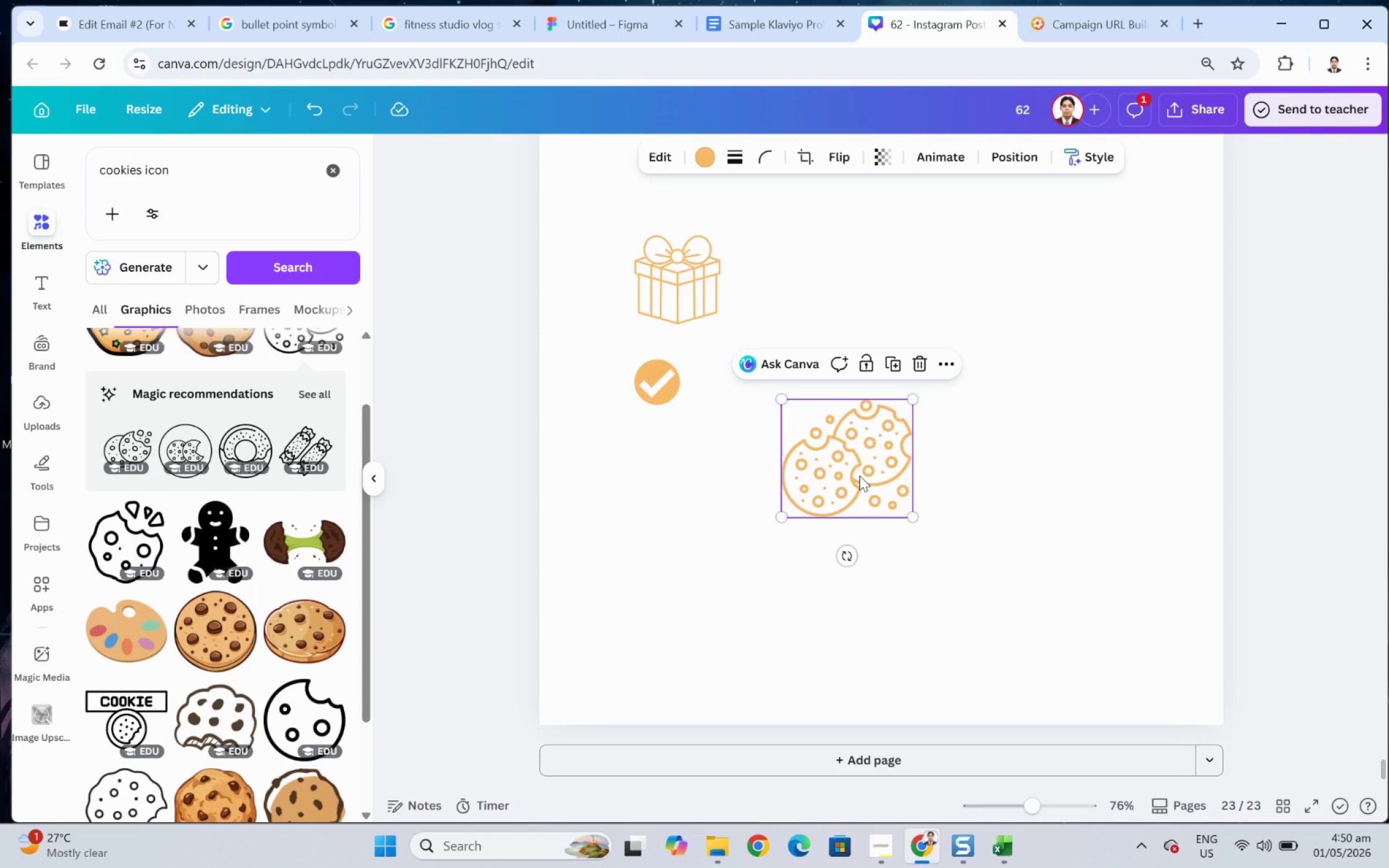 
left_click([859, 475])
 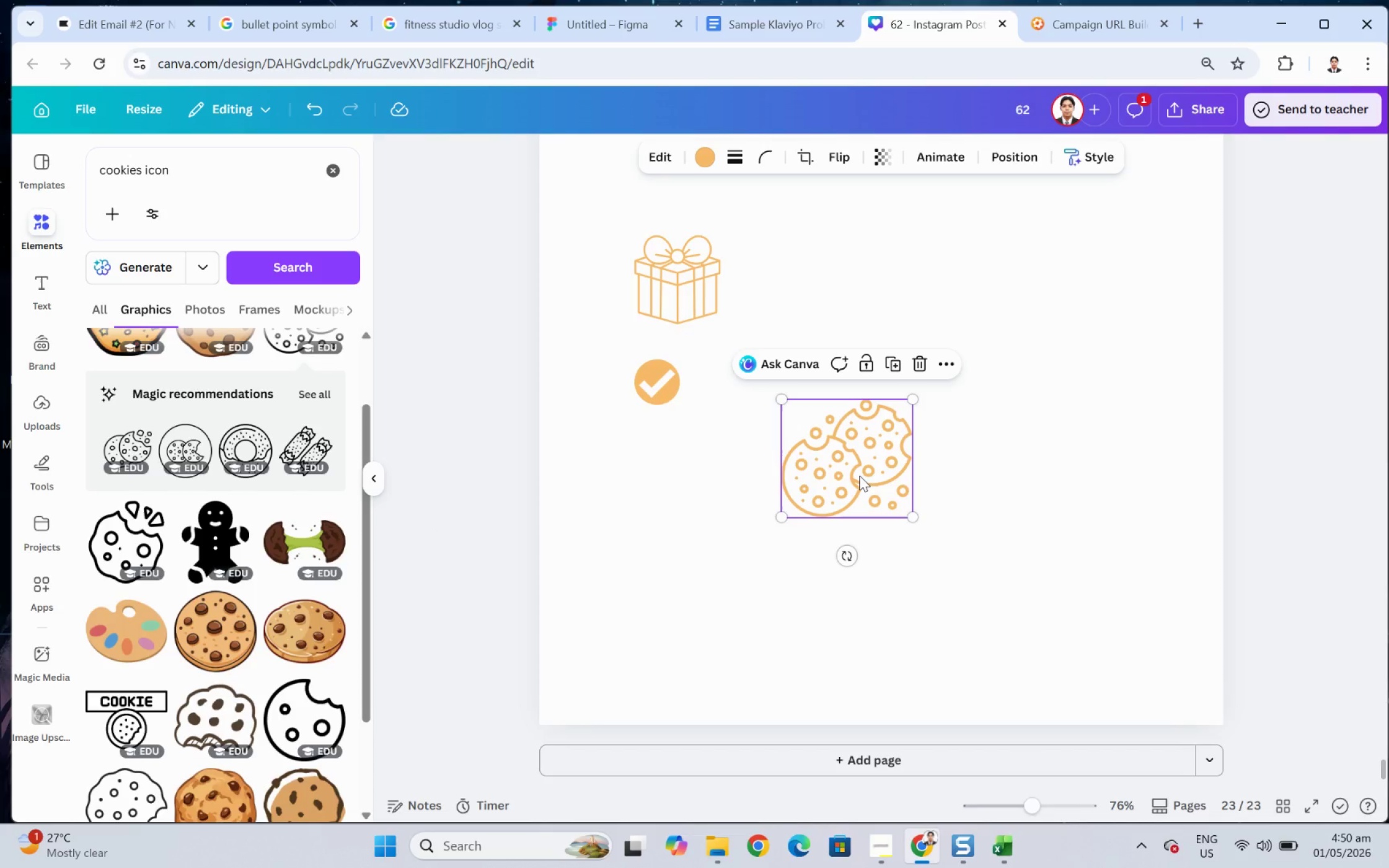 
key(Backspace)
 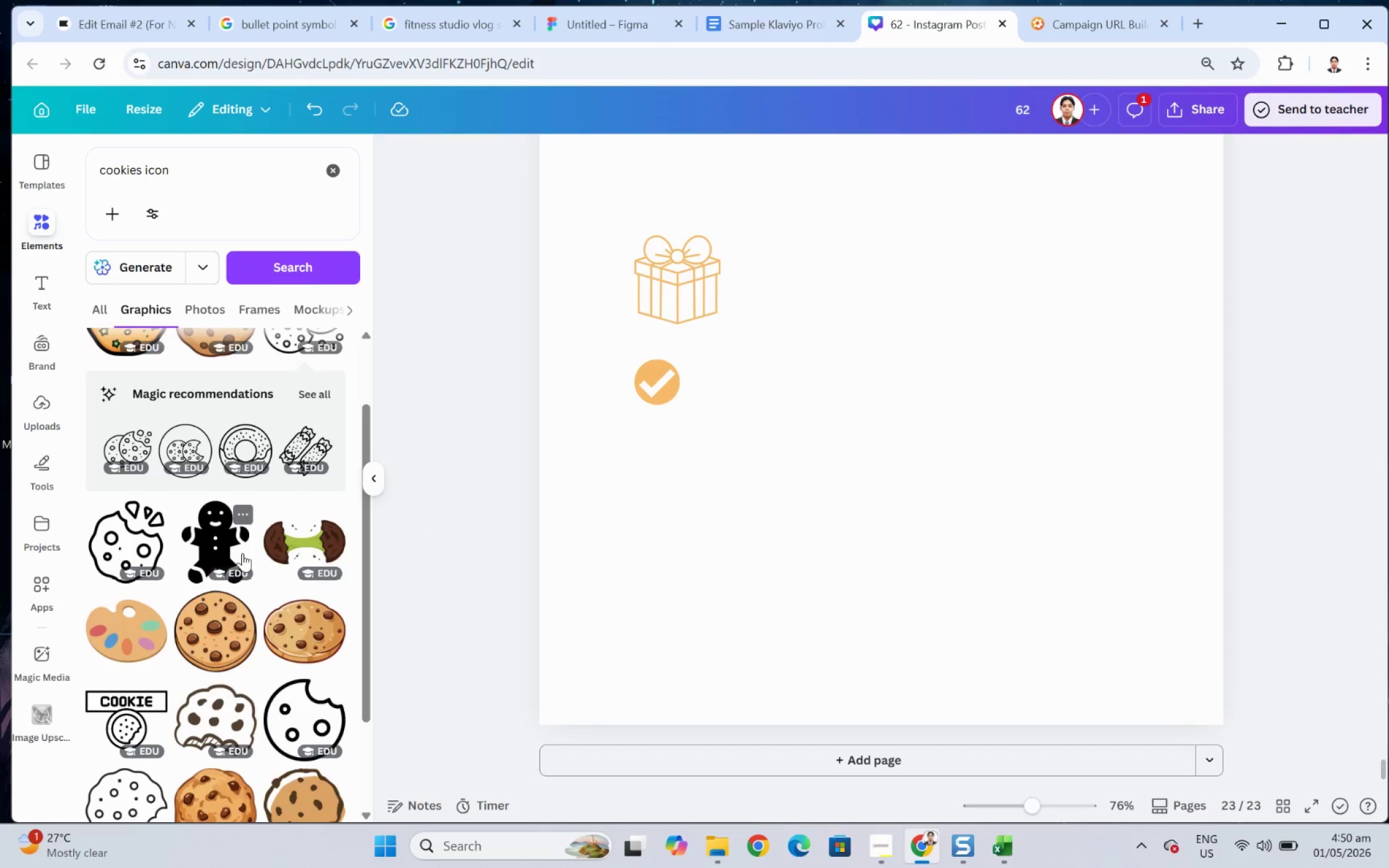 
scroll: coordinate [300, 626], scroll_direction: down, amount: 3.0
 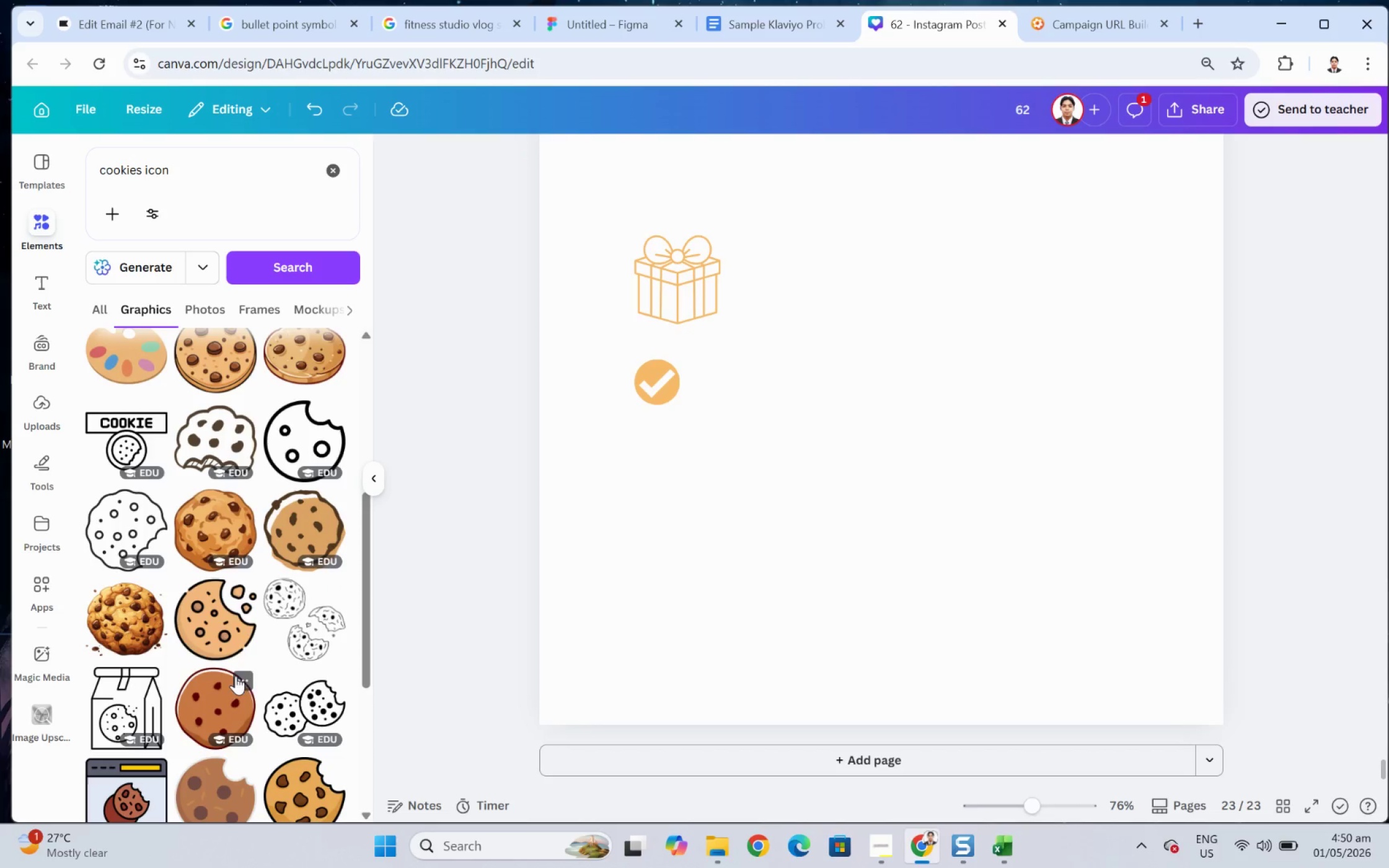 
scroll: coordinate [244, 595], scroll_direction: up, amount: 4.0
 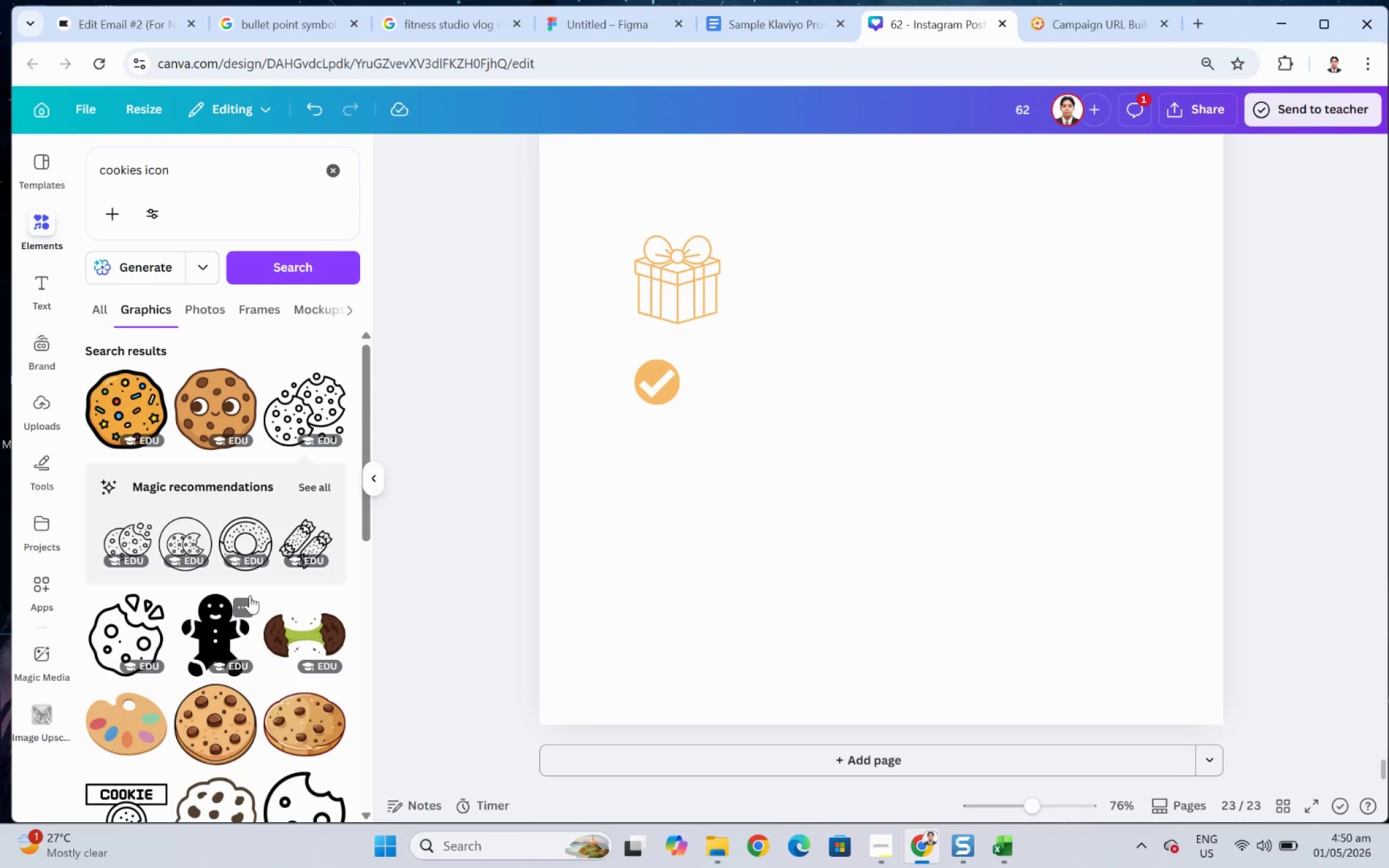 
scroll: coordinate [251, 594], scroll_direction: down, amount: 1.0
 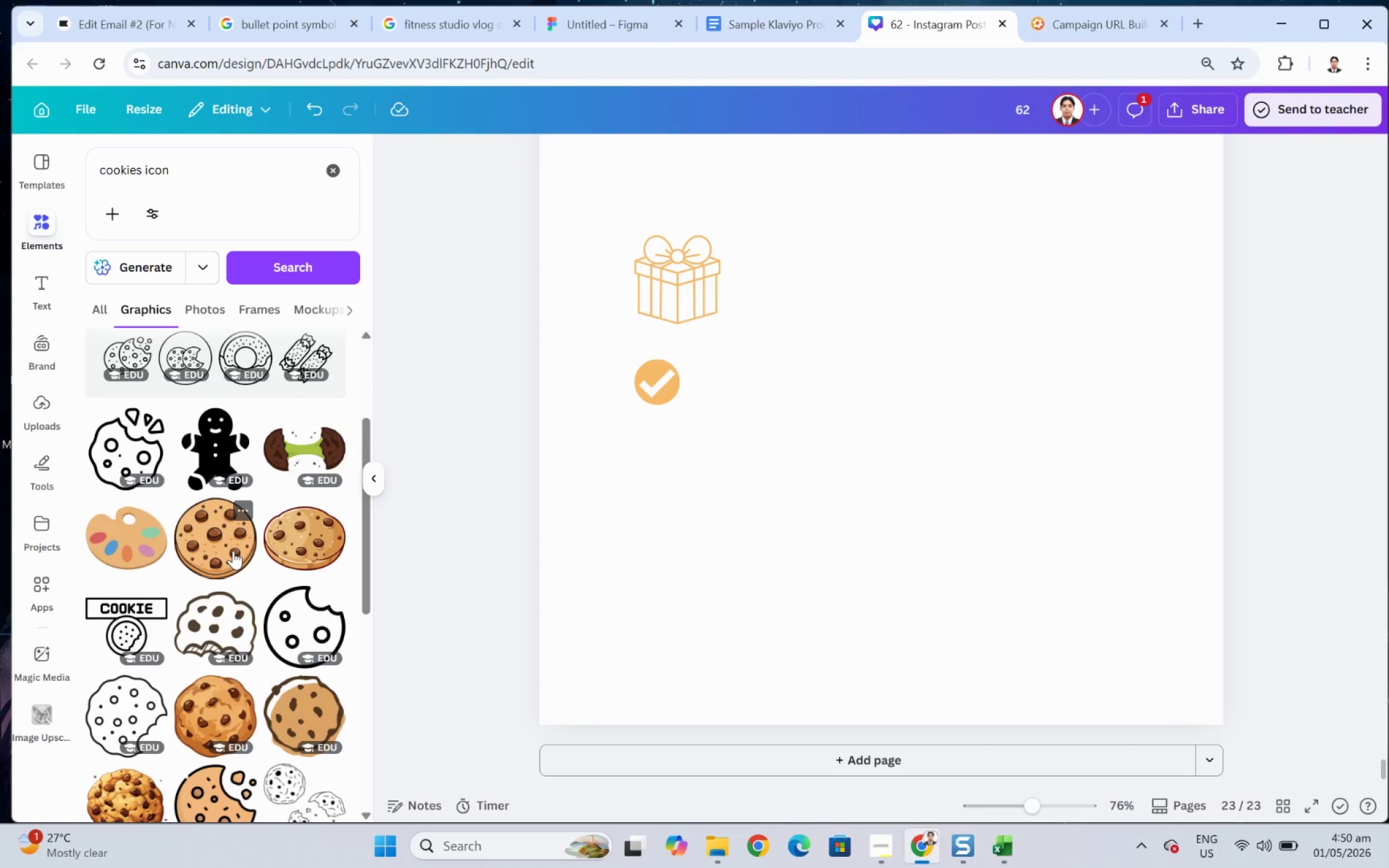 
left_click([233, 550])
 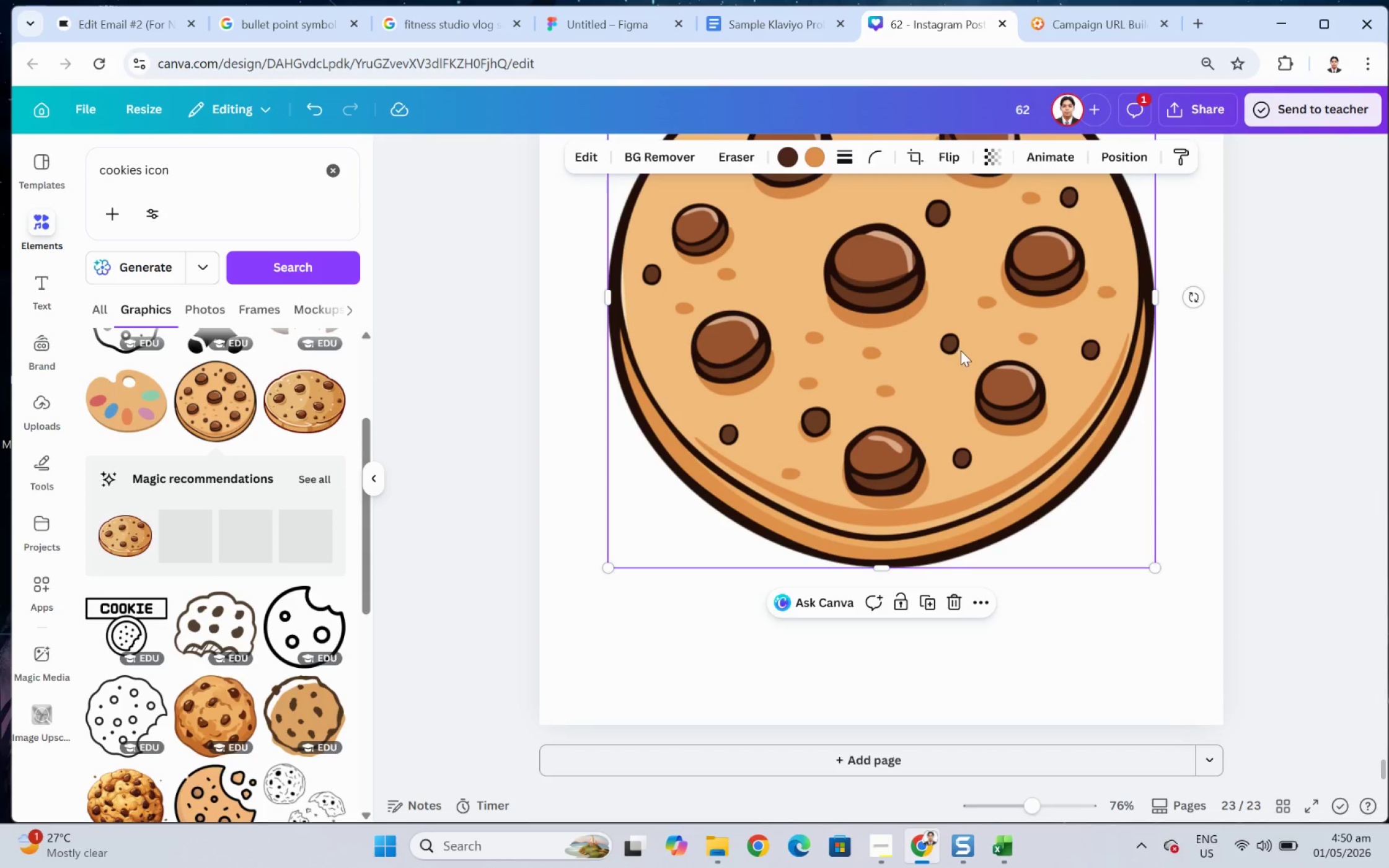 
left_click_drag(start_coordinate=[952, 356], to_coordinate=[976, 474])
 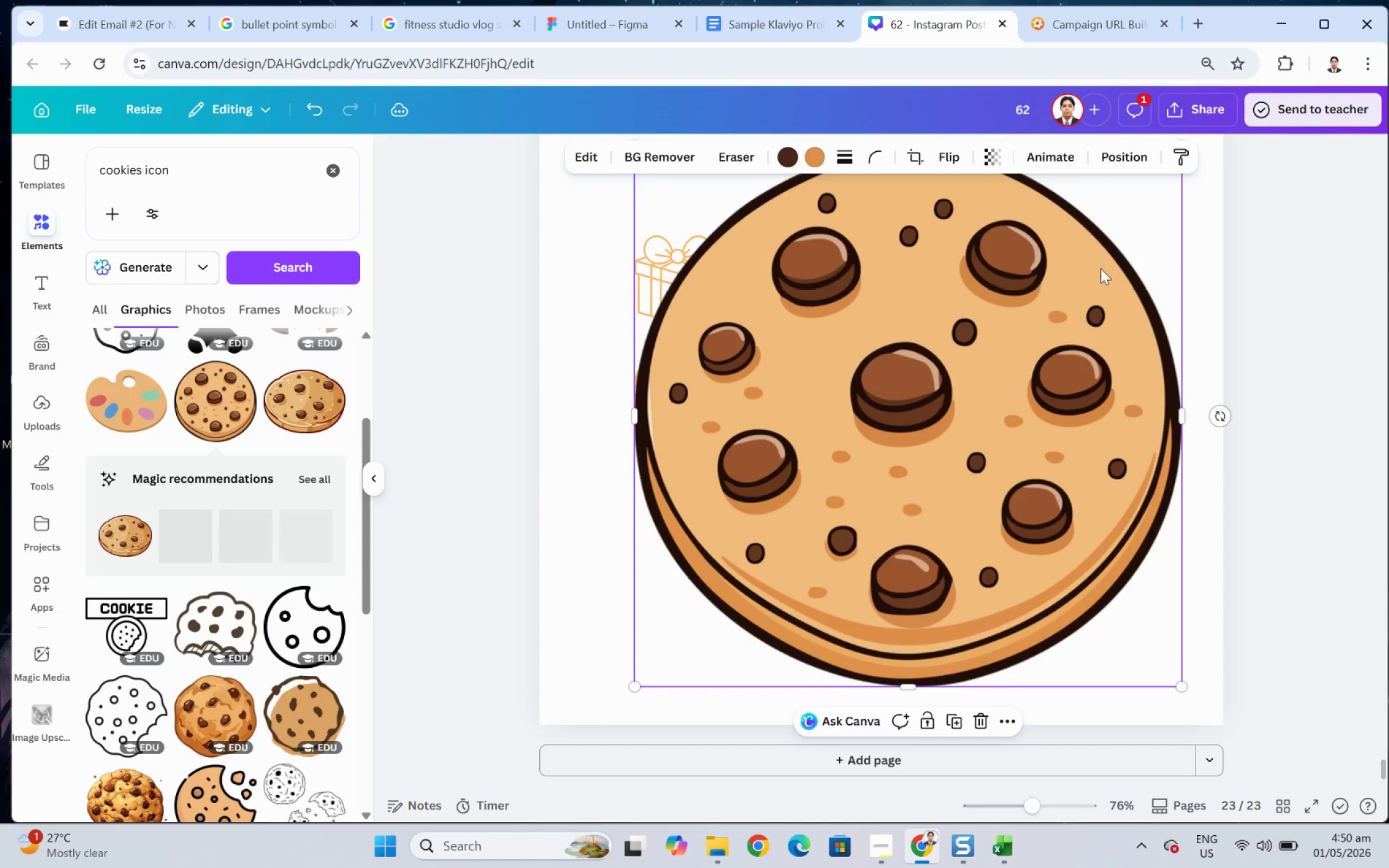 
left_click_drag(start_coordinate=[1100, 268], to_coordinate=[1080, 423])
 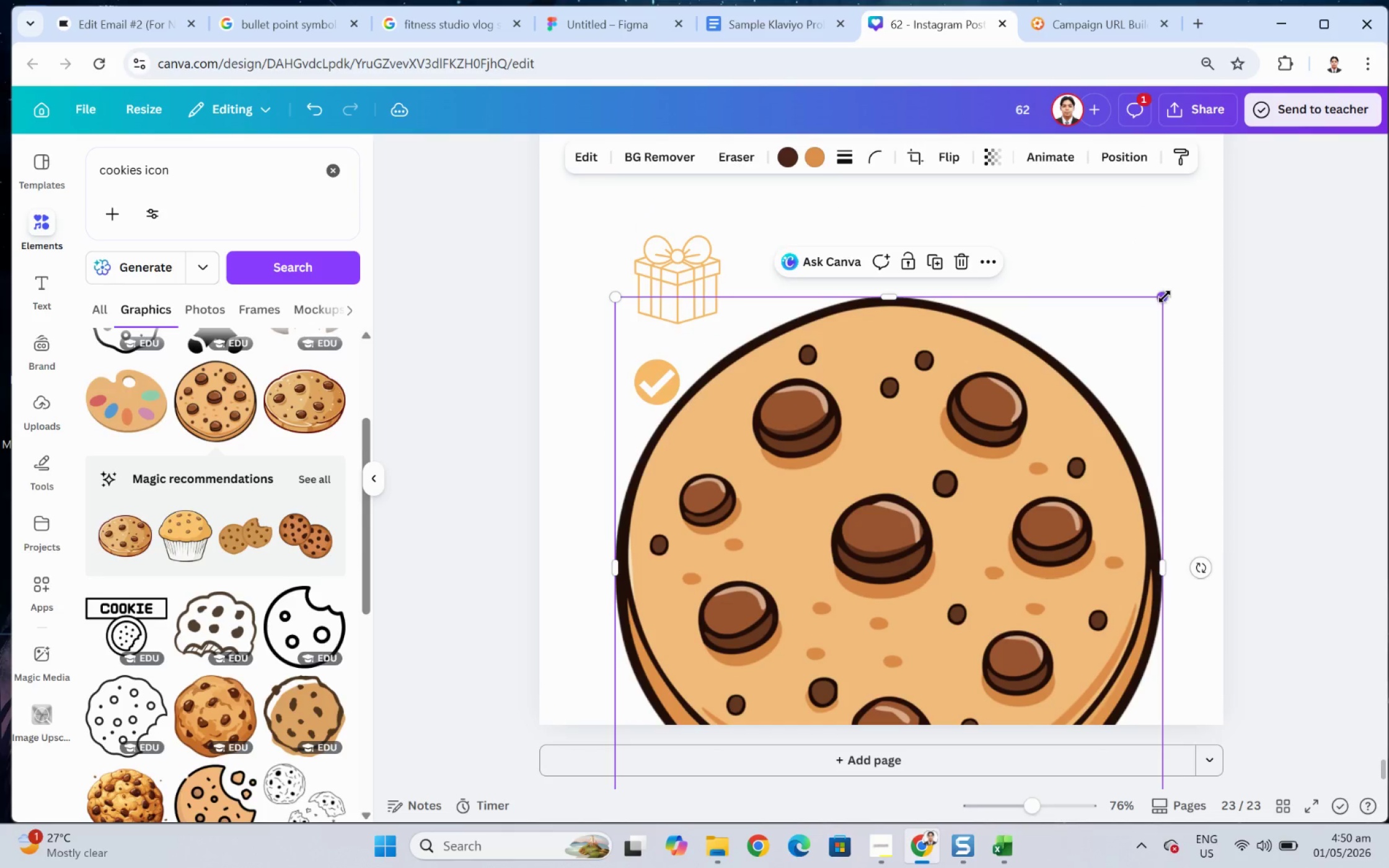 
left_click_drag(start_coordinate=[1158, 300], to_coordinate=[824, 580])
 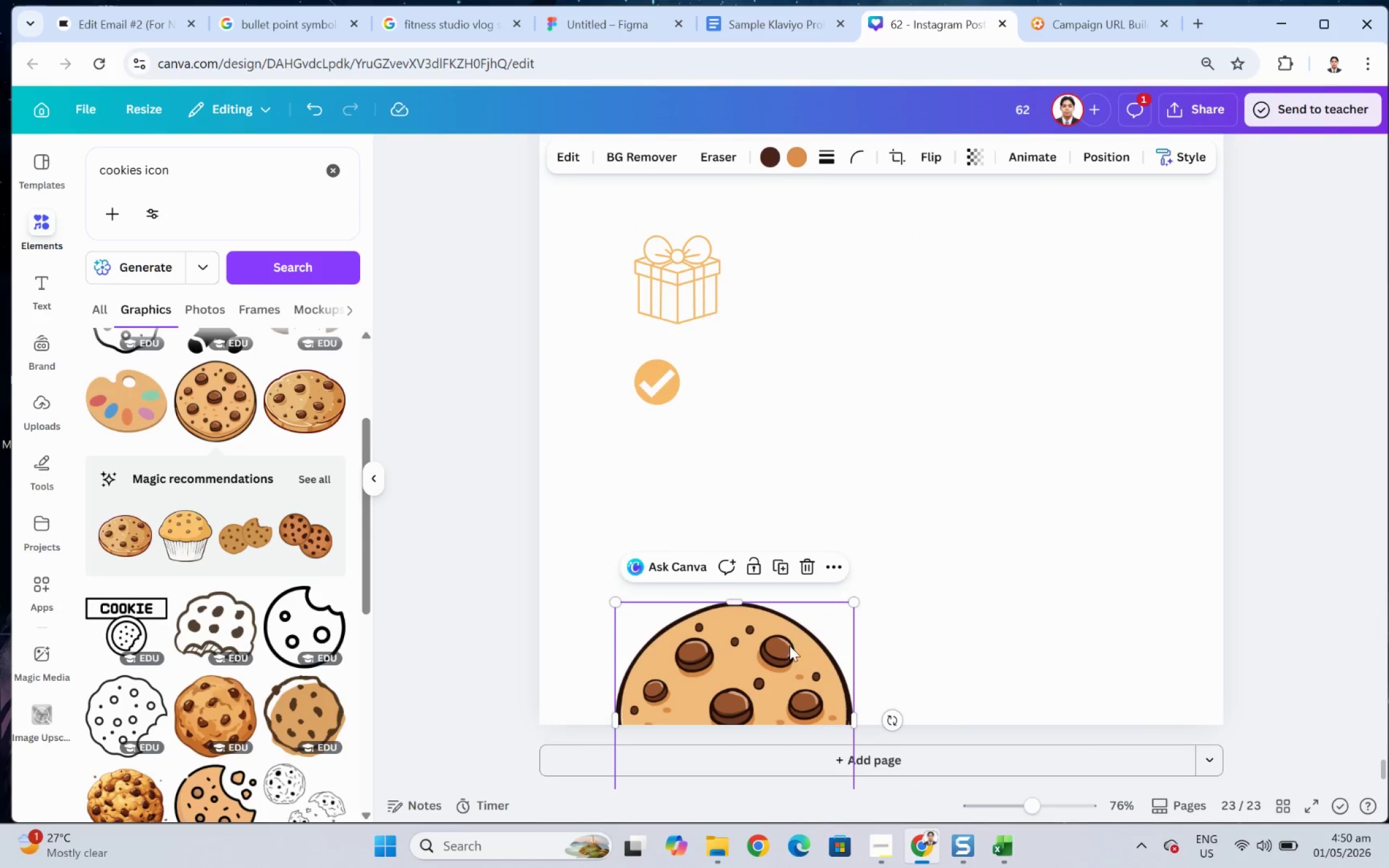 
left_click_drag(start_coordinate=[787, 648], to_coordinate=[798, 424])
 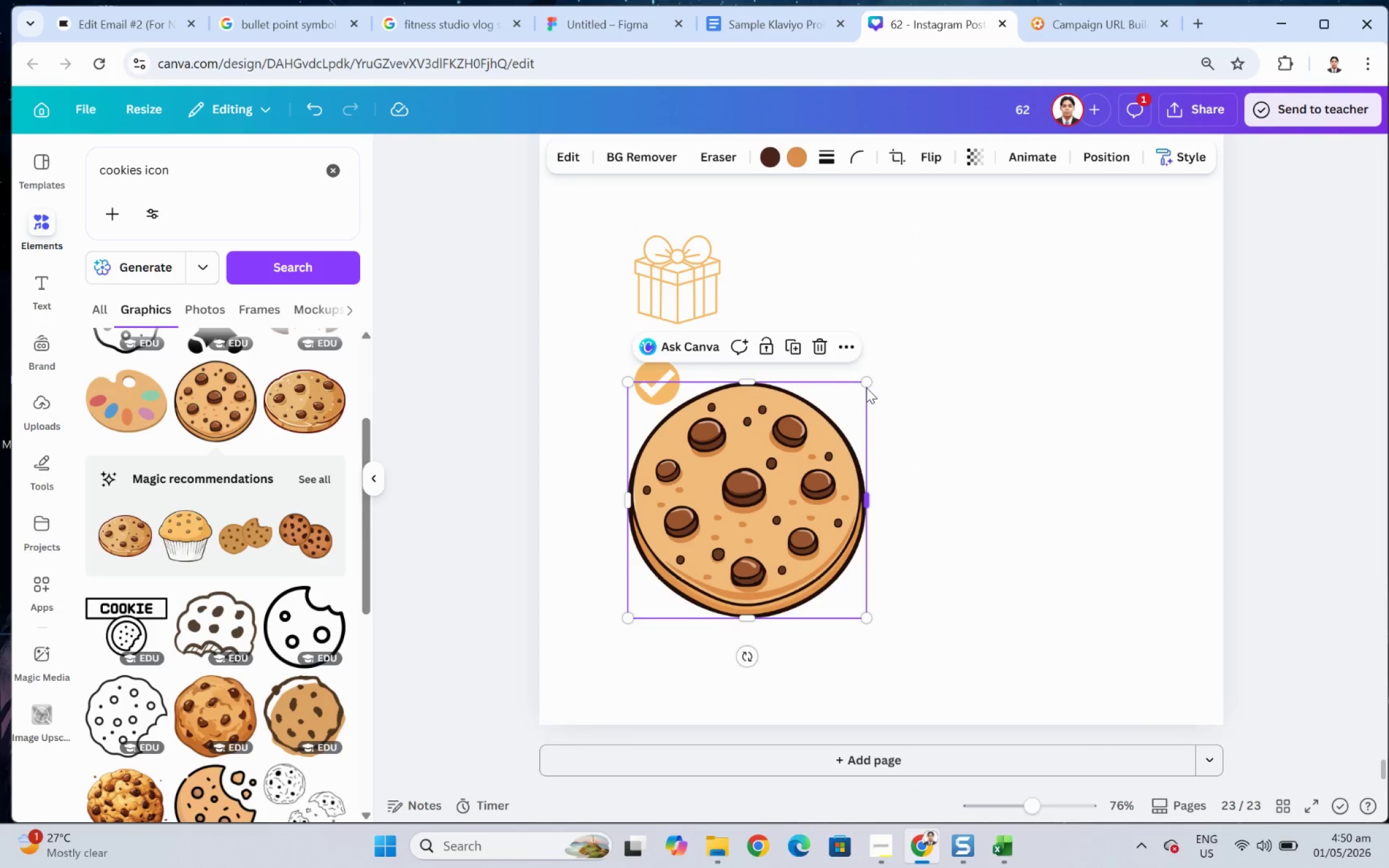 
left_click_drag(start_coordinate=[866, 387], to_coordinate=[706, 575])
 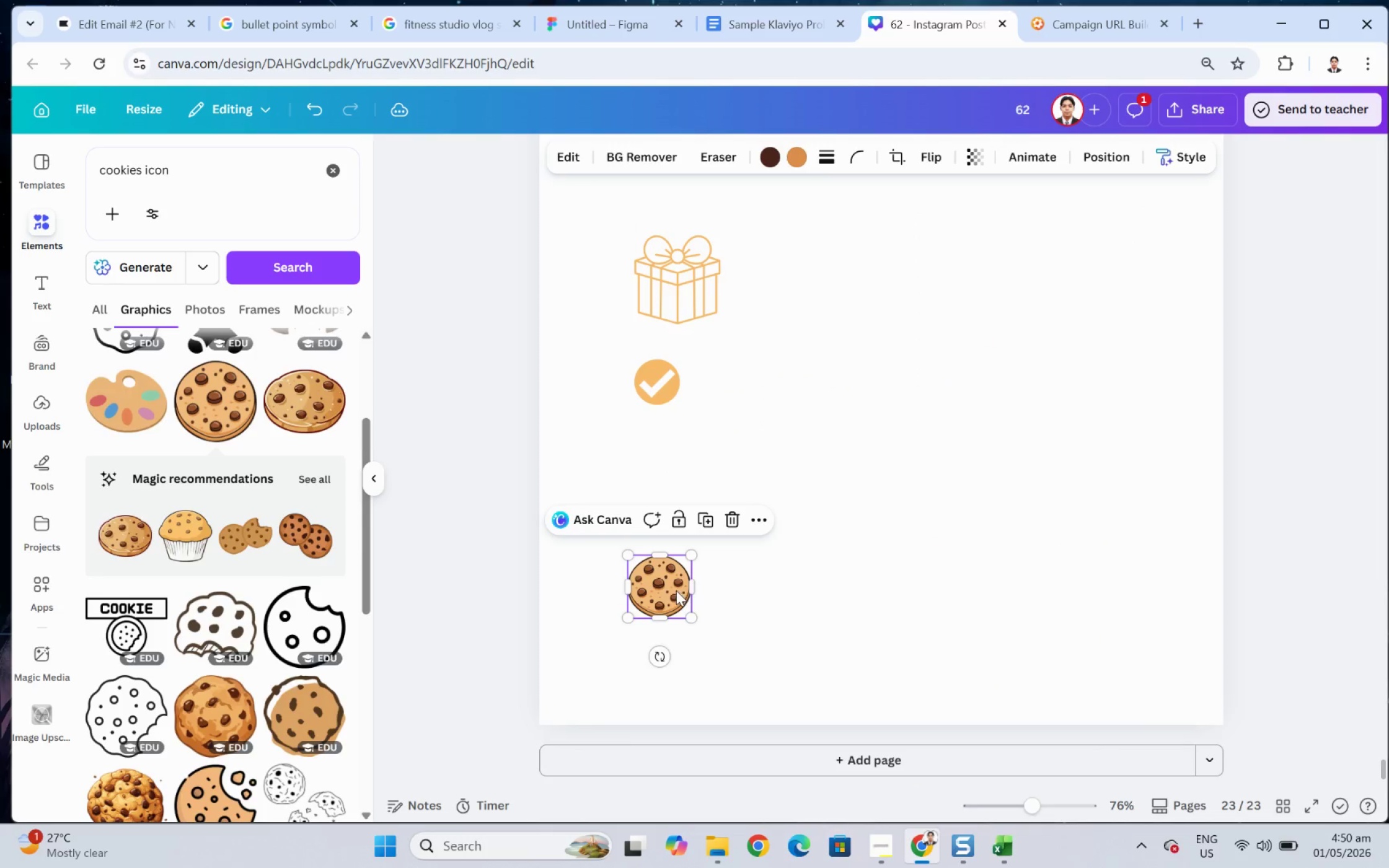 
left_click_drag(start_coordinate=[670, 590], to_coordinate=[816, 502])
 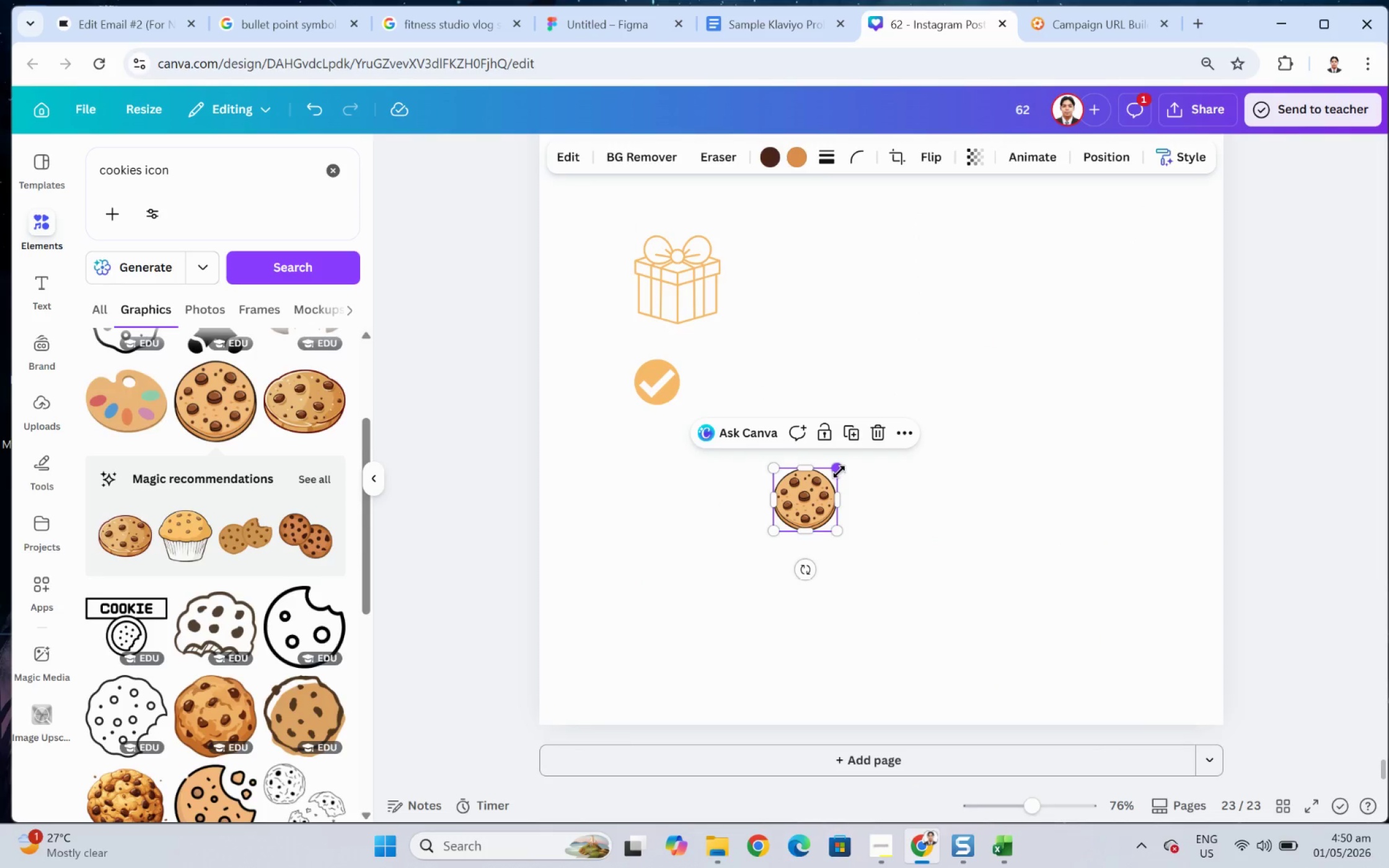 
left_click_drag(start_coordinate=[838, 470], to_coordinate=[832, 481])
 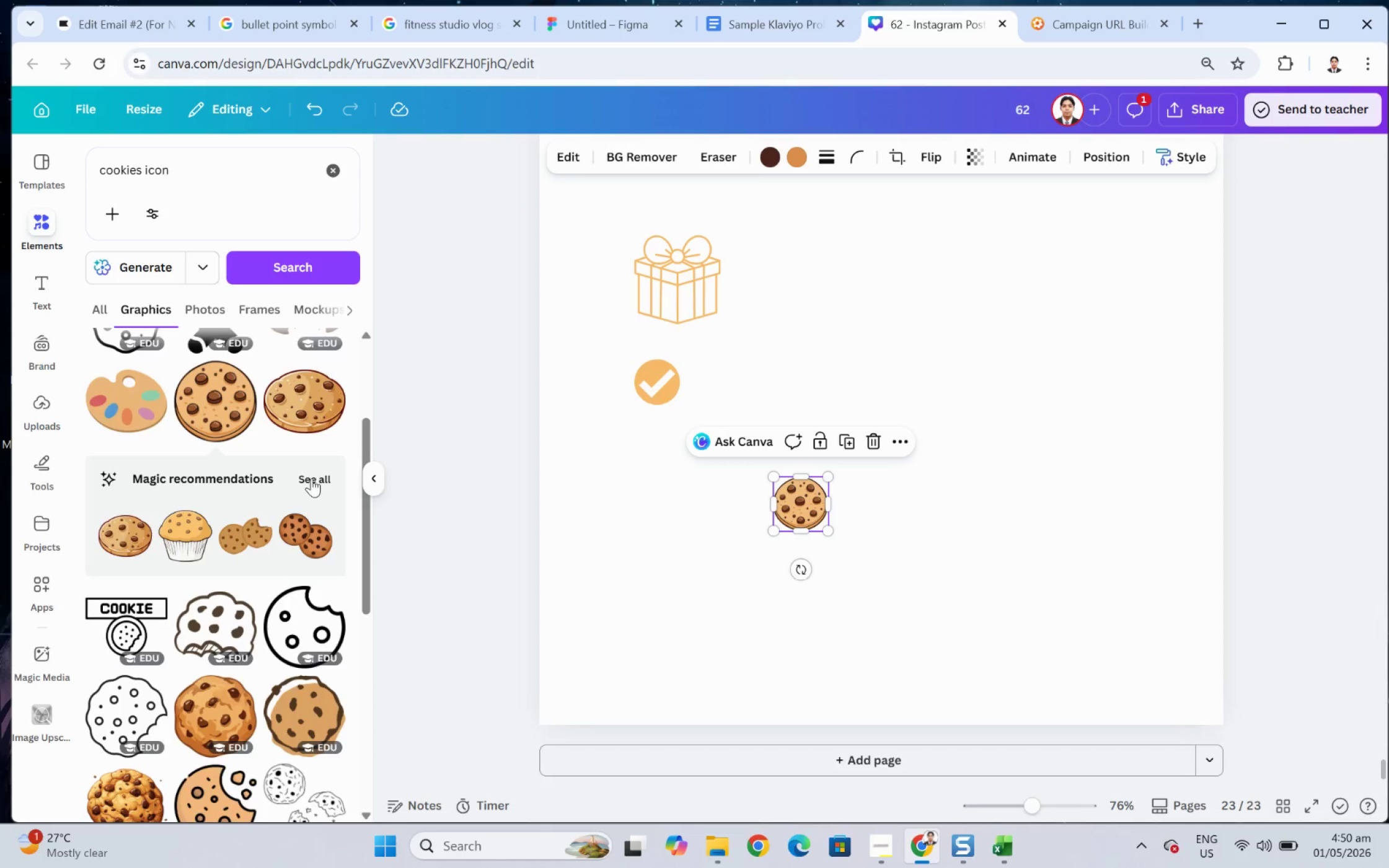 
wait(5.23)
 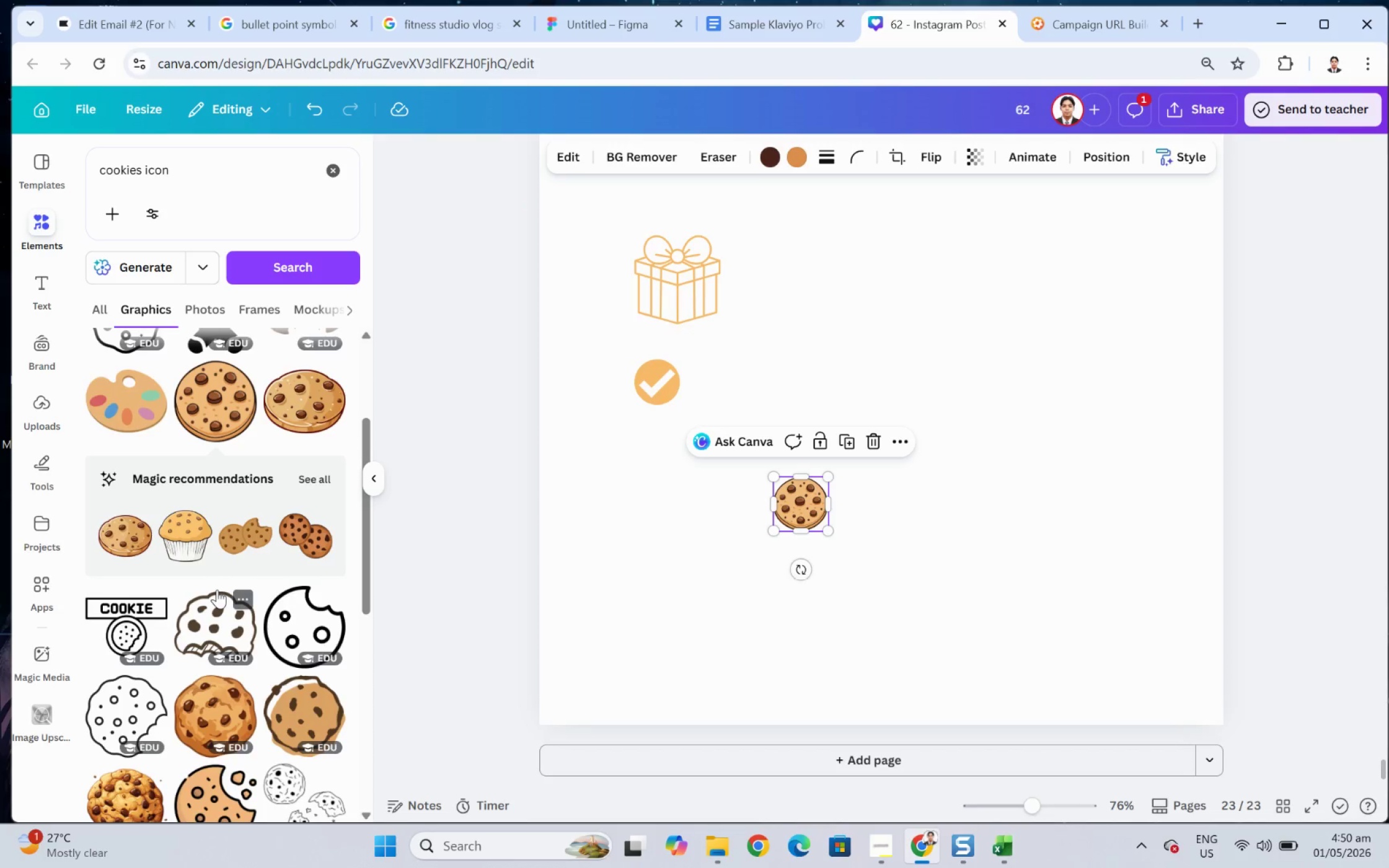 
left_click([314, 473])
 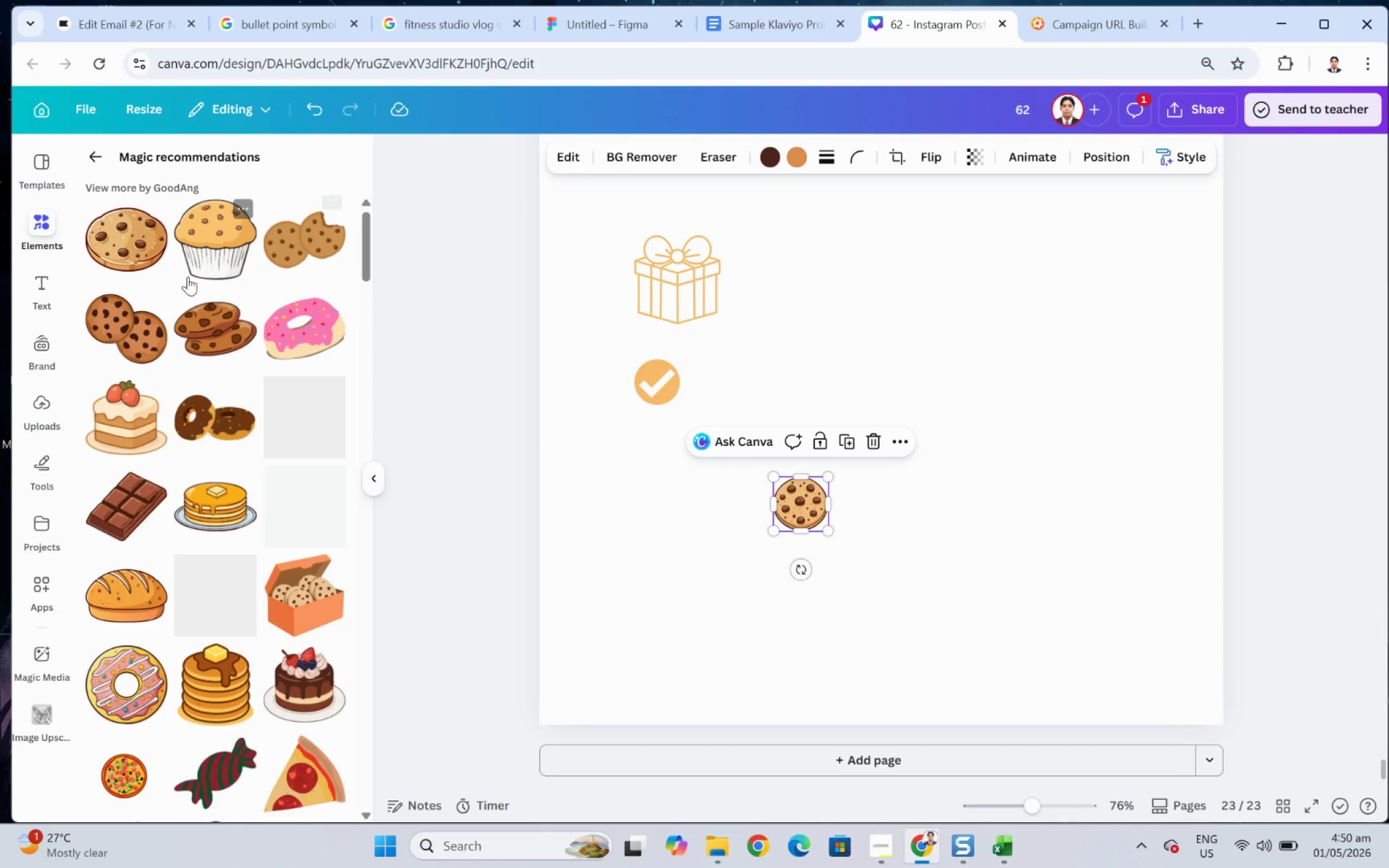 
mouse_move([302, 253])
 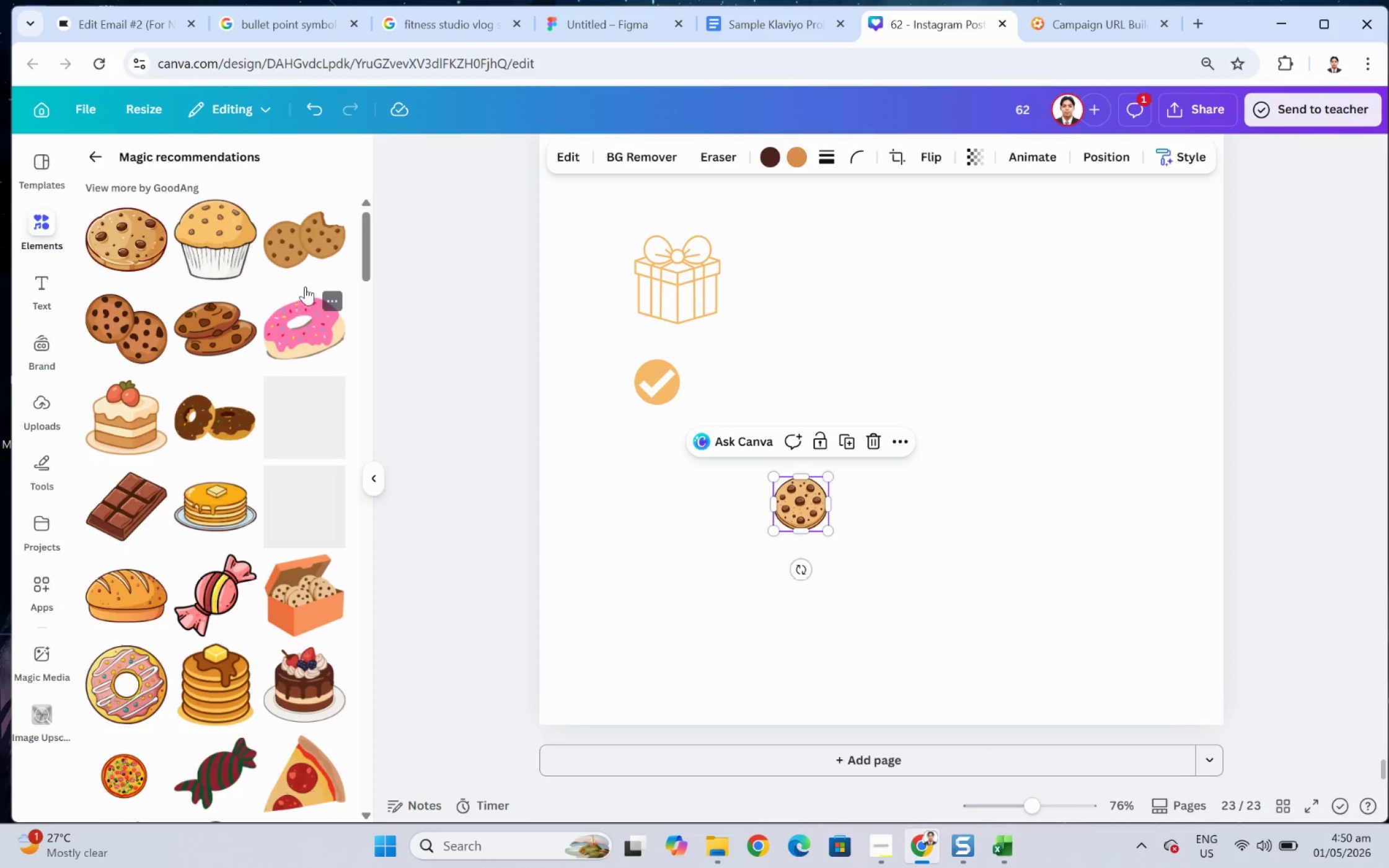 
left_click([319, 248])
 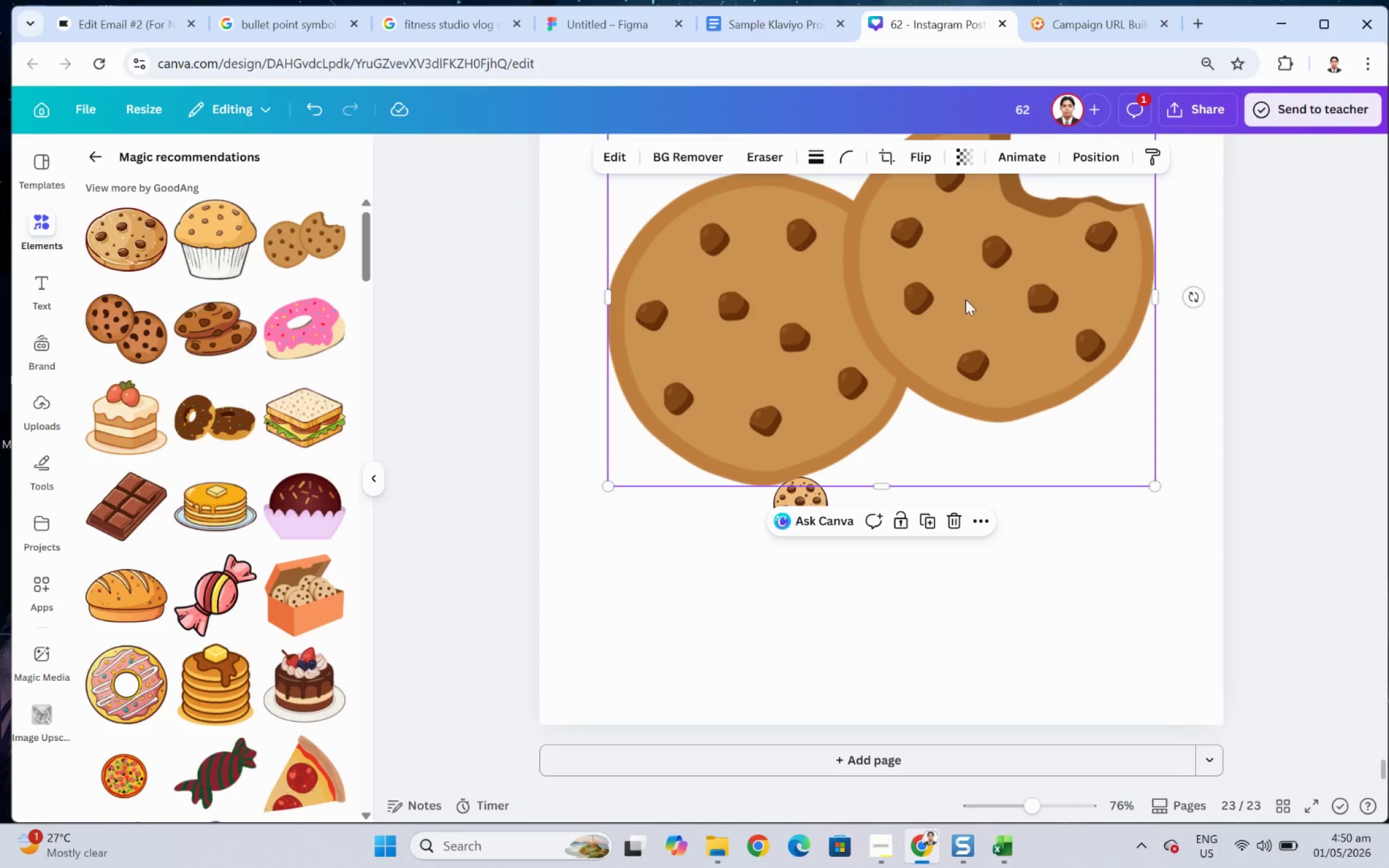 
left_click_drag(start_coordinate=[979, 276], to_coordinate=[969, 412])
 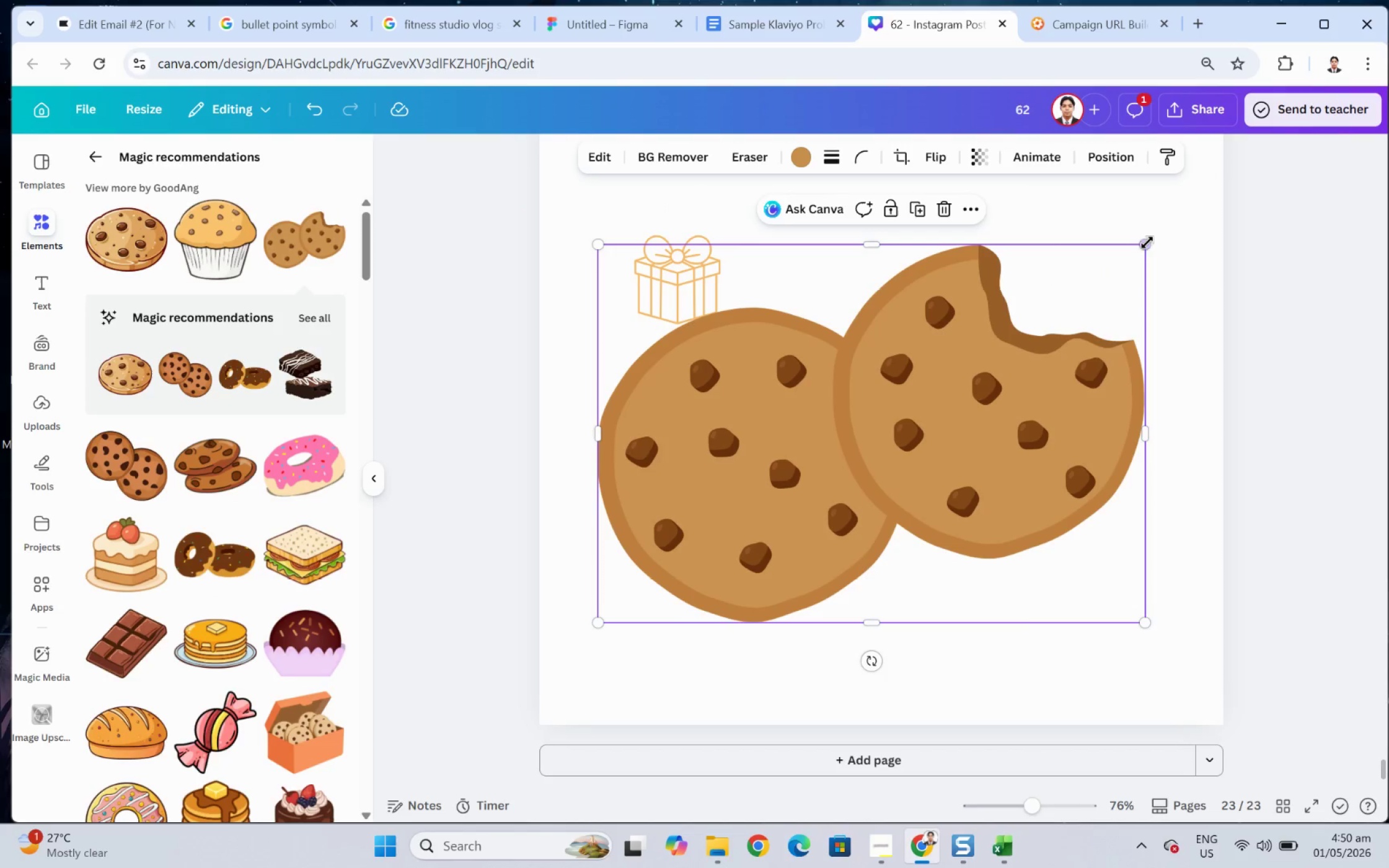 
left_click_drag(start_coordinate=[1147, 243], to_coordinate=[674, 590])
 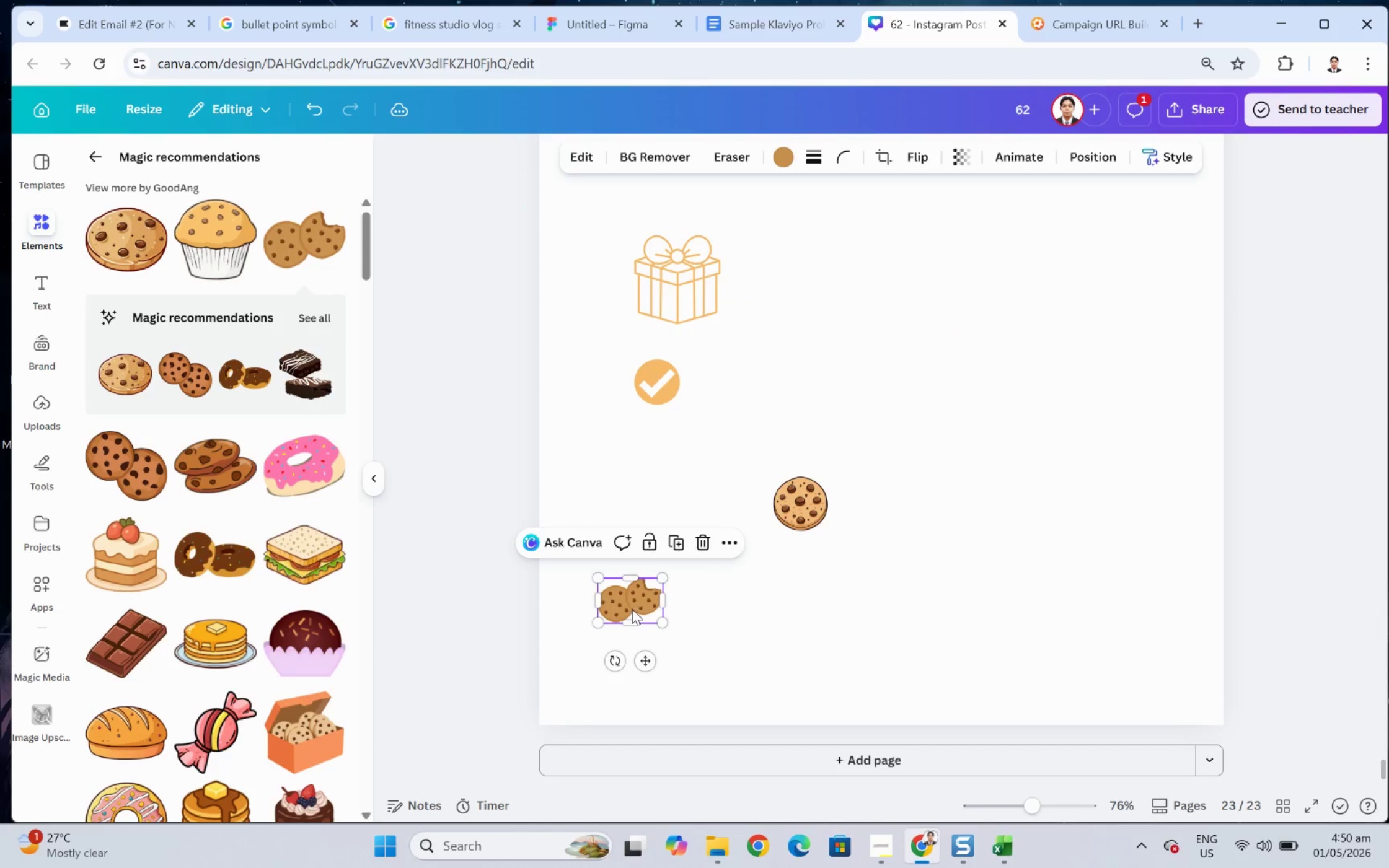 
left_click_drag(start_coordinate=[631, 608], to_coordinate=[877, 509])
 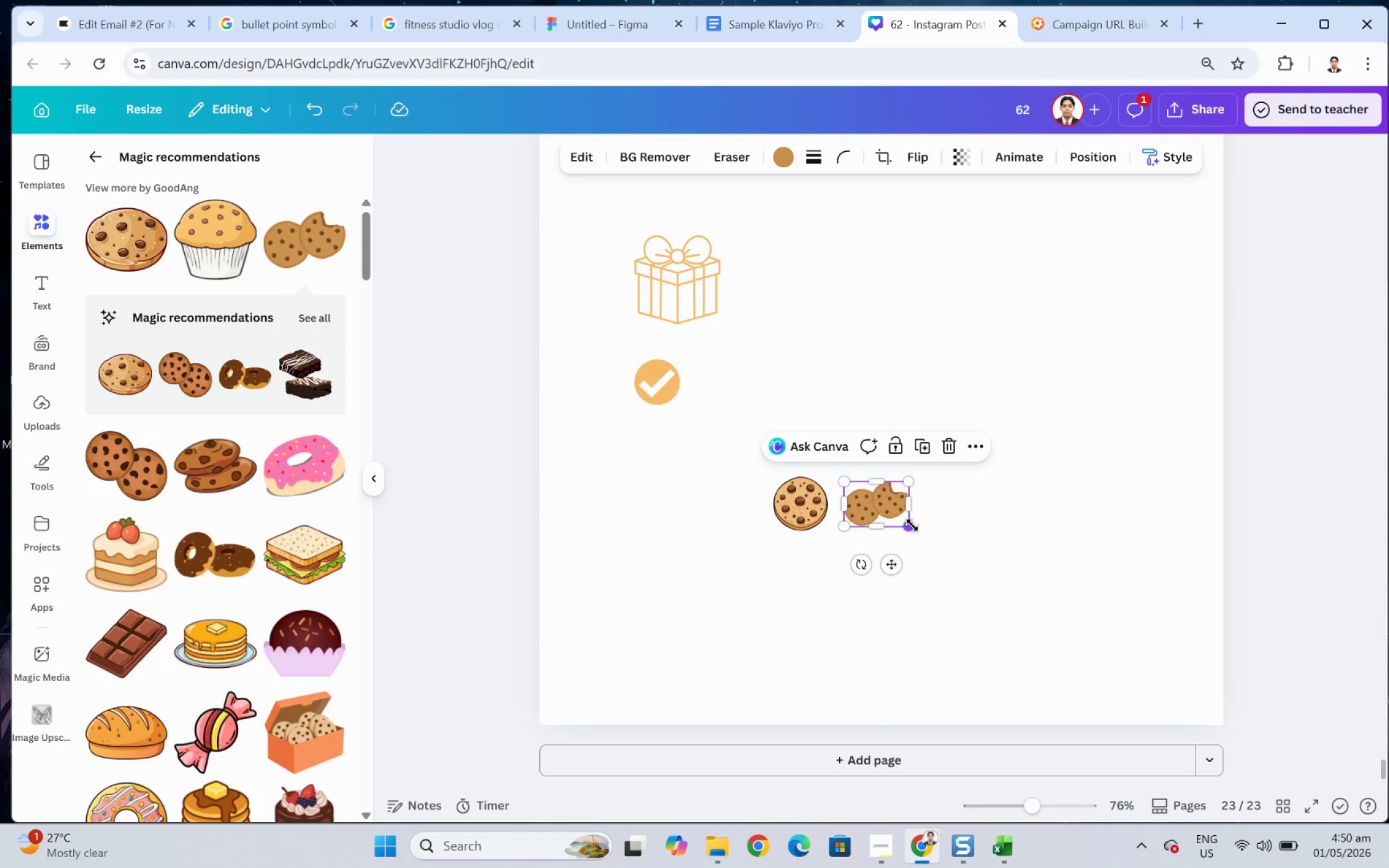 
left_click_drag(start_coordinate=[912, 525], to_coordinate=[922, 530])
 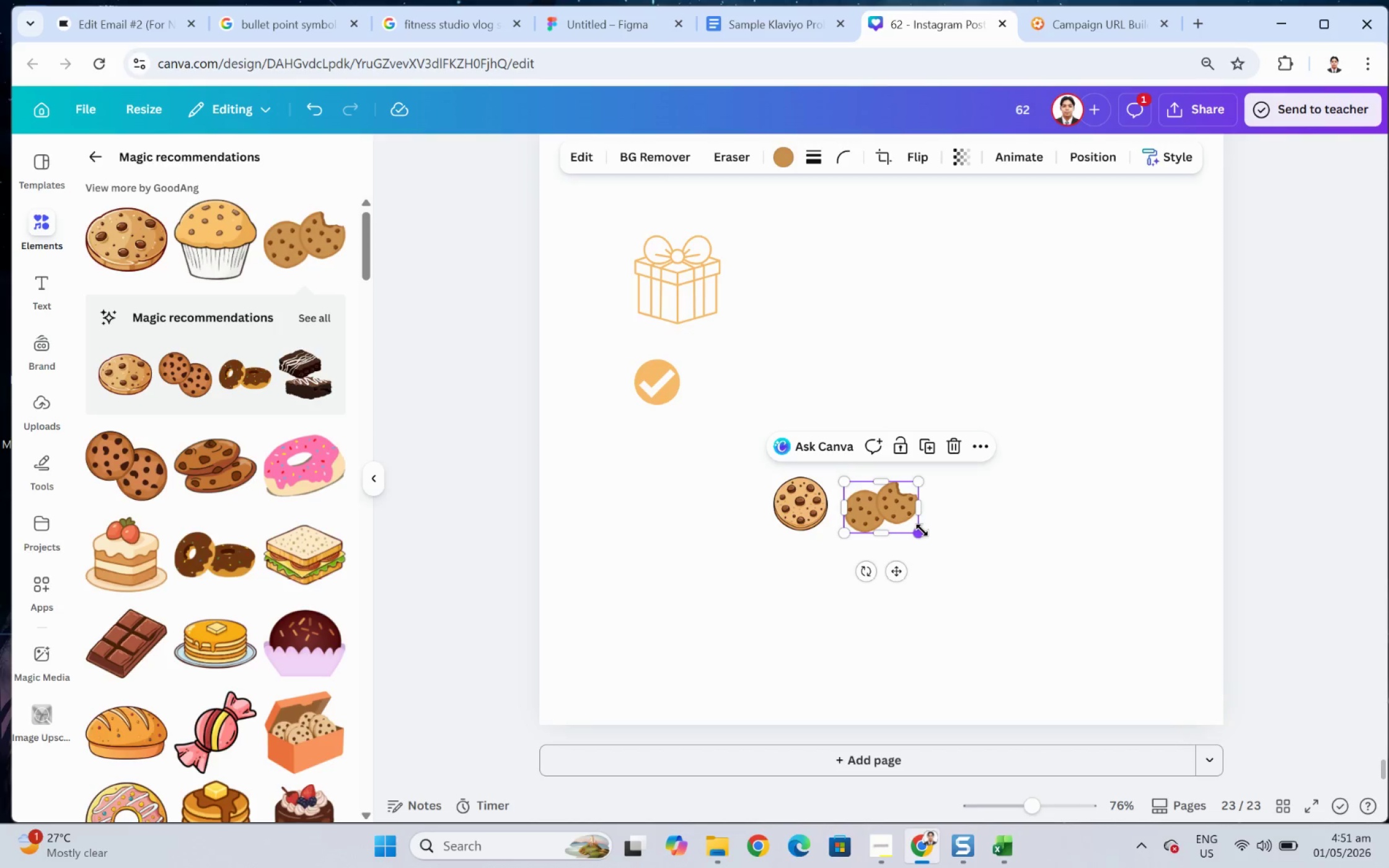 
key(Delete)
 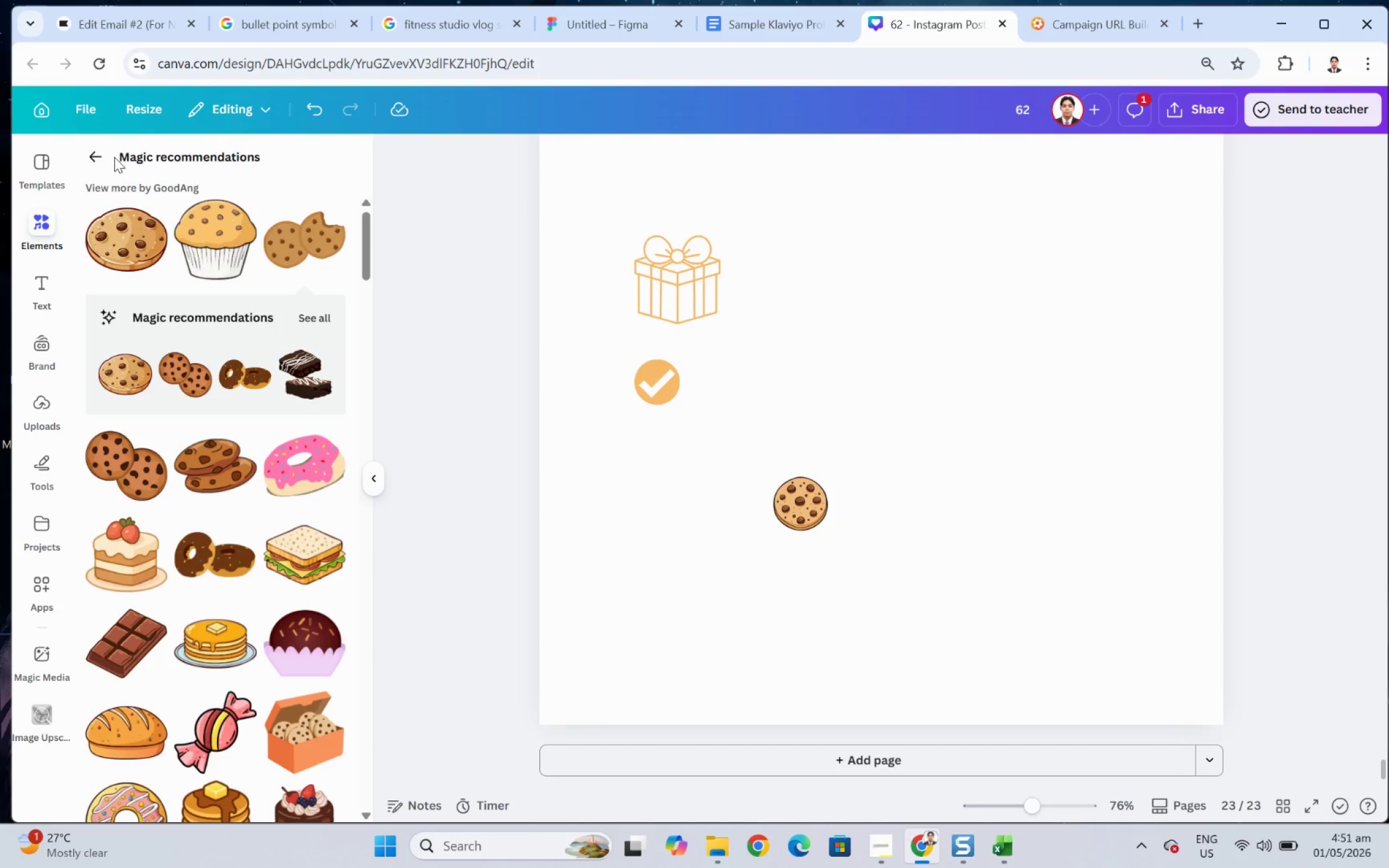 
left_click([97, 157])
 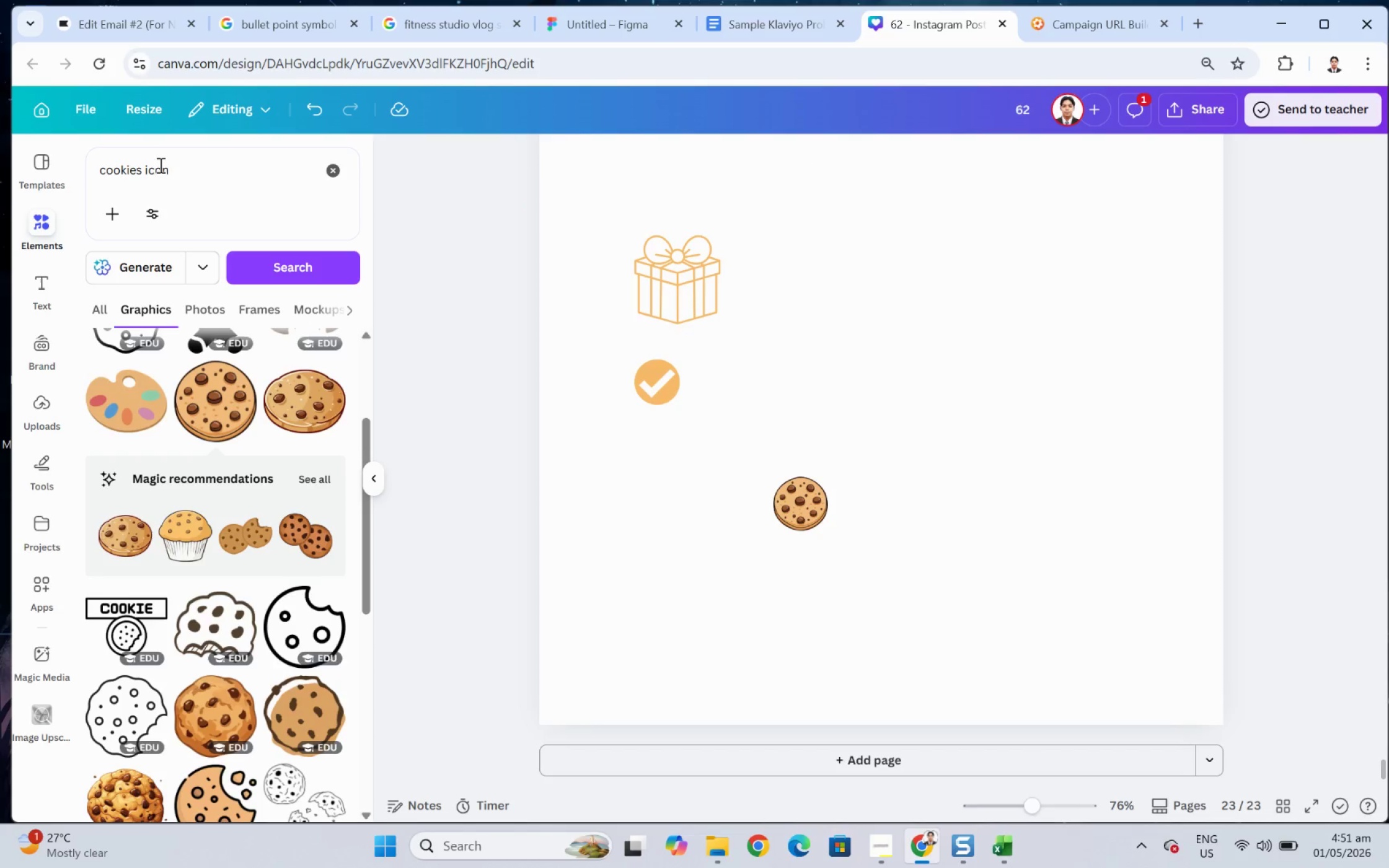 
left_click([170, 175])
 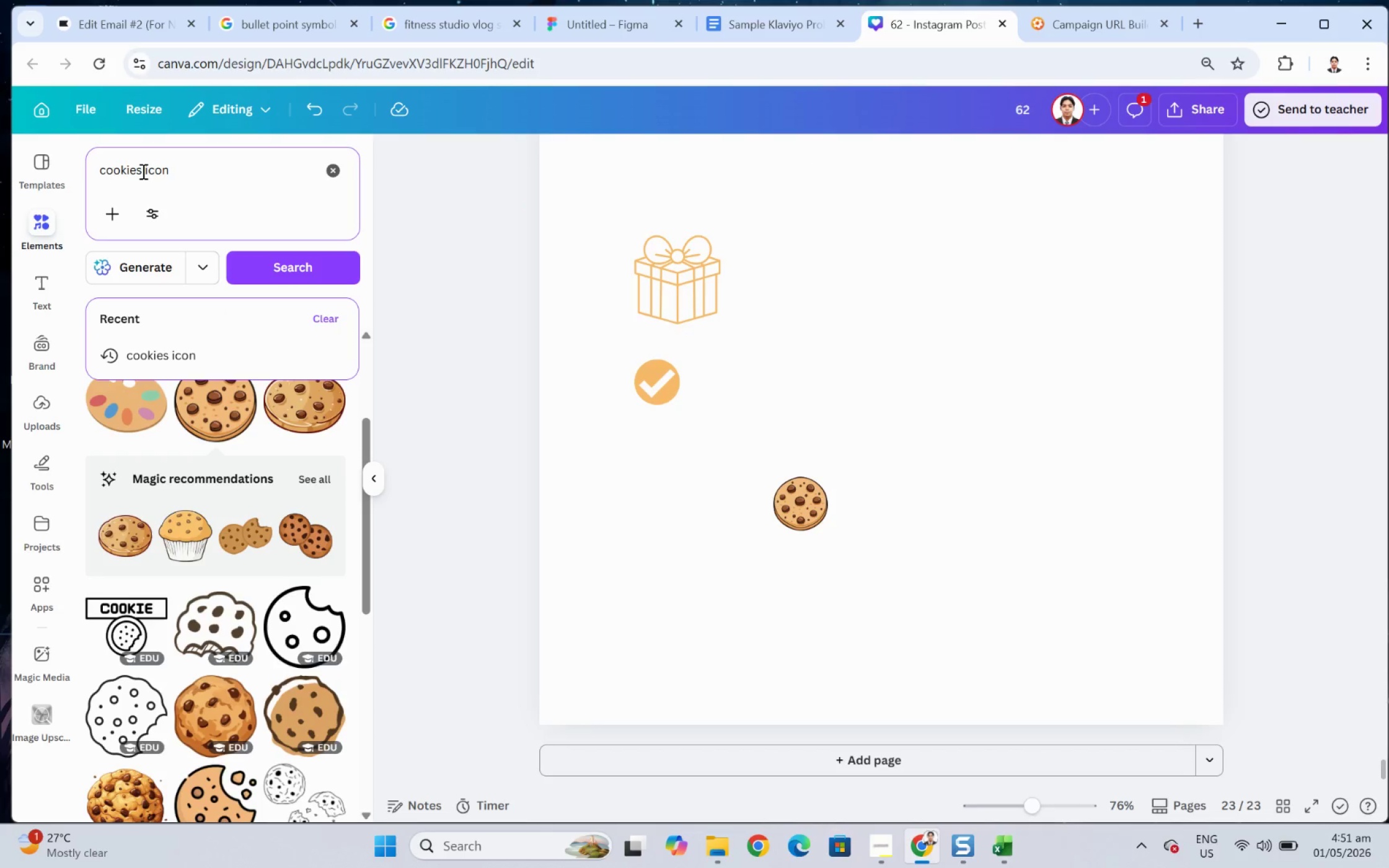 
left_click_drag(start_coordinate=[141, 170], to_coordinate=[92, 170])
 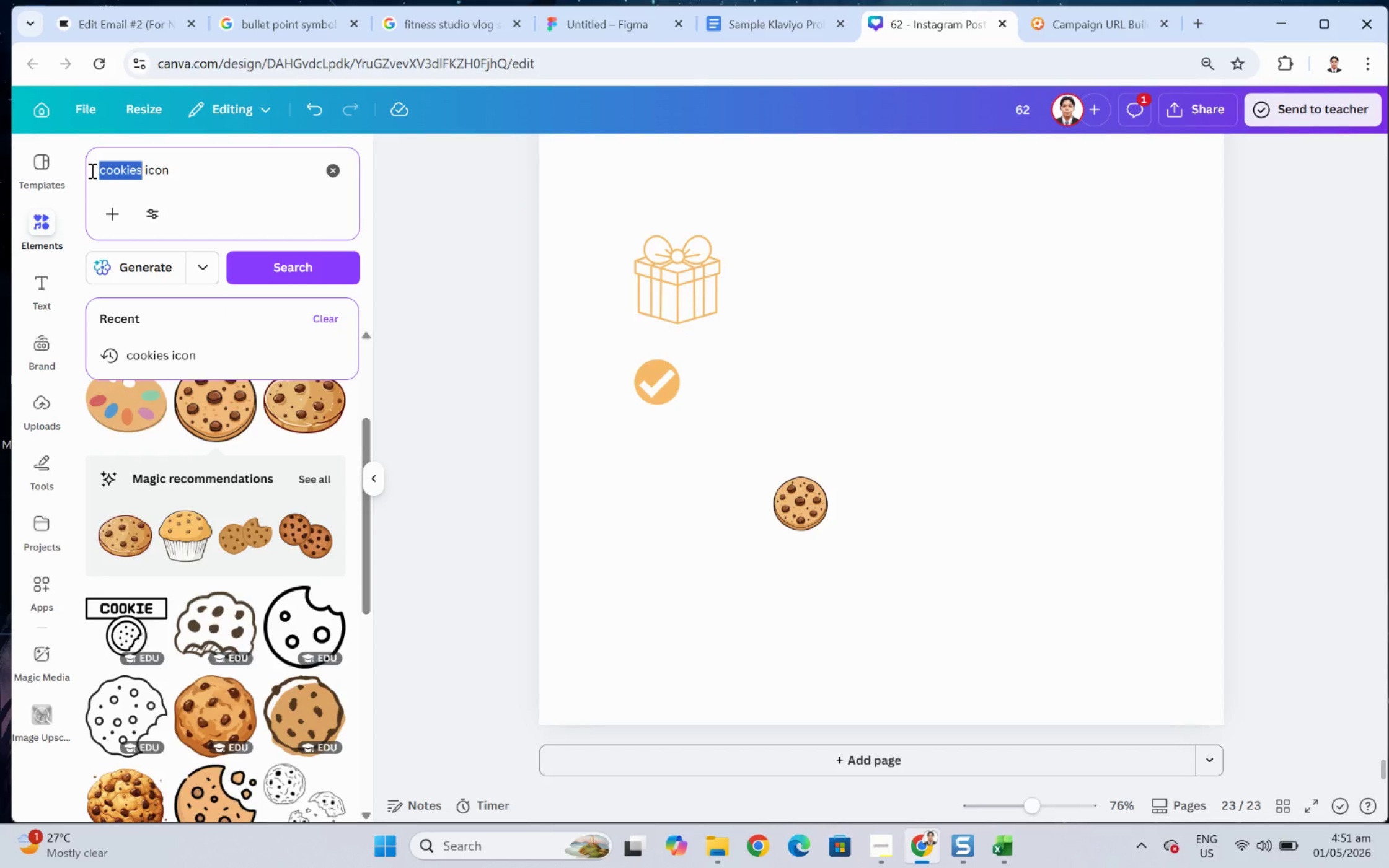 
type(branded)
 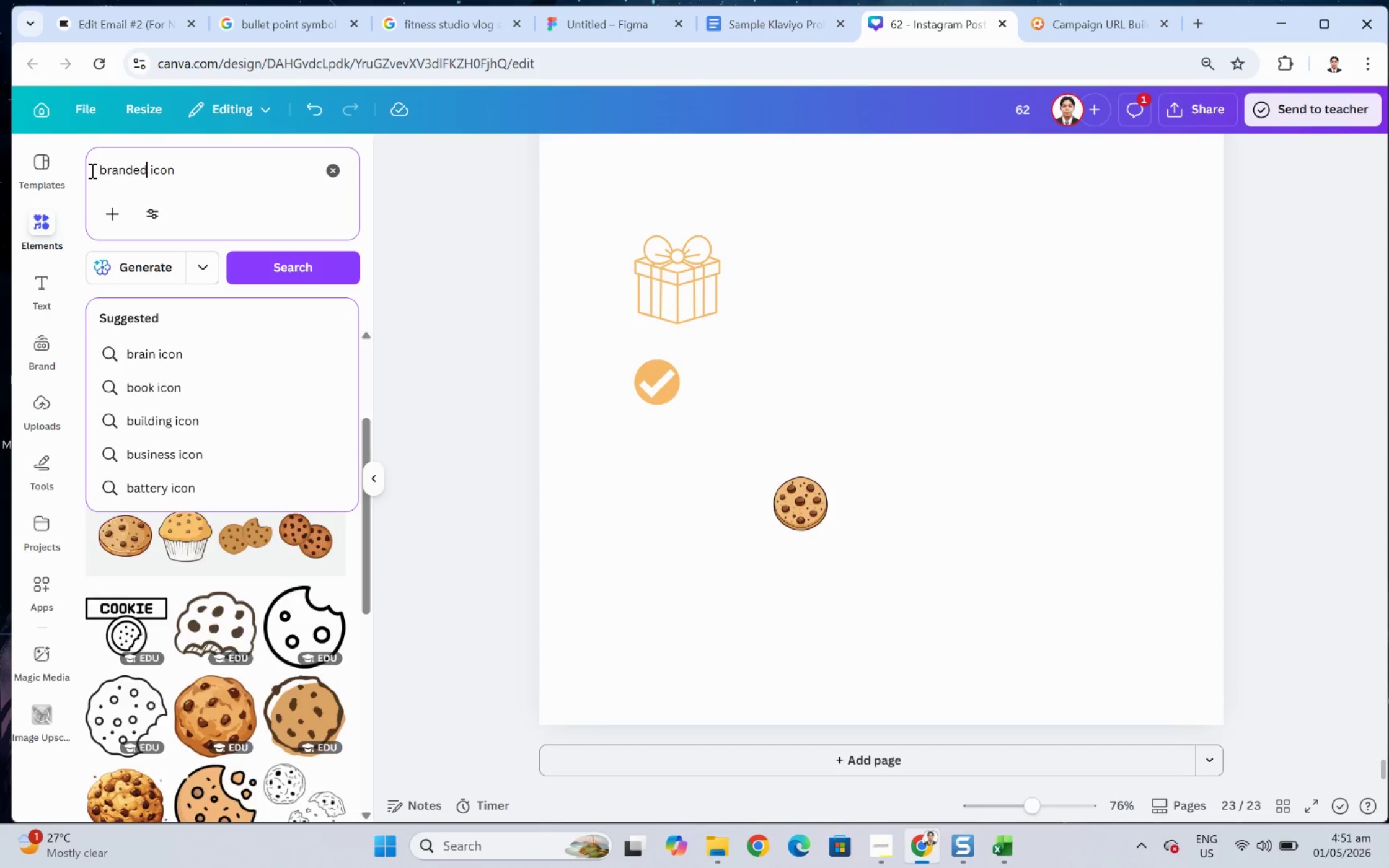 
key(Enter)
 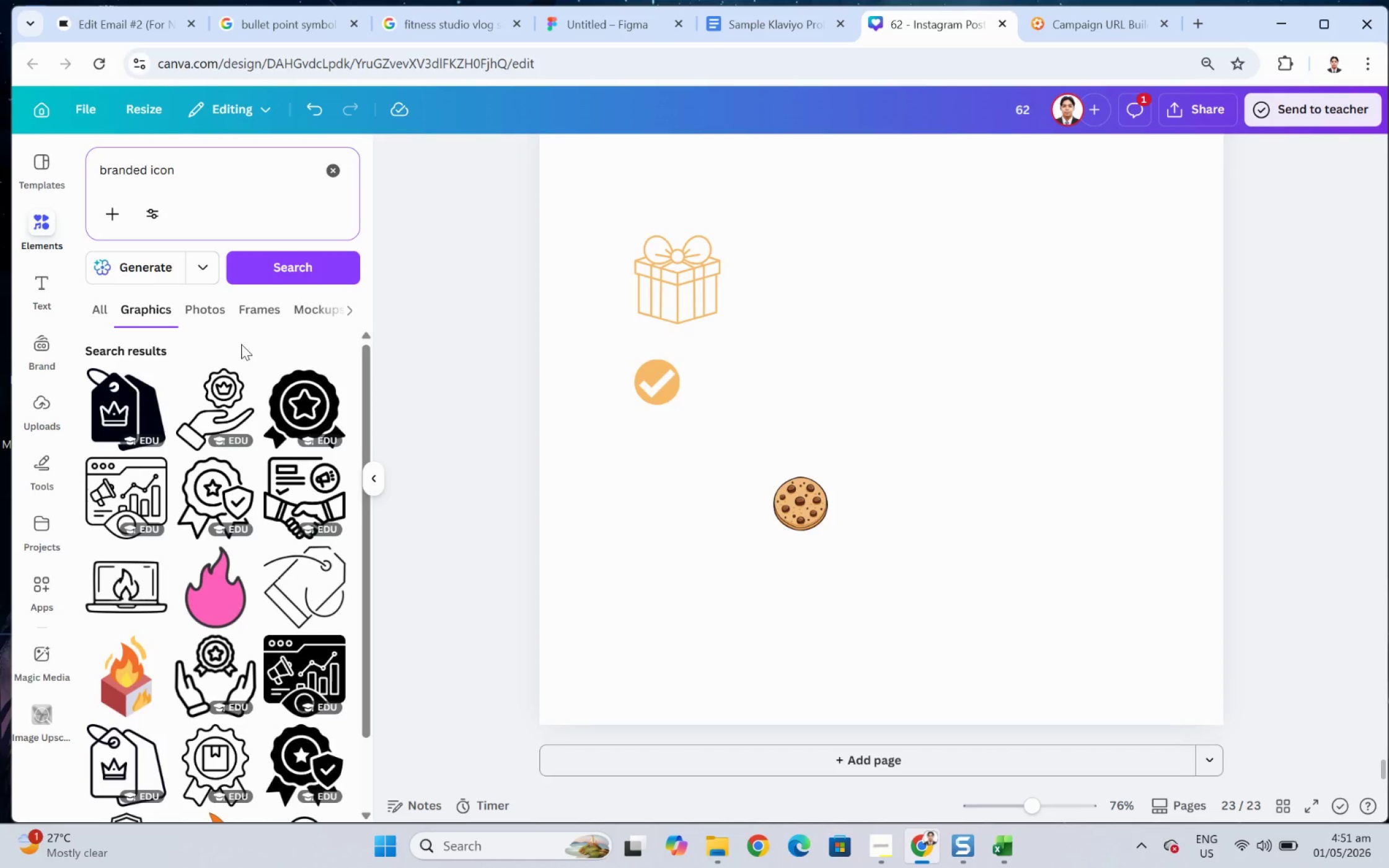 
wait(5.99)
 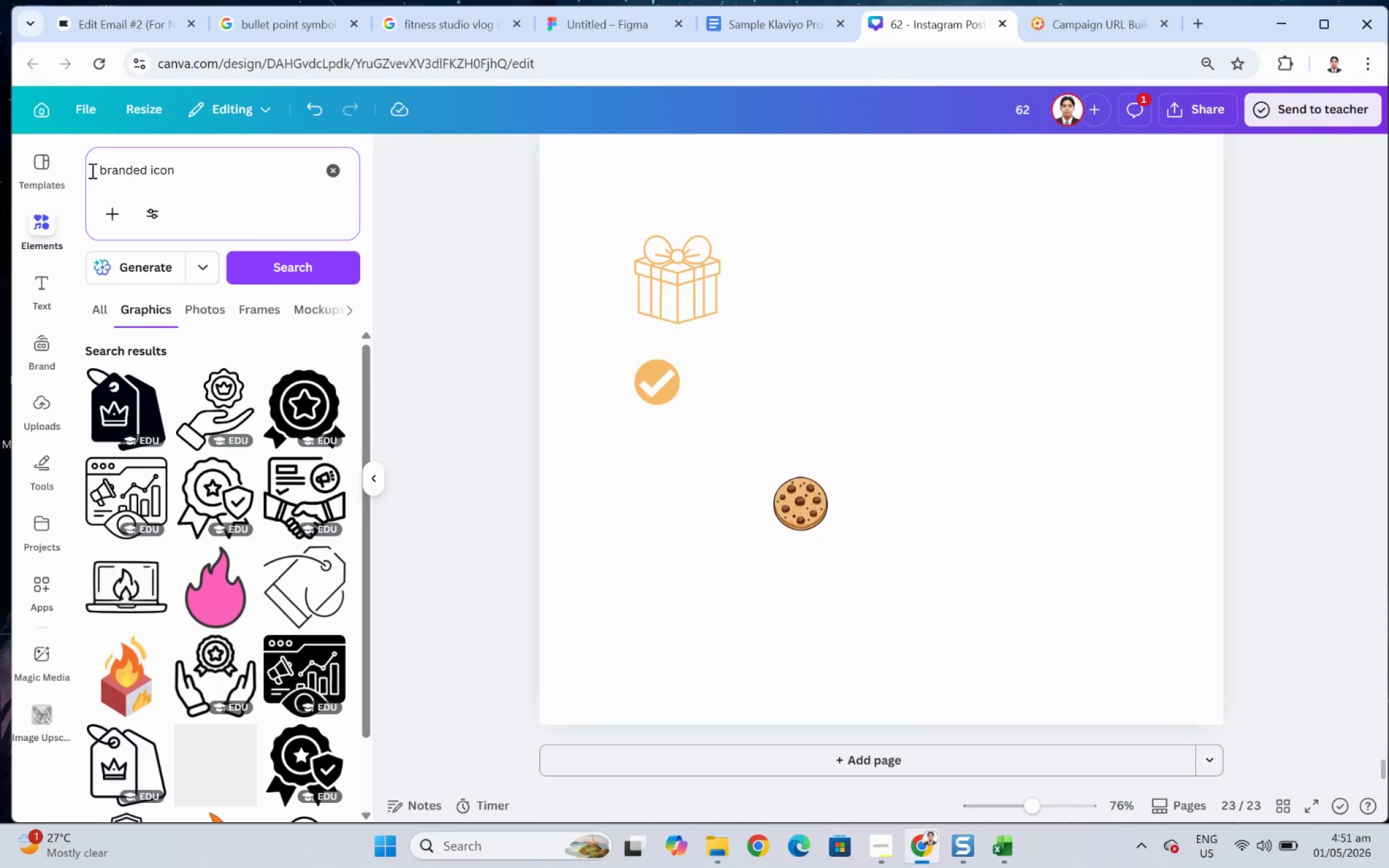 
mouse_move([250, 366])
 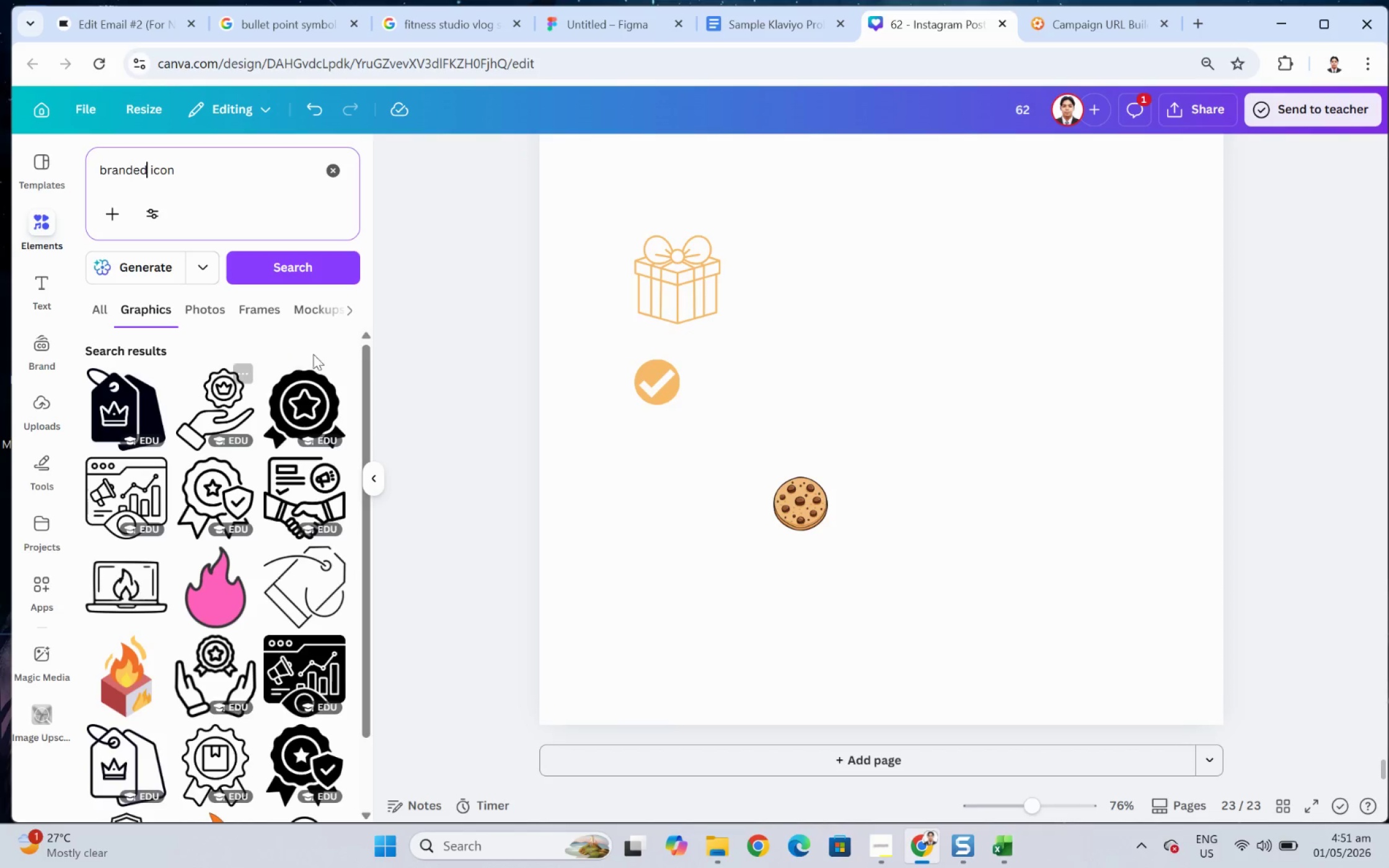 
left_click([340, 372])
 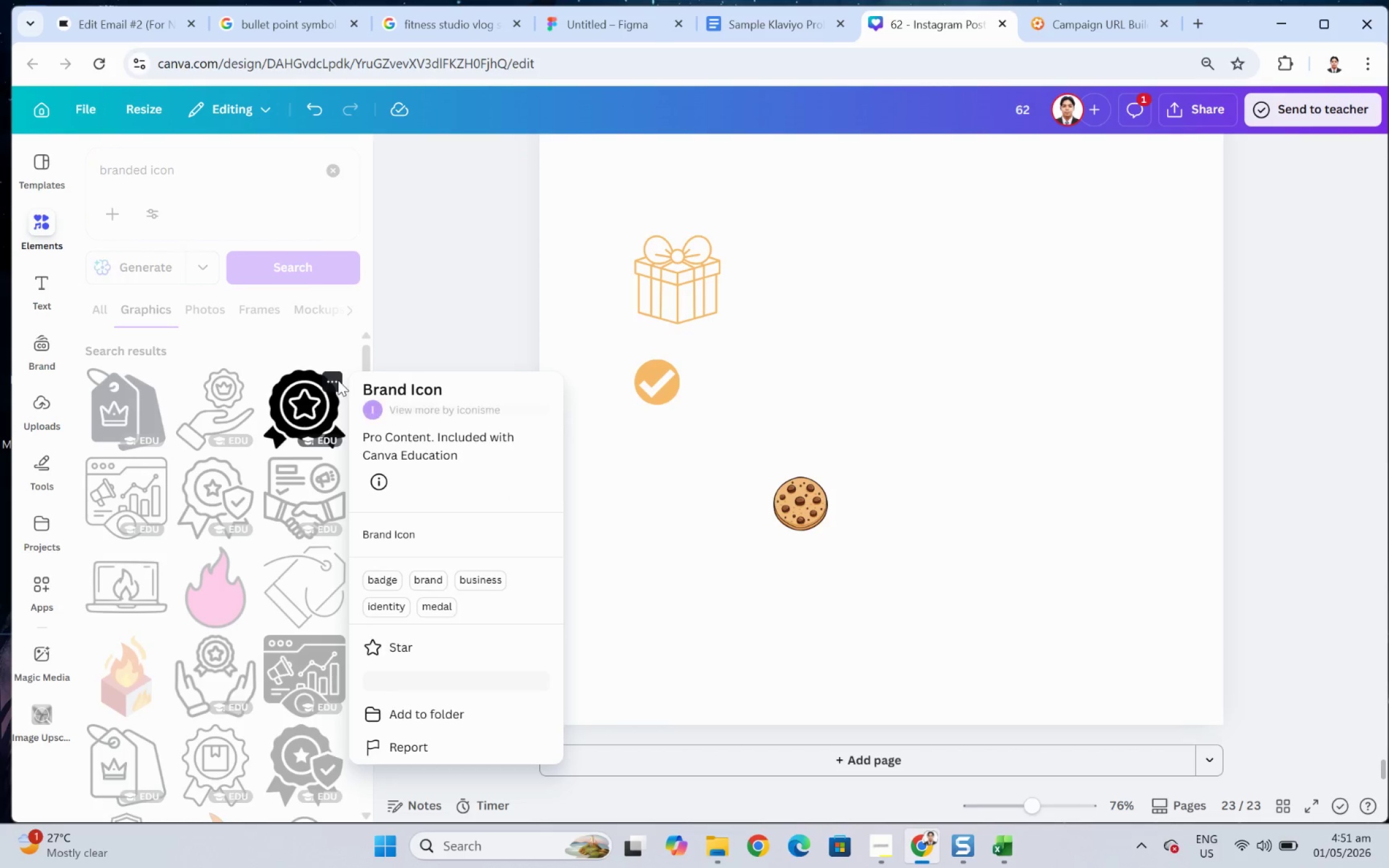 
left_click([338, 380])
 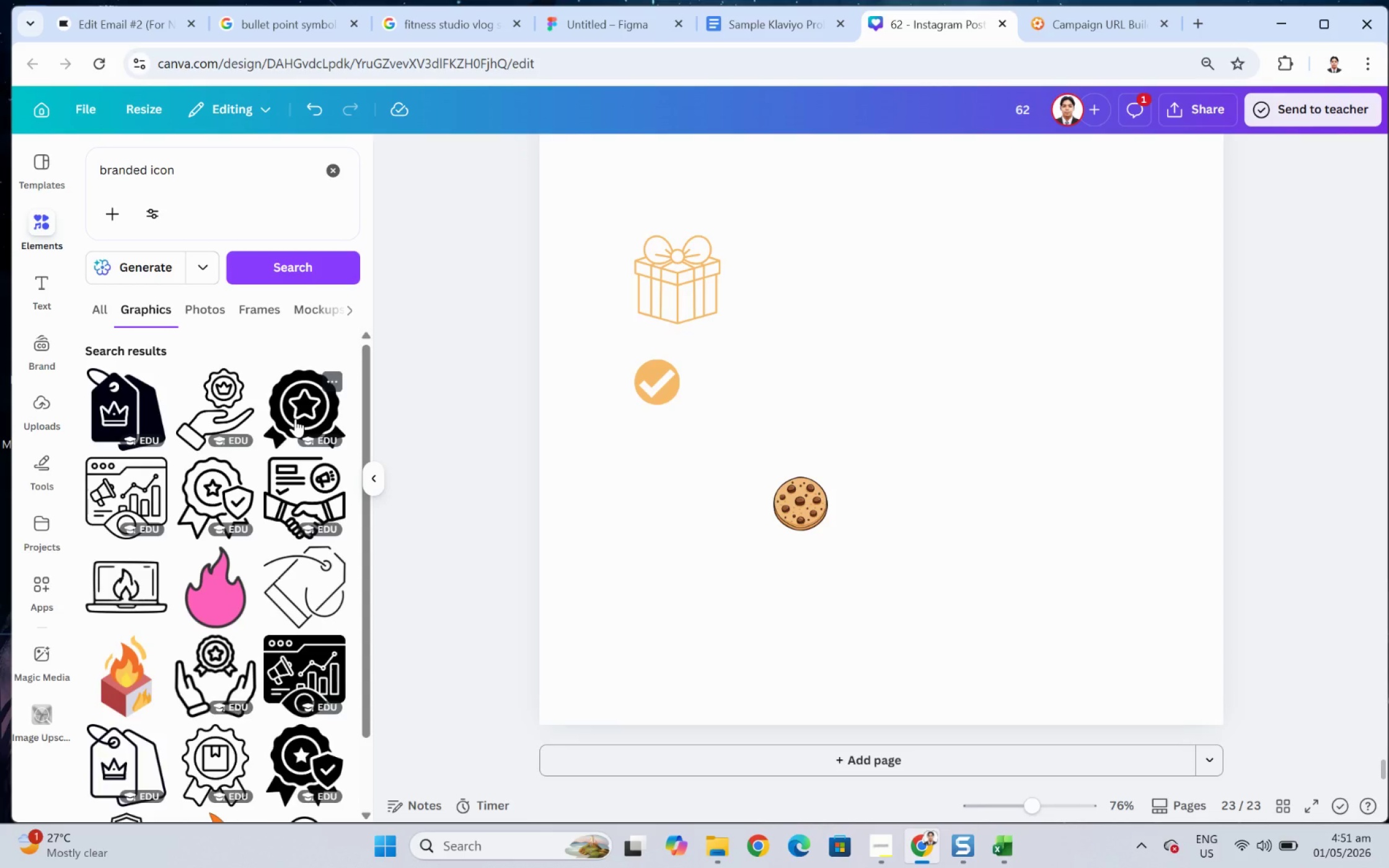 
wait(5.67)
 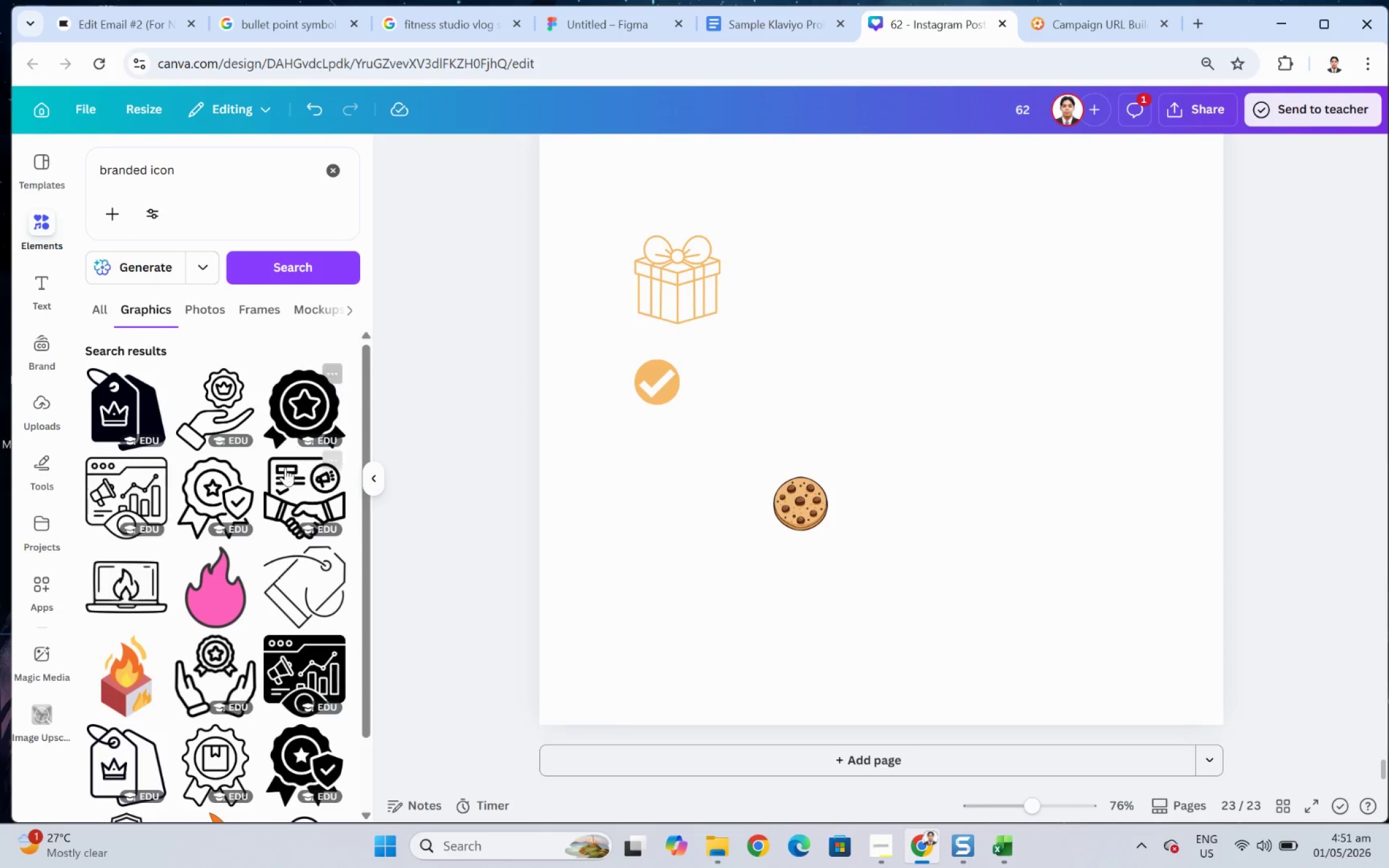 
scroll: coordinate [267, 554], scroll_direction: down, amount: 2.0
 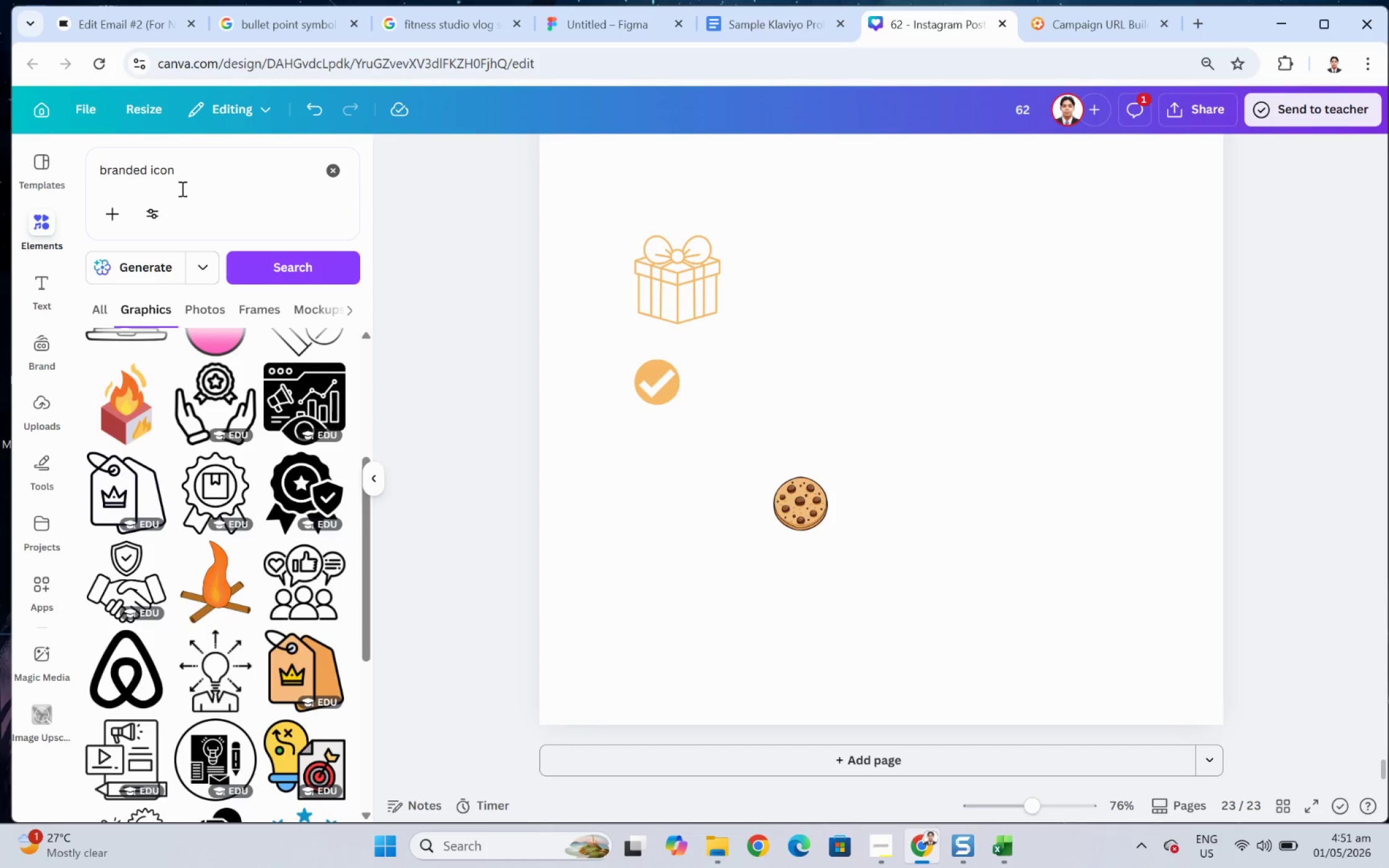 
left_click_drag(start_coordinate=[178, 174], to_coordinate=[147, 162])
 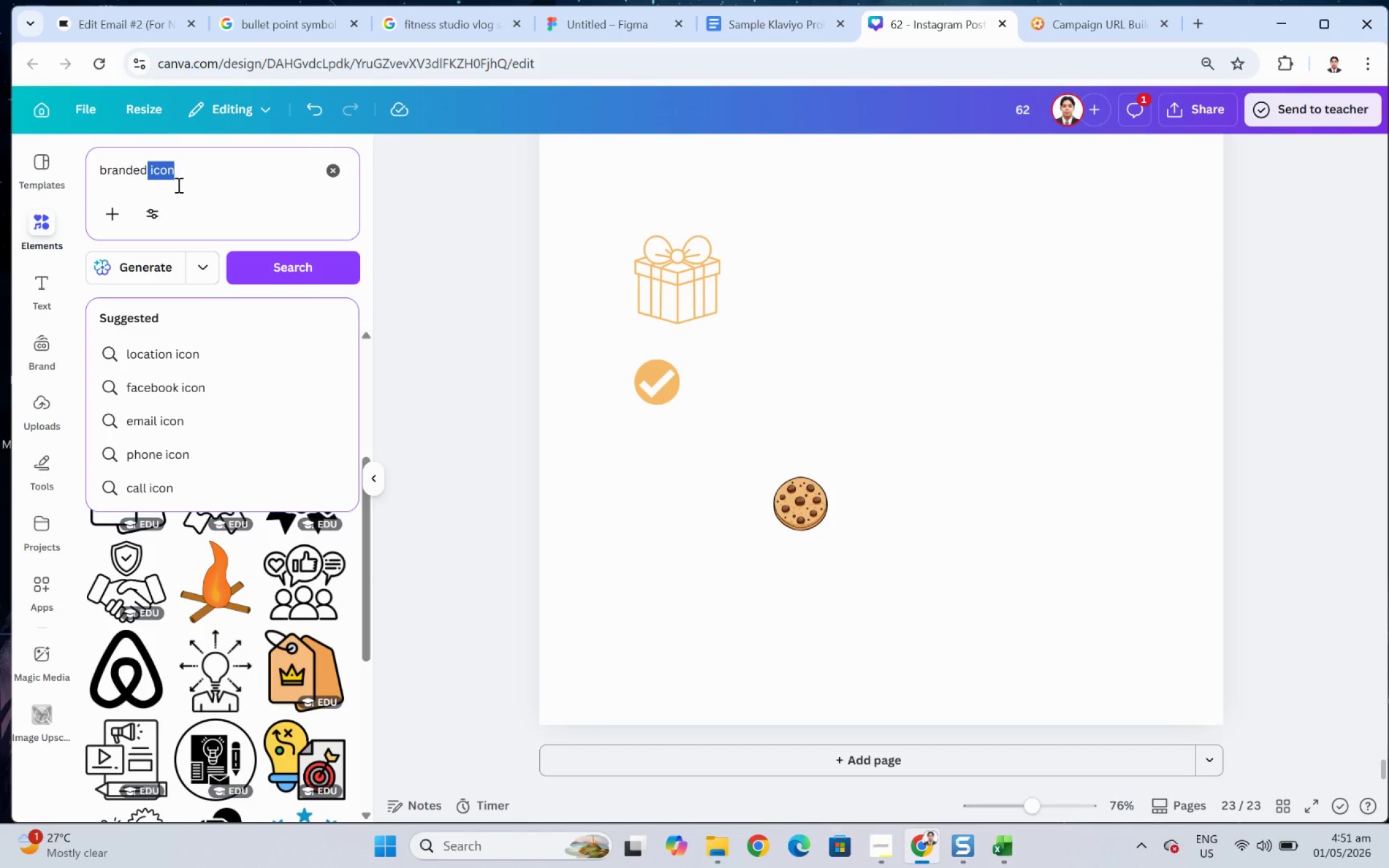 
key(Backspace)
 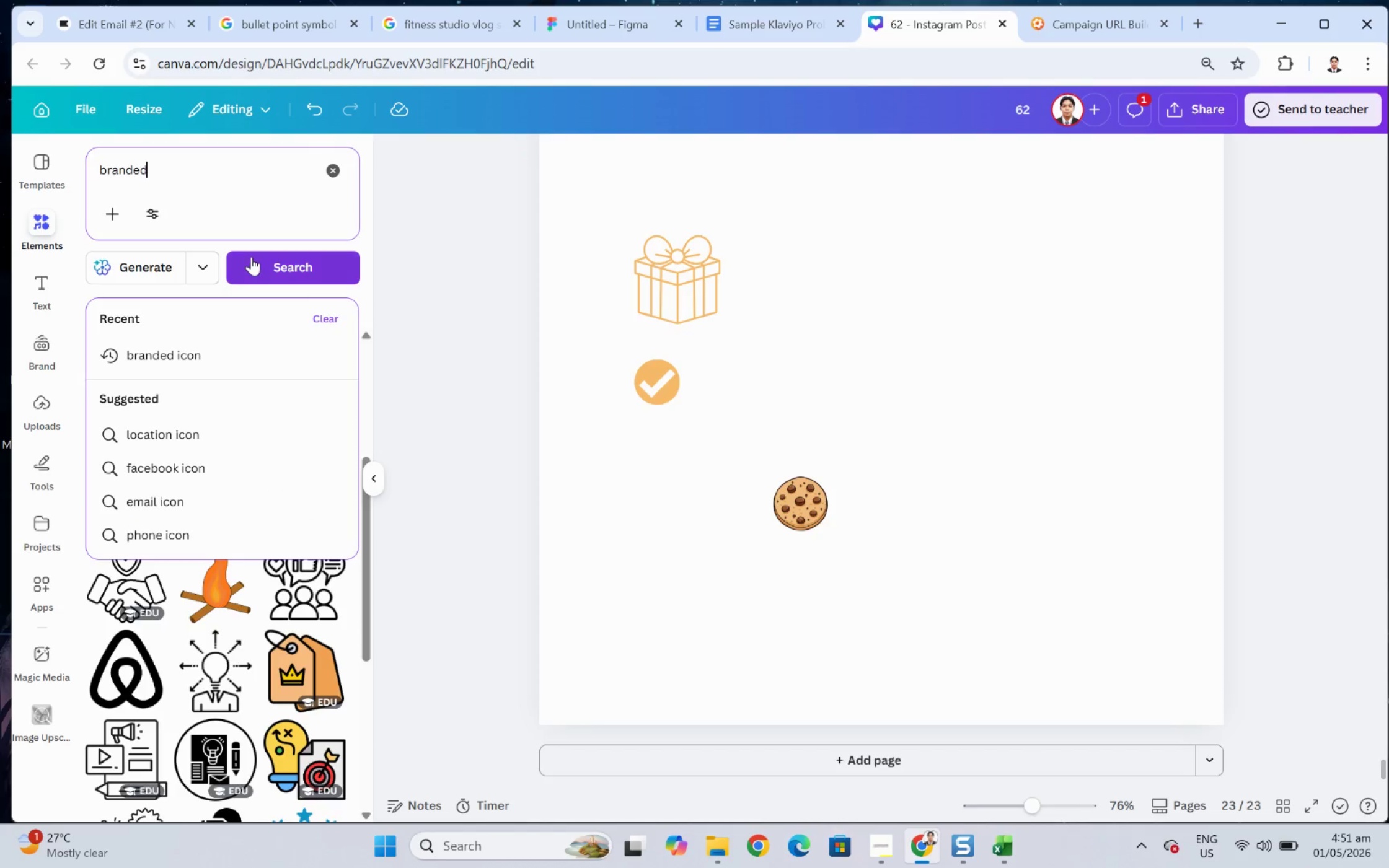 
key(Enter)
 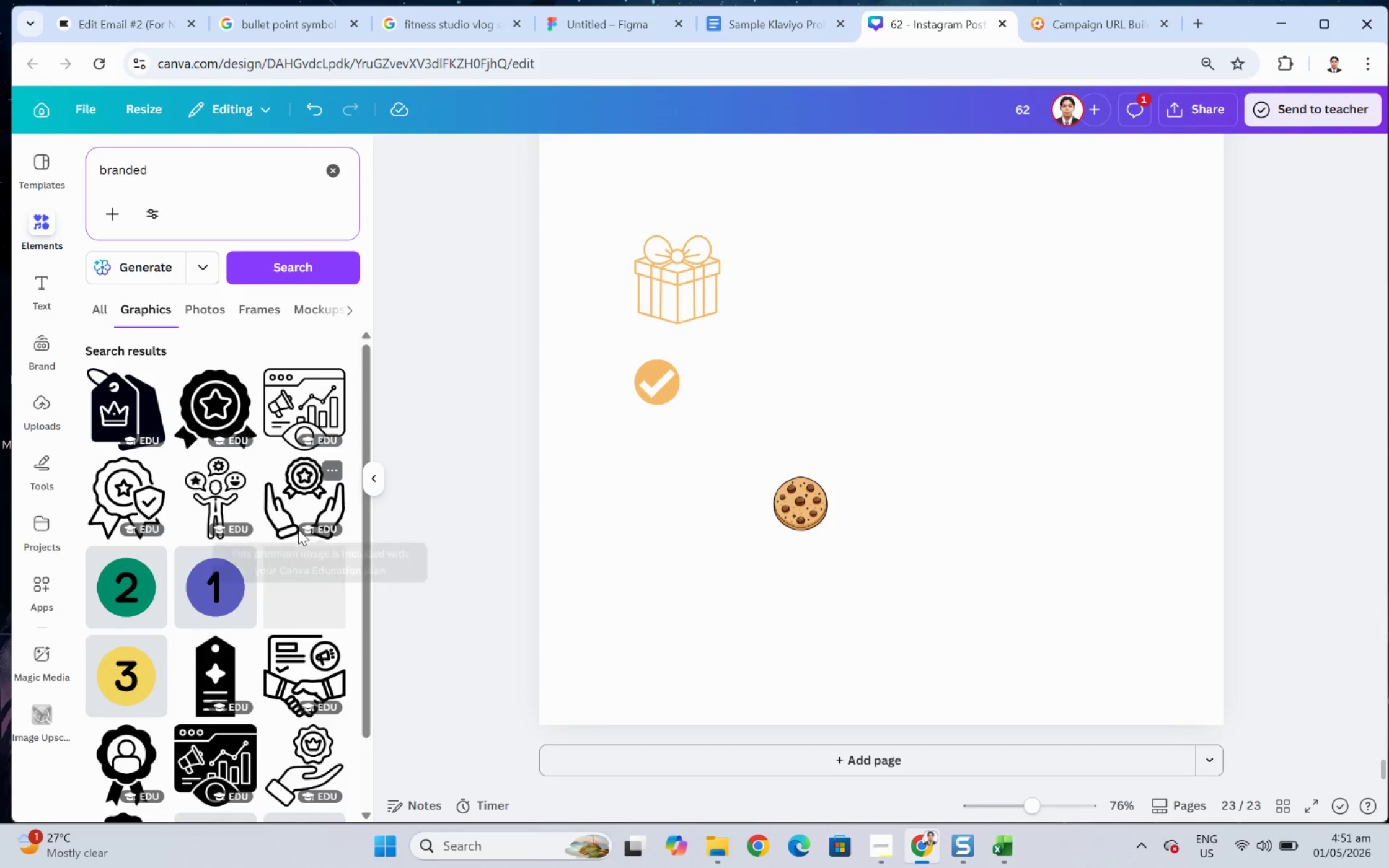 
scroll: coordinate [287, 497], scroll_direction: down, amount: 1.0
 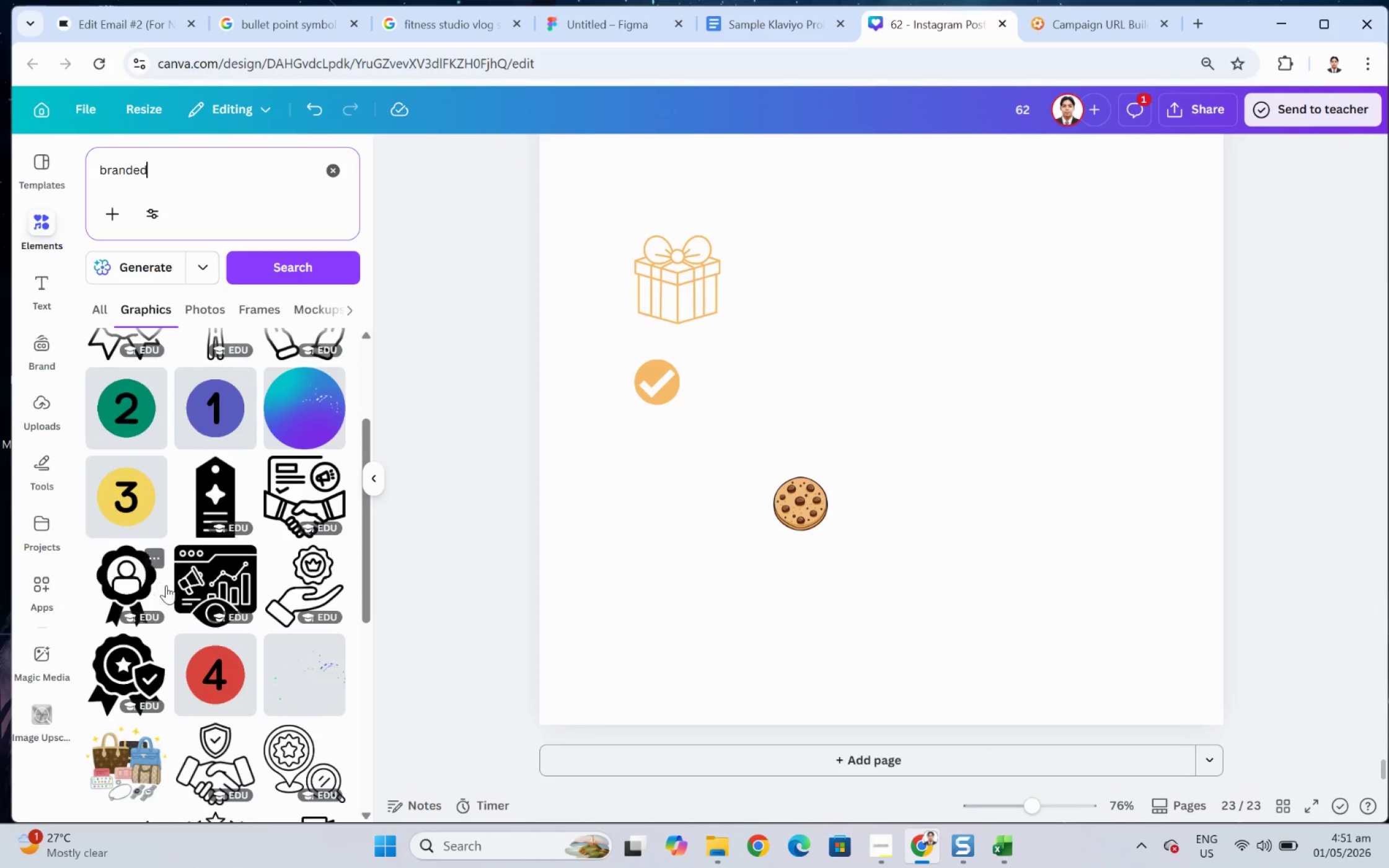 
scroll: coordinate [190, 565], scroll_direction: up, amount: 4.0
 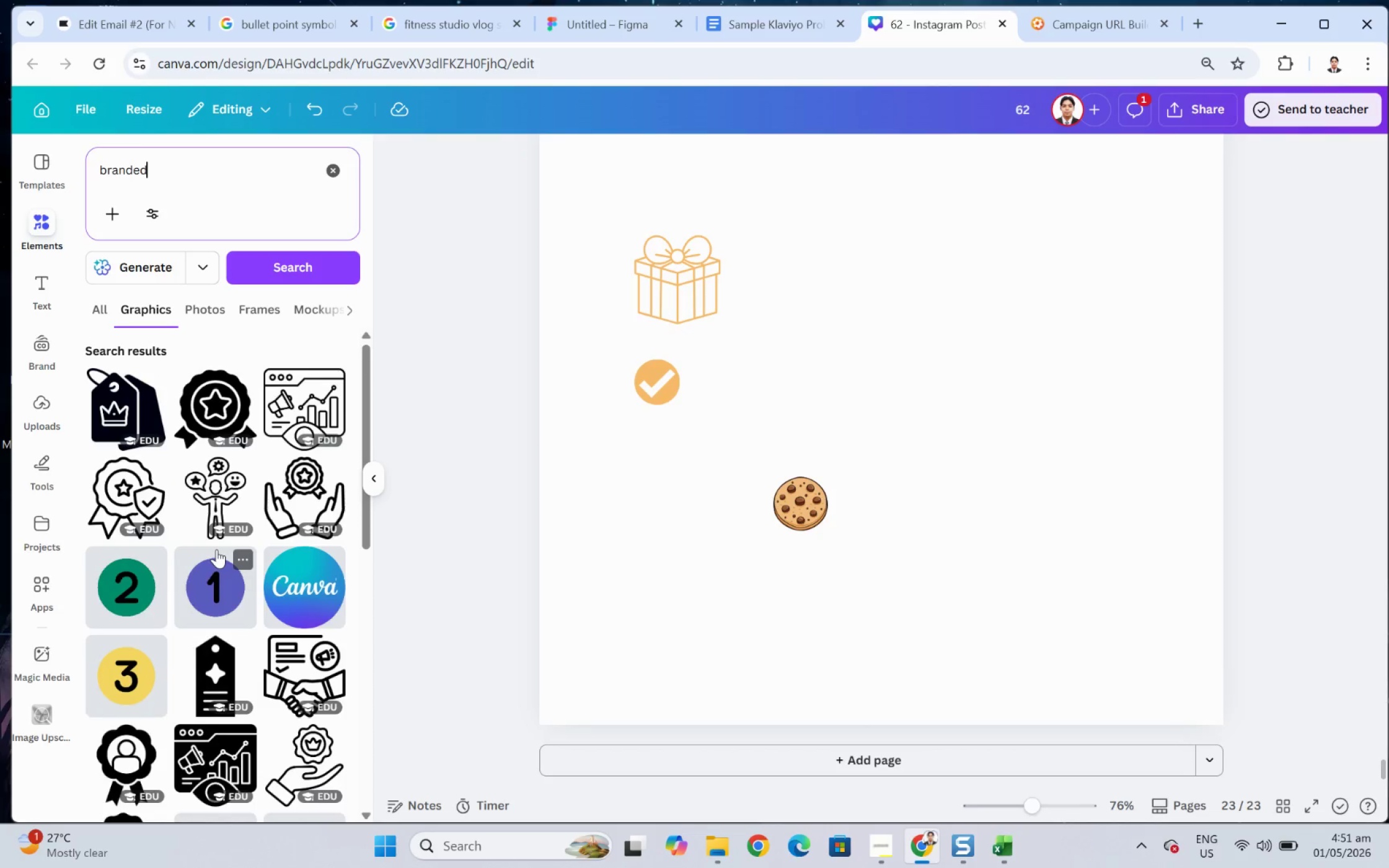 
scroll: coordinate [205, 561], scroll_direction: down, amount: 8.0
 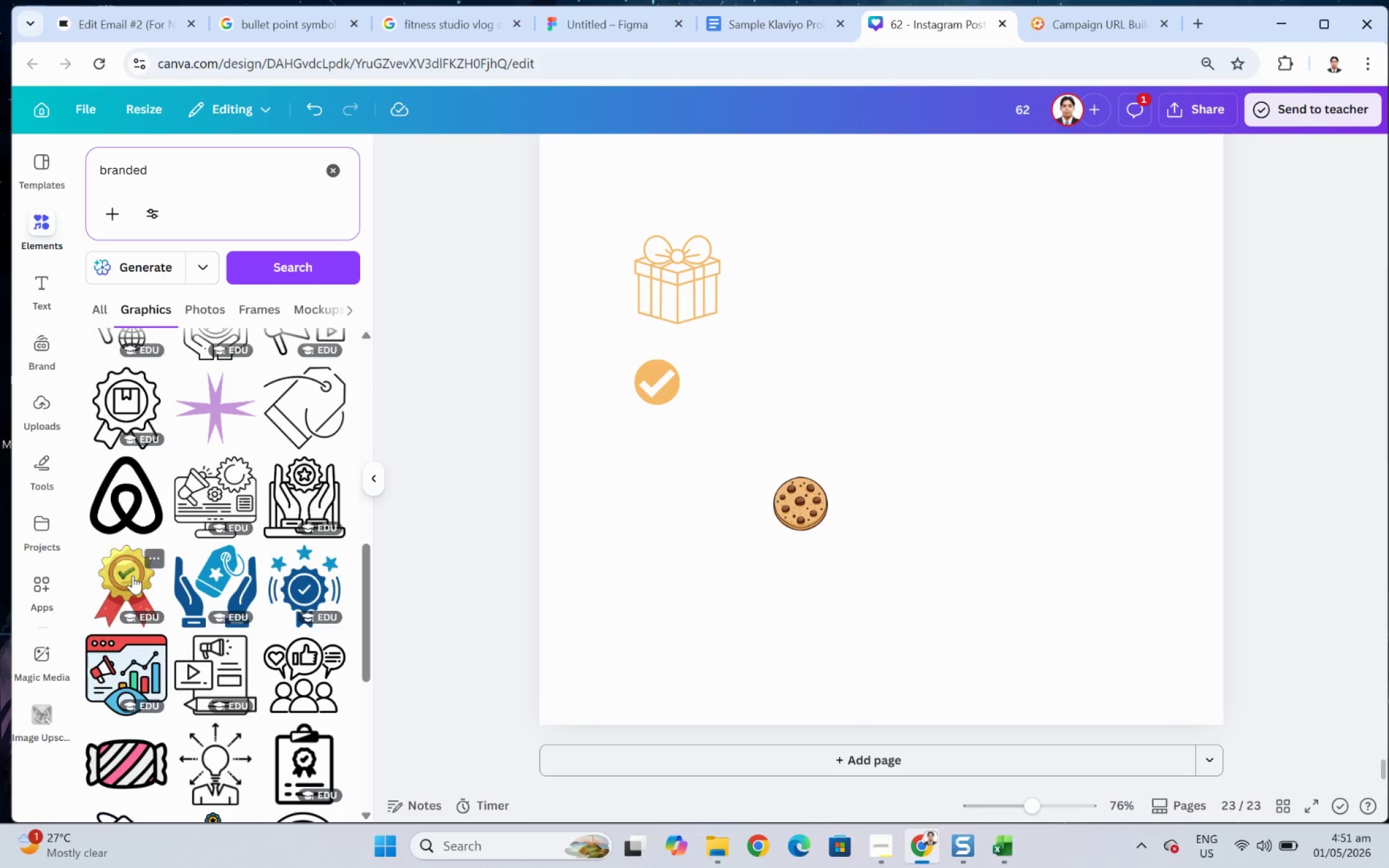 
left_click([133, 575])
 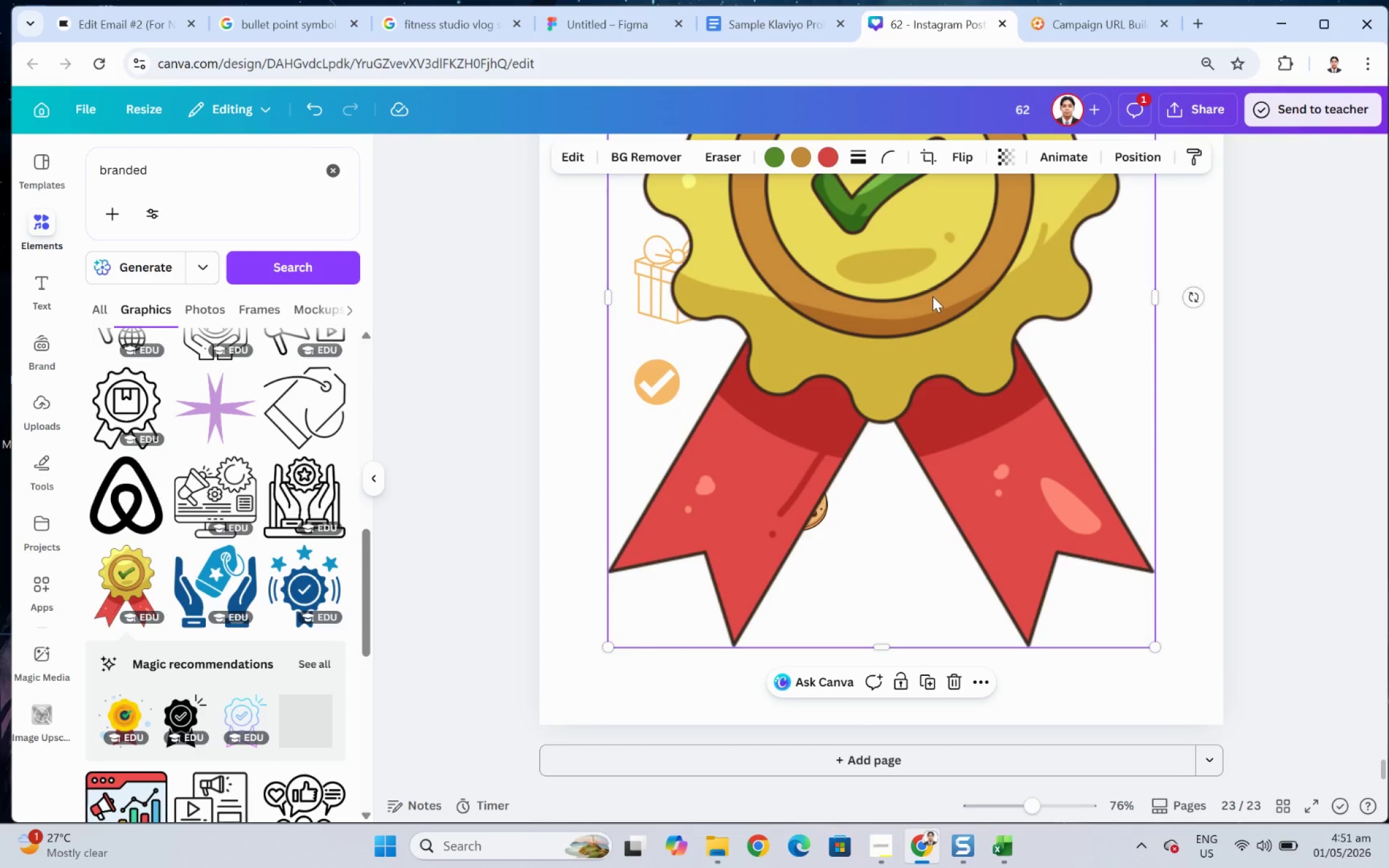 
left_click_drag(start_coordinate=[941, 274], to_coordinate=[971, 490])
 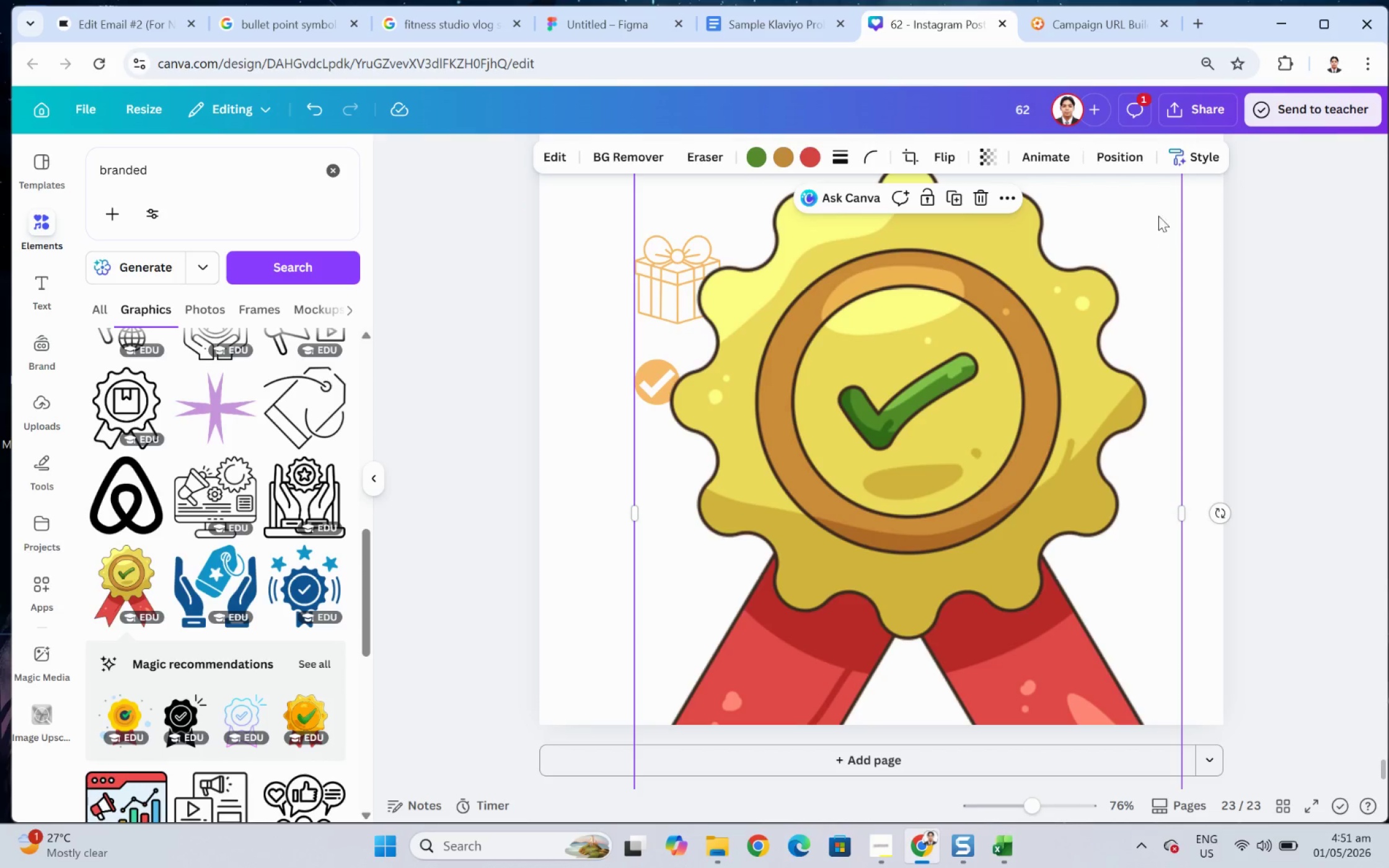 
left_click_drag(start_coordinate=[1160, 212], to_coordinate=[1137, 331])
 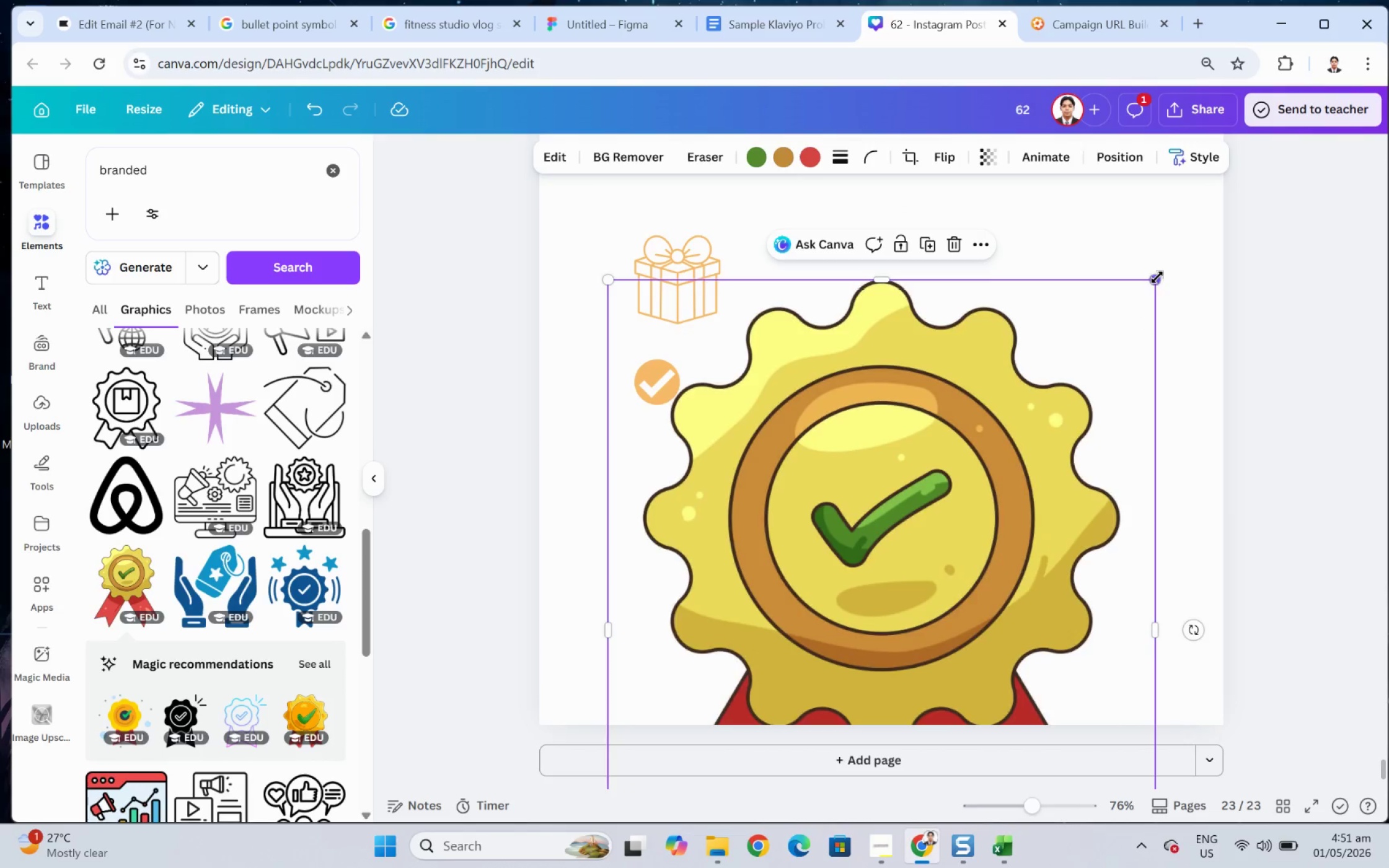 
left_click_drag(start_coordinate=[1157, 277], to_coordinate=[774, 671])
 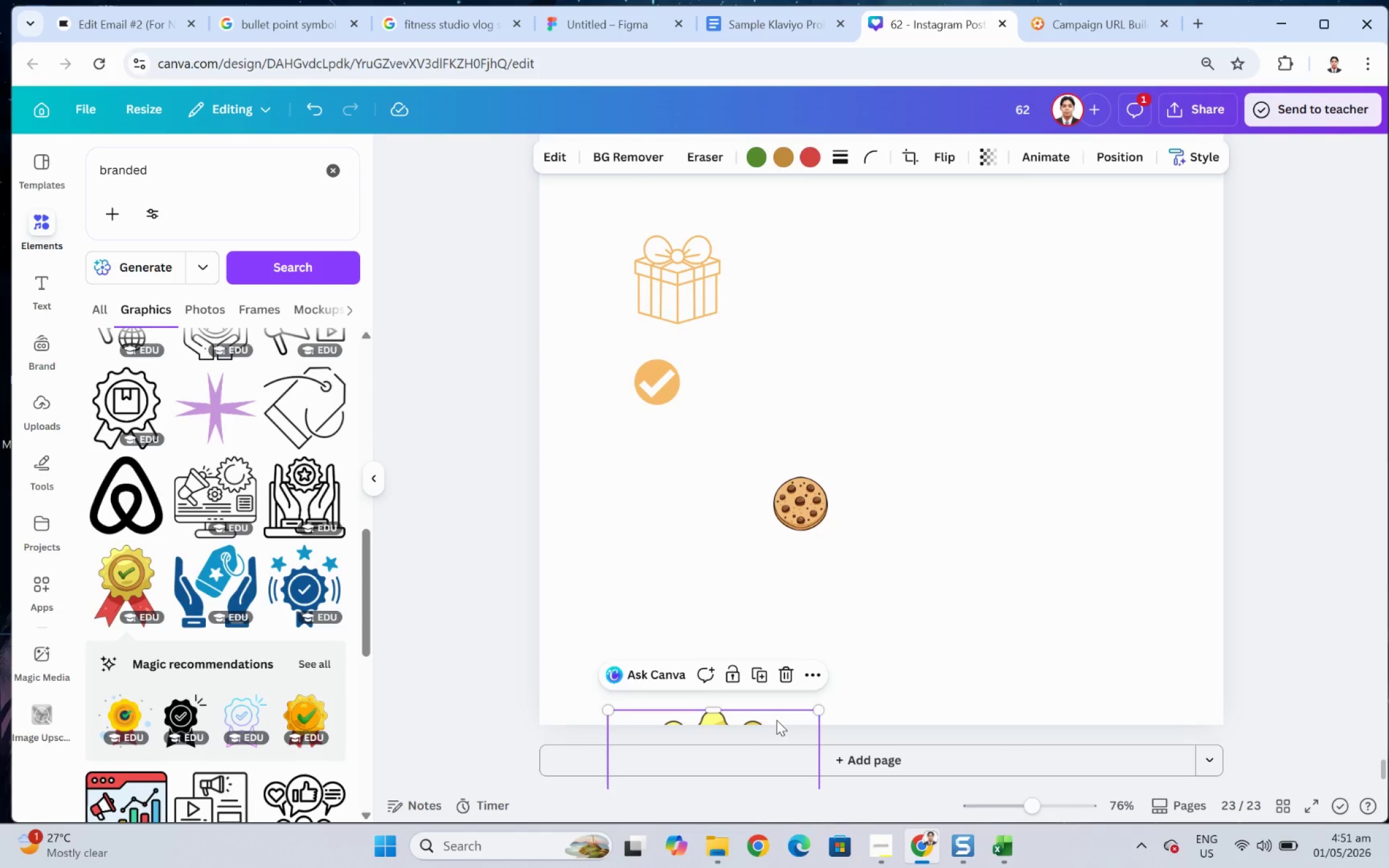 
left_click_drag(start_coordinate=[780, 717], to_coordinate=[1053, 385])
 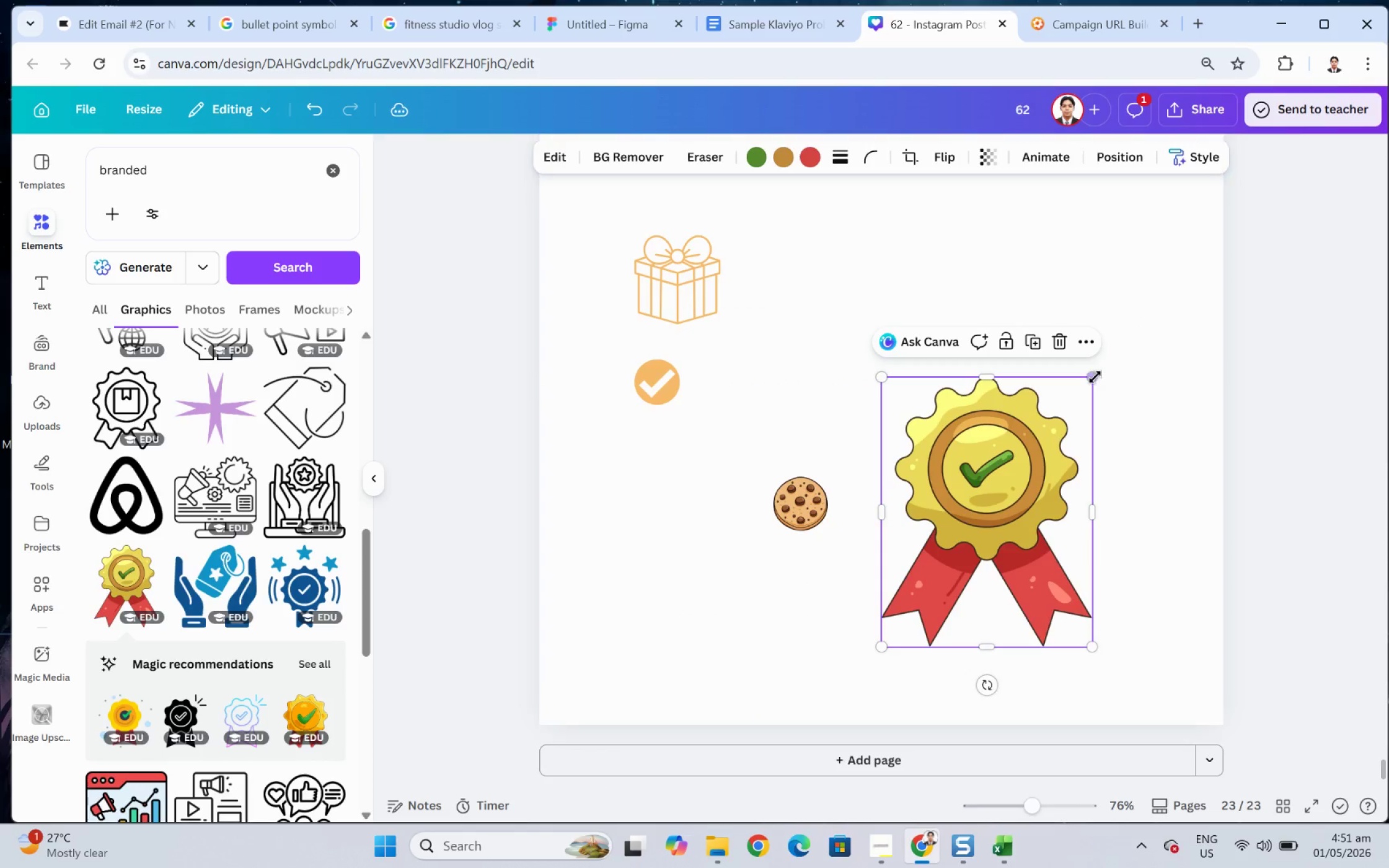 
left_click_drag(start_coordinate=[1095, 377], to_coordinate=[973, 563])
 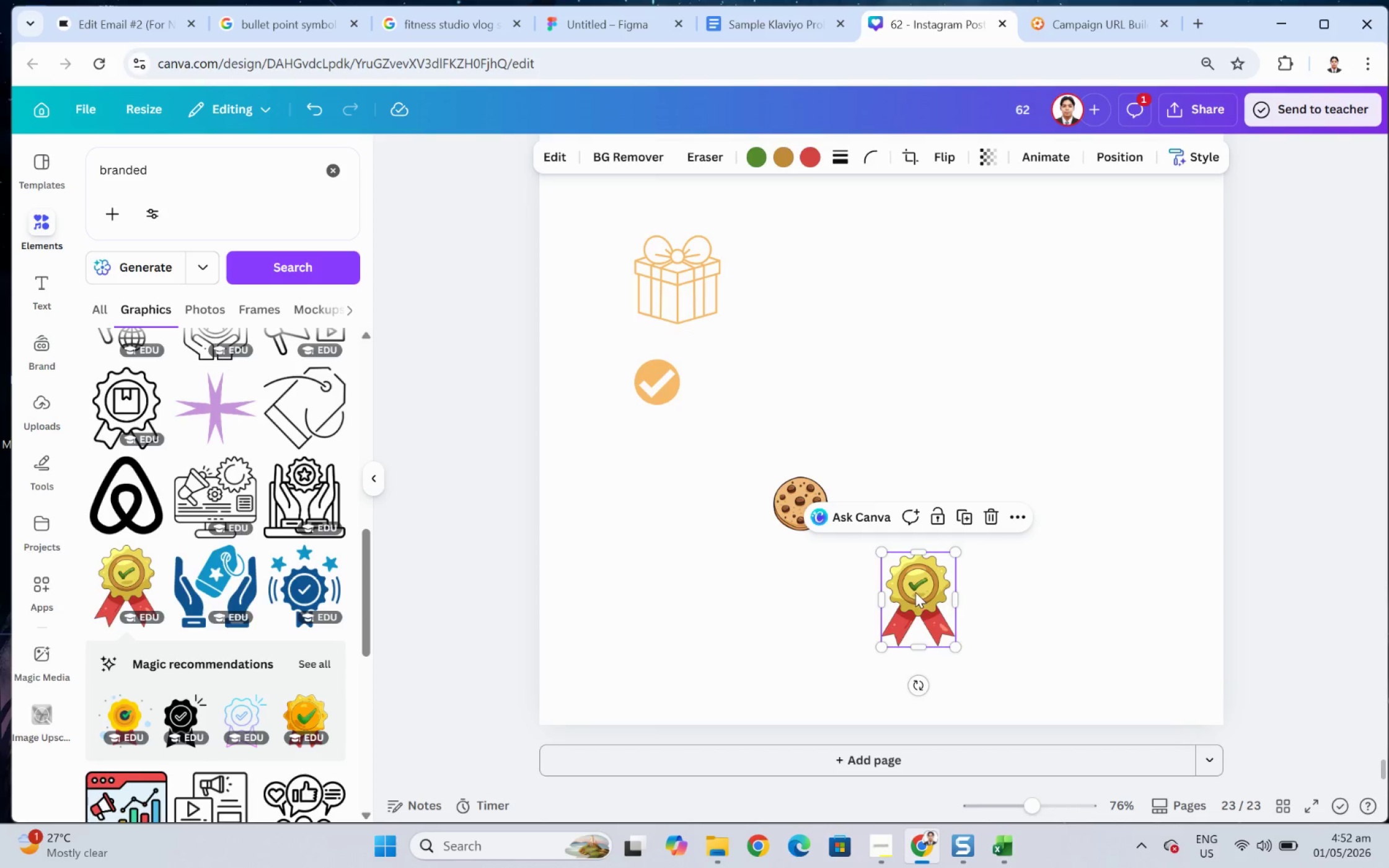 
left_click_drag(start_coordinate=[915, 589], to_coordinate=[881, 509])
 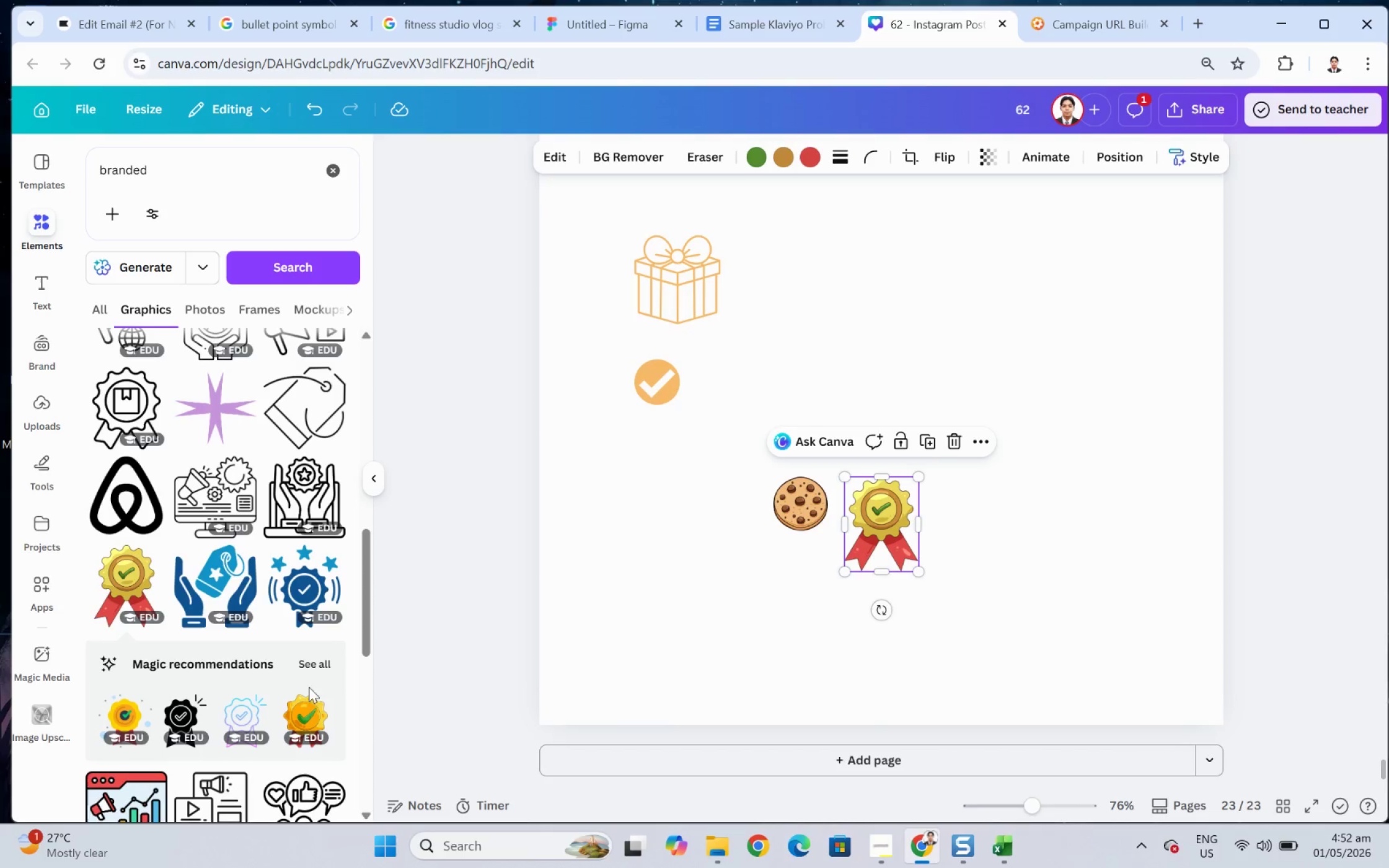 
left_click([327, 665])
 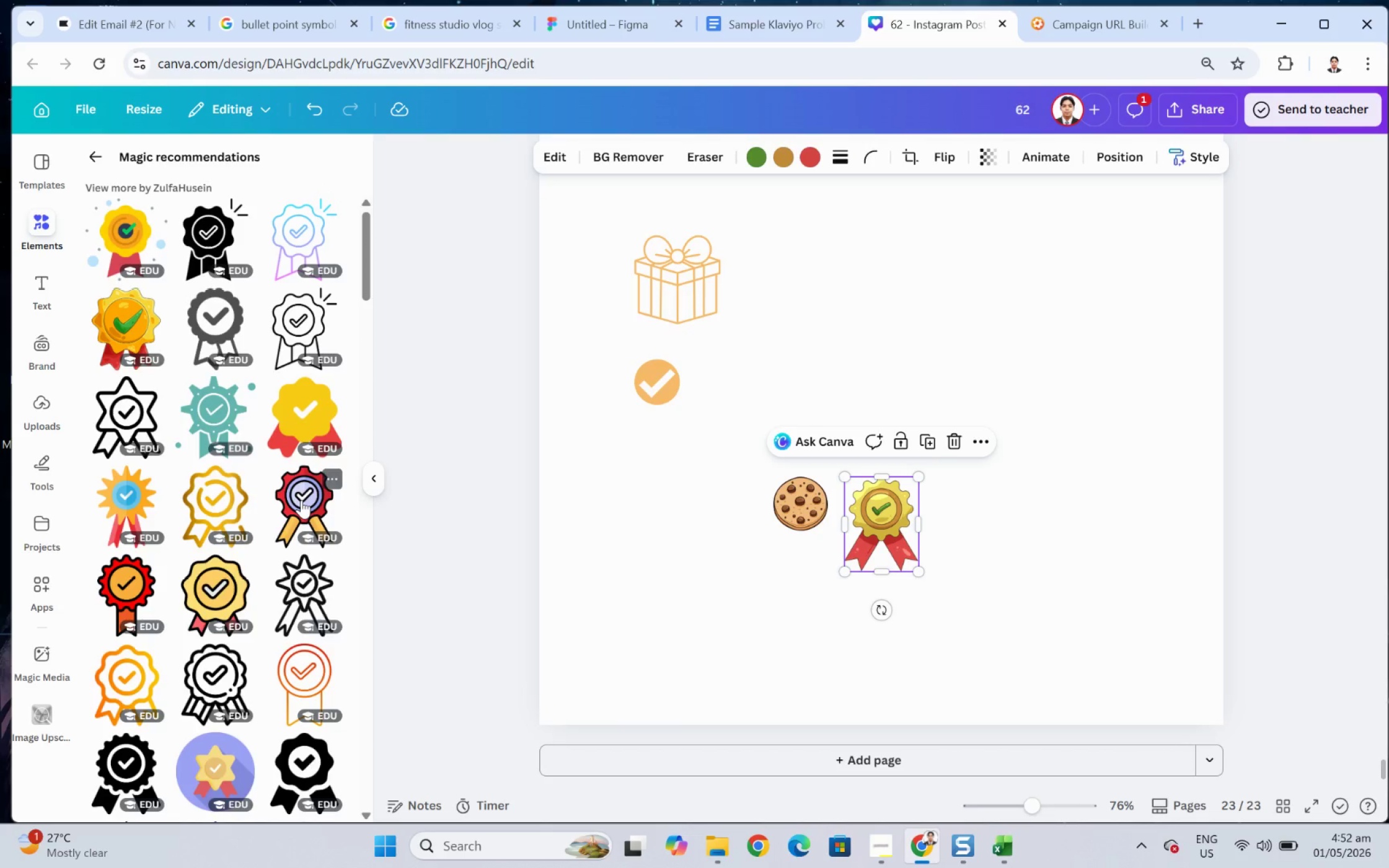 
wait(11.68)
 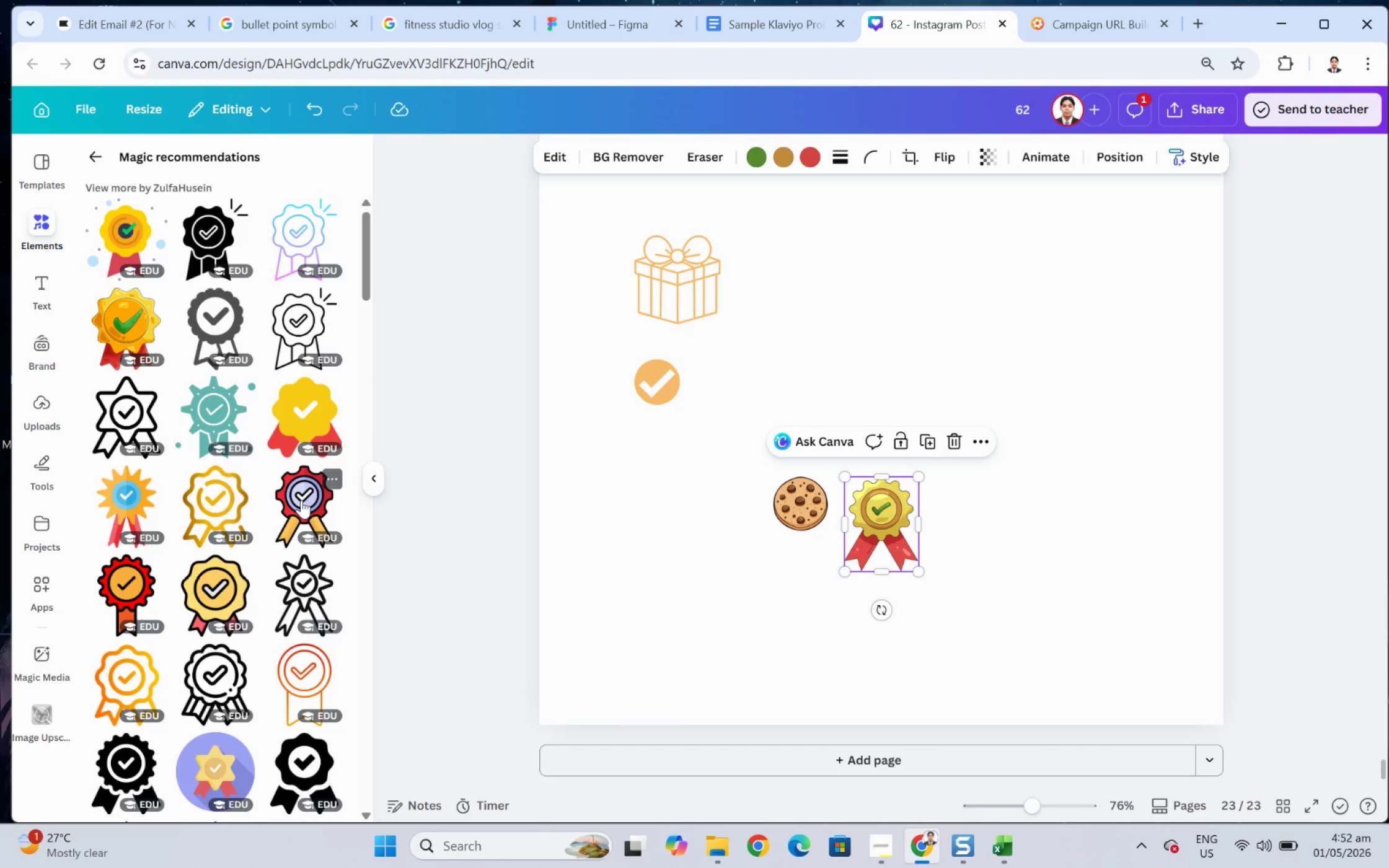 
left_click([245, 584])
 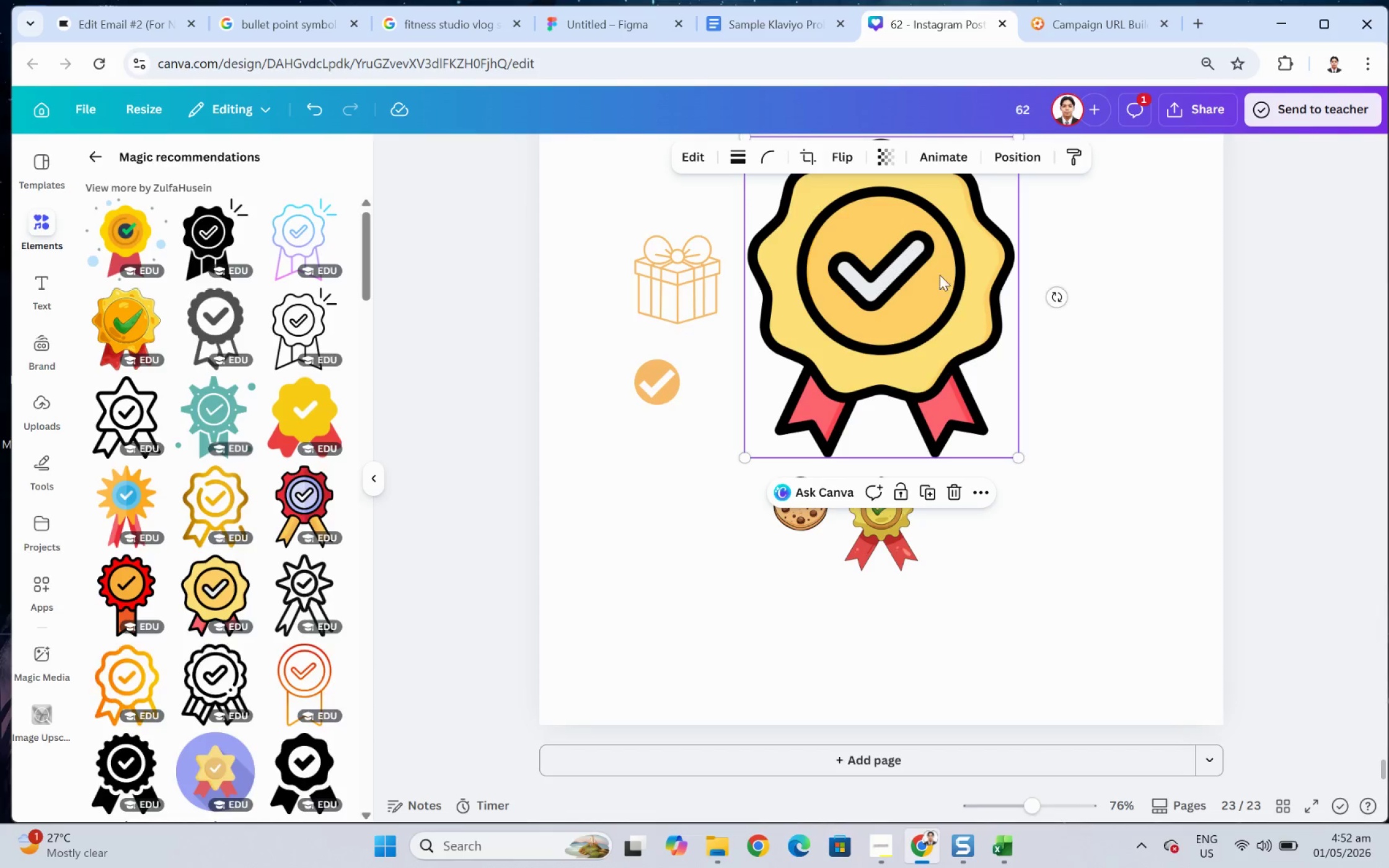 
left_click_drag(start_coordinate=[969, 250], to_coordinate=[1061, 414])
 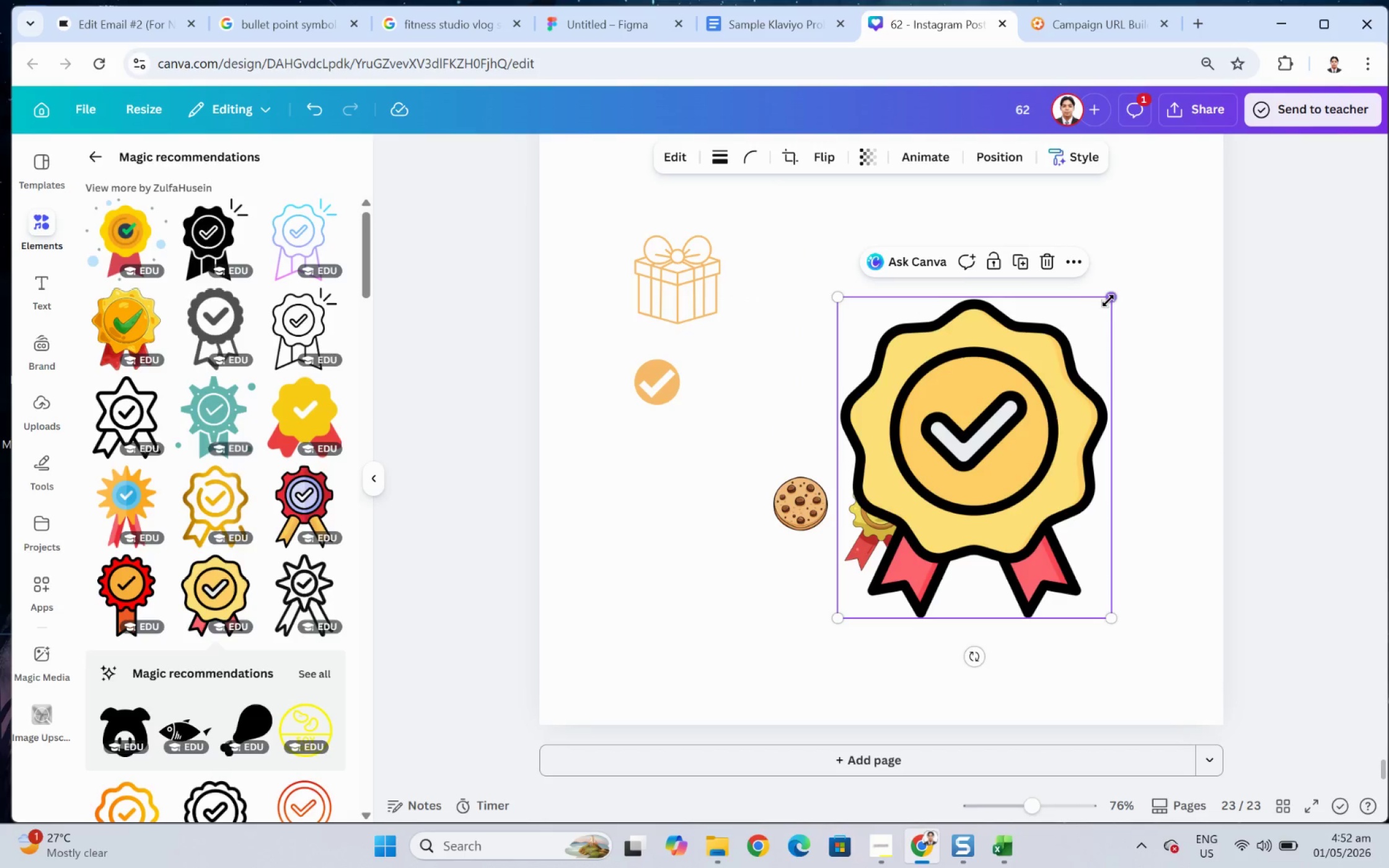 
left_click_drag(start_coordinate=[1111, 298], to_coordinate=[899, 586])
 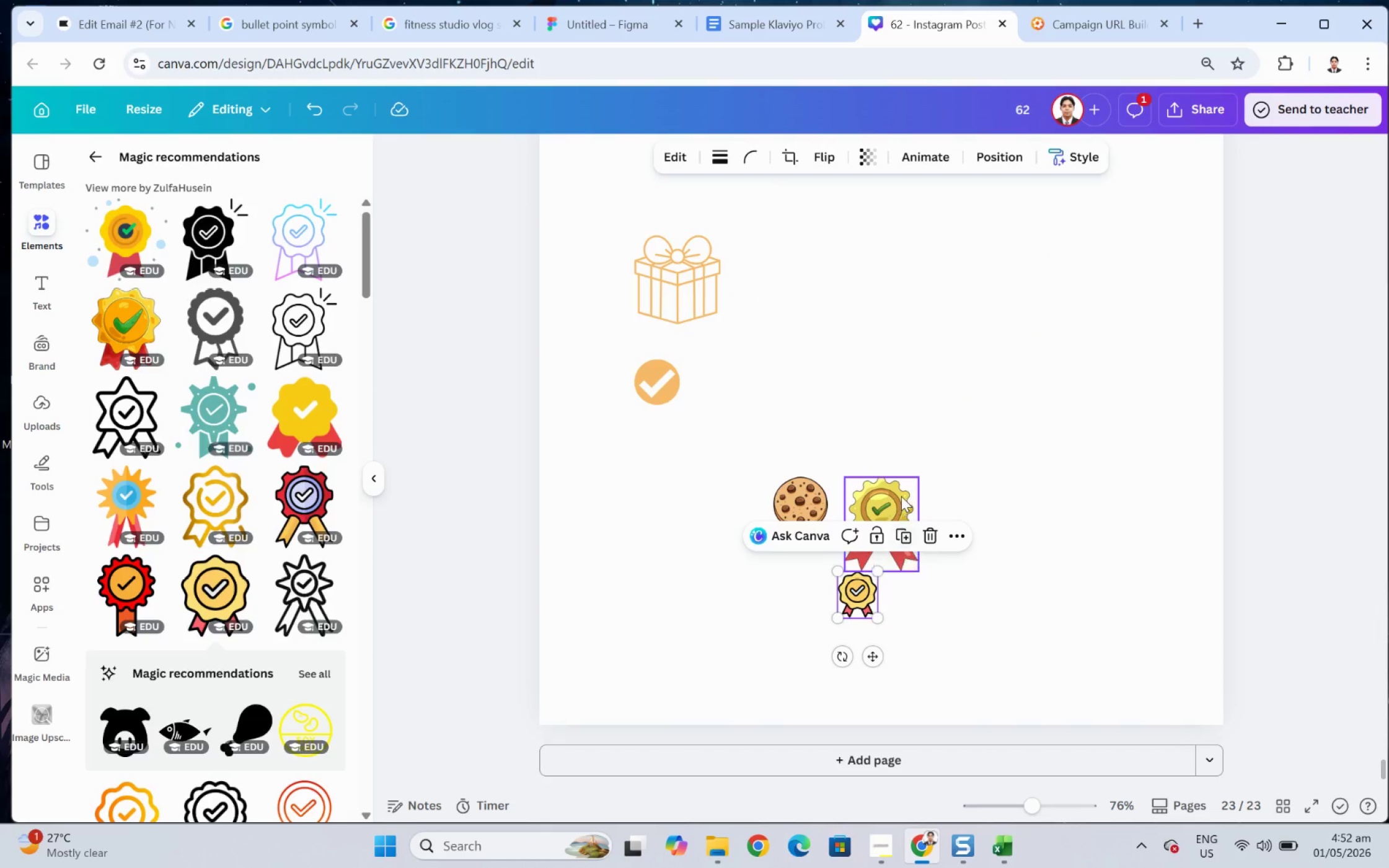 
left_click_drag(start_coordinate=[901, 496], to_coordinate=[1068, 558])
 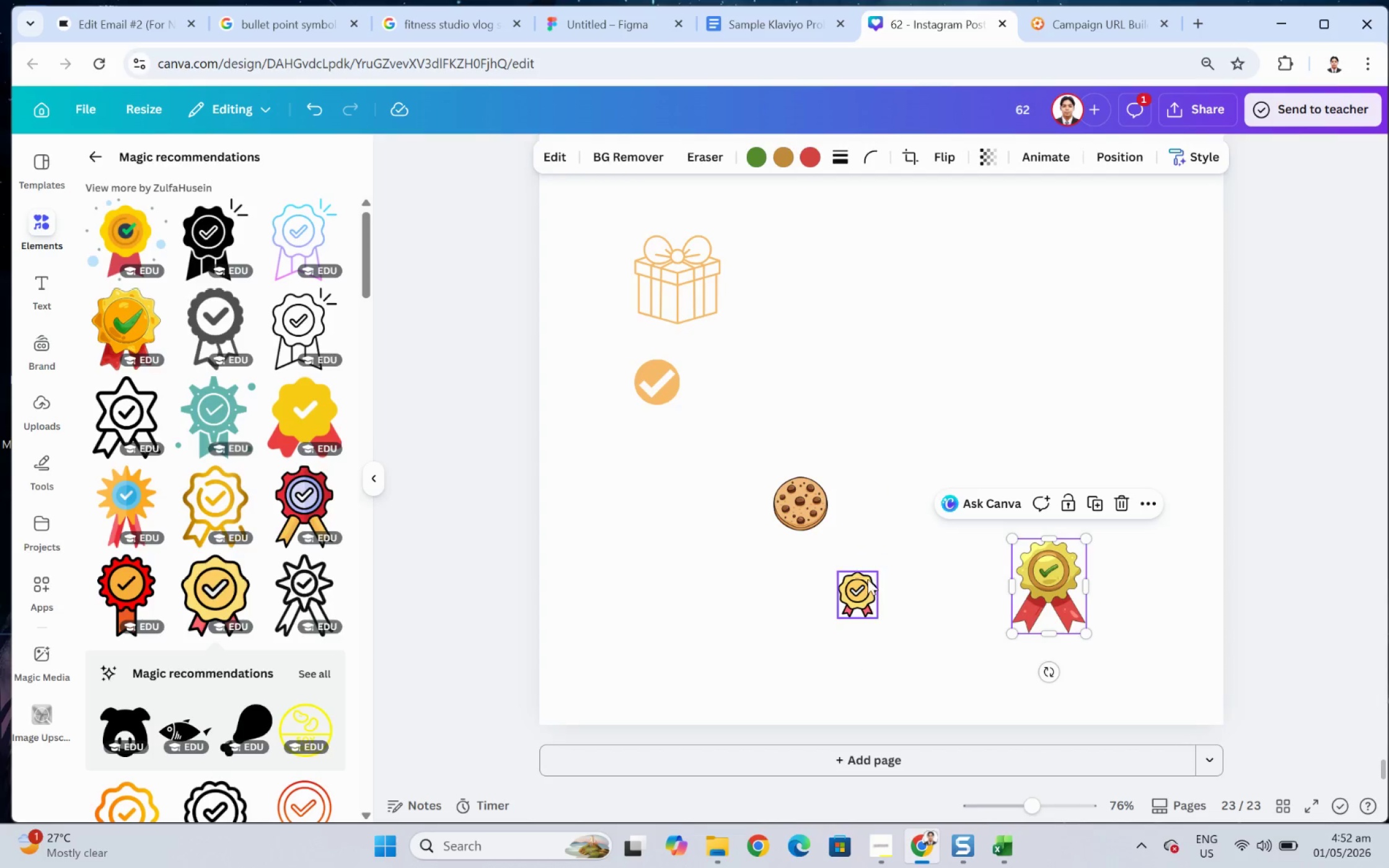 
left_click_drag(start_coordinate=[852, 582], to_coordinate=[876, 484])
 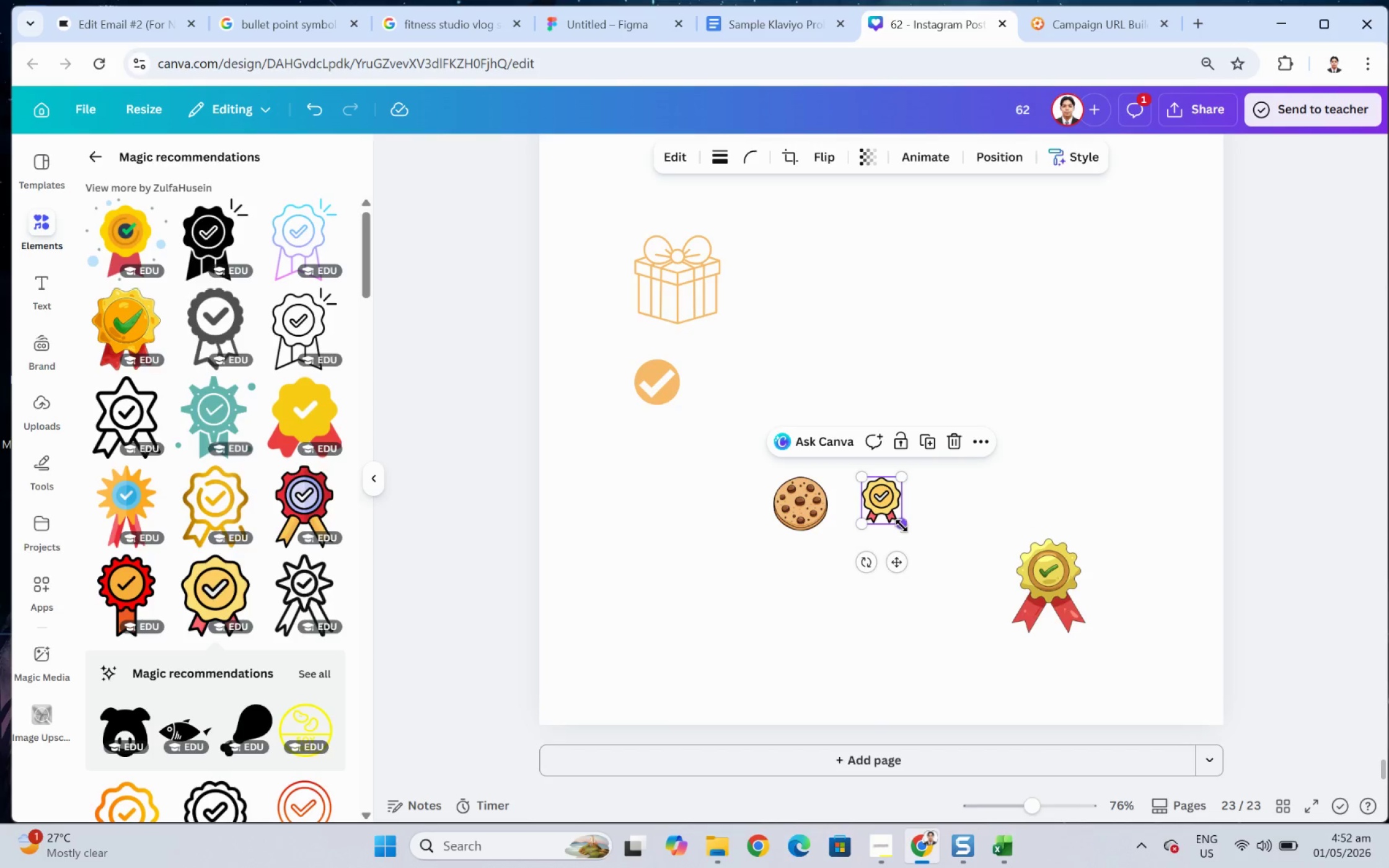 
left_click_drag(start_coordinate=[901, 525], to_coordinate=[912, 533])
 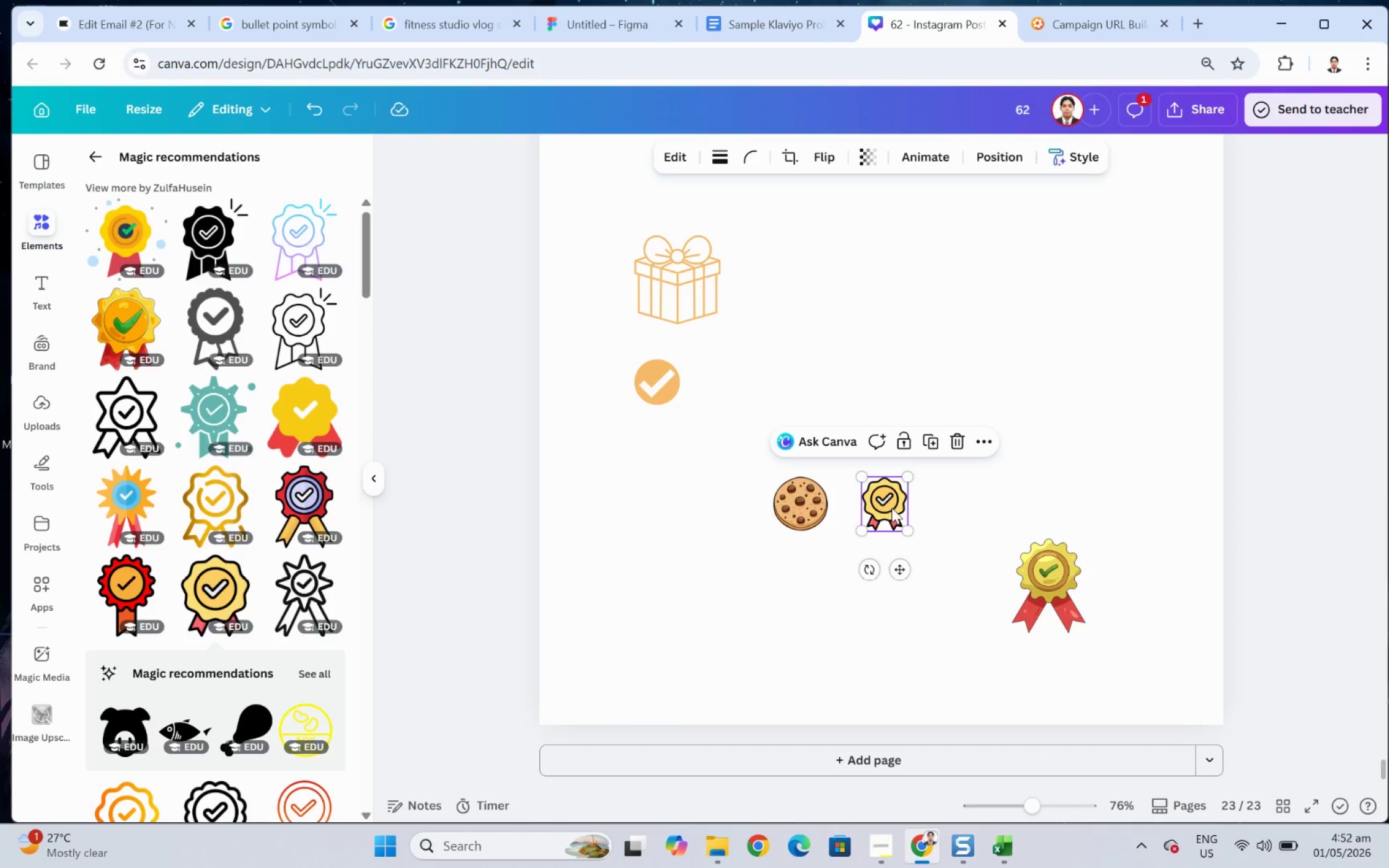 
left_click_drag(start_coordinate=[891, 507], to_coordinate=[896, 504])
 